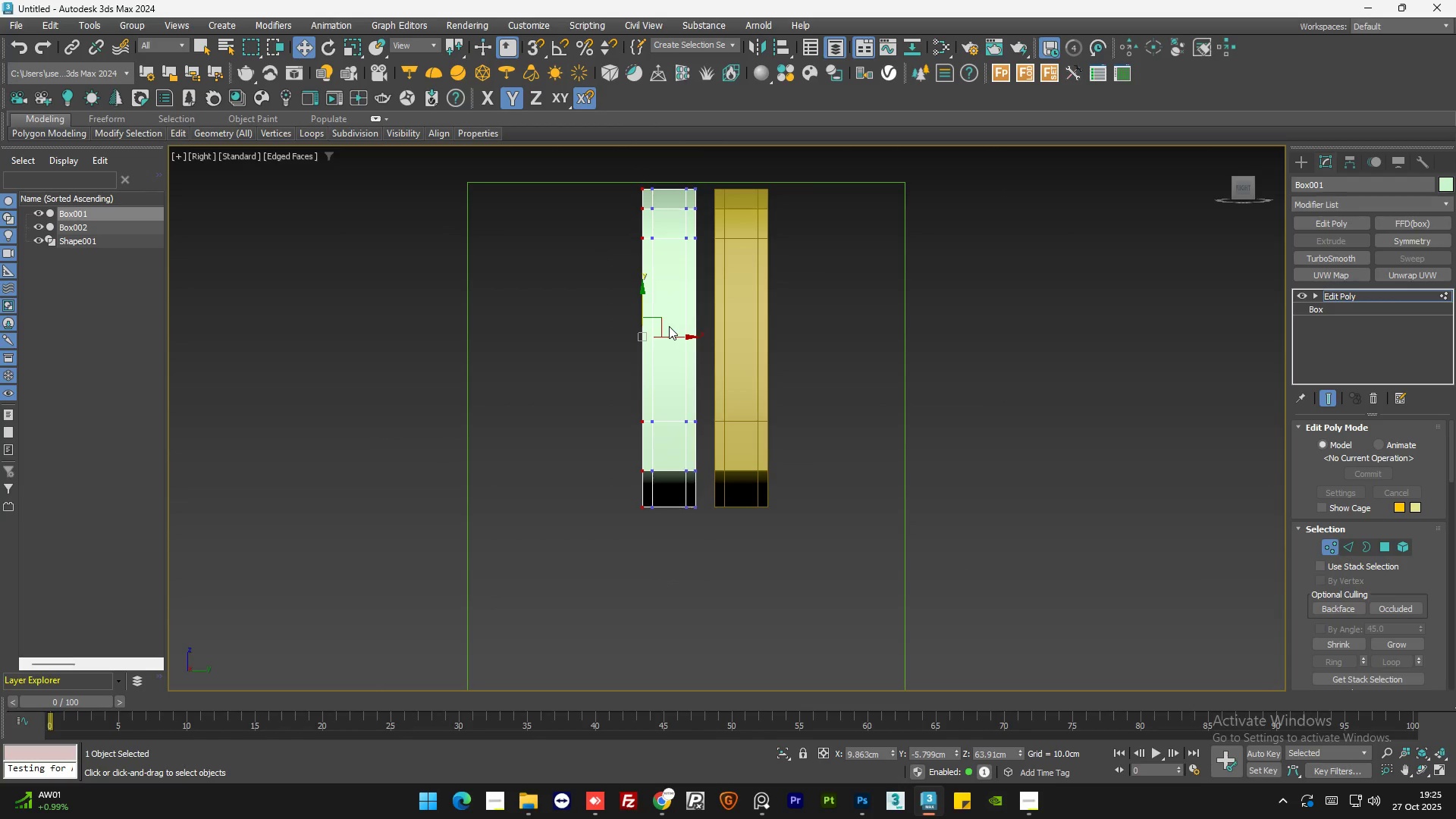 
key(R)
 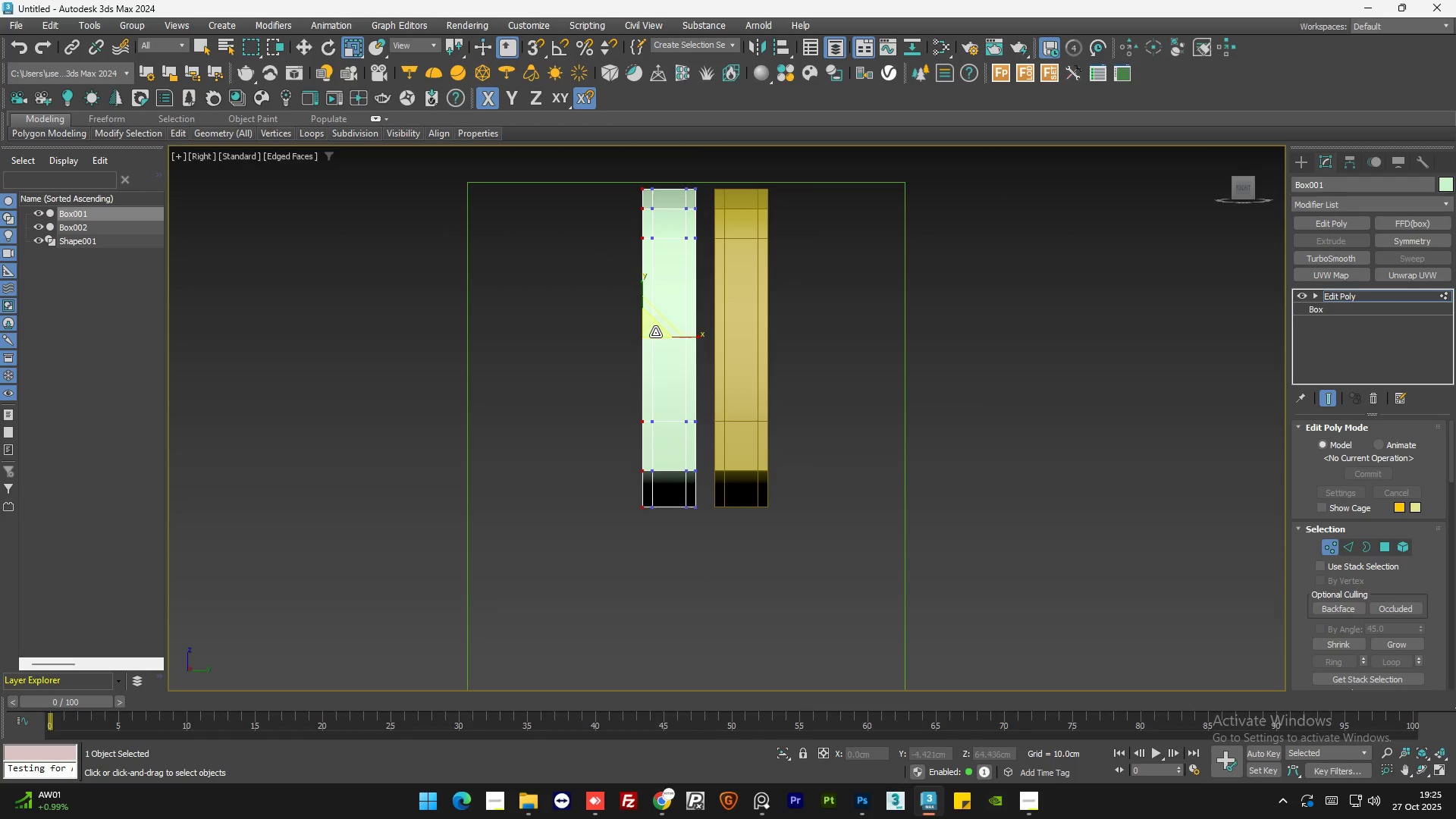 
left_click_drag(start_coordinate=[655, 332], to_coordinate=[655, 343])
 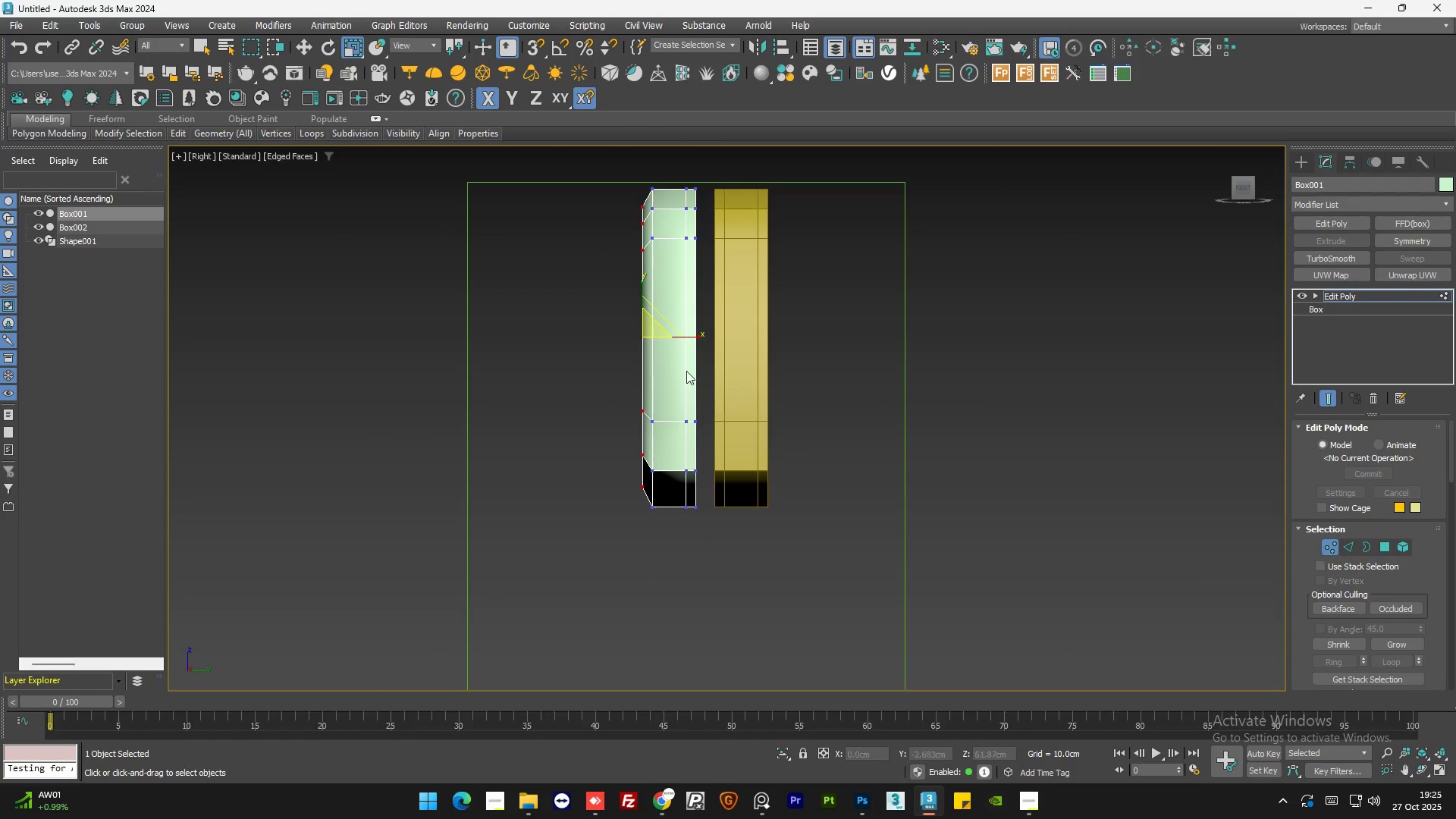 
hold_key(key=AltLeft, duration=1.5)
 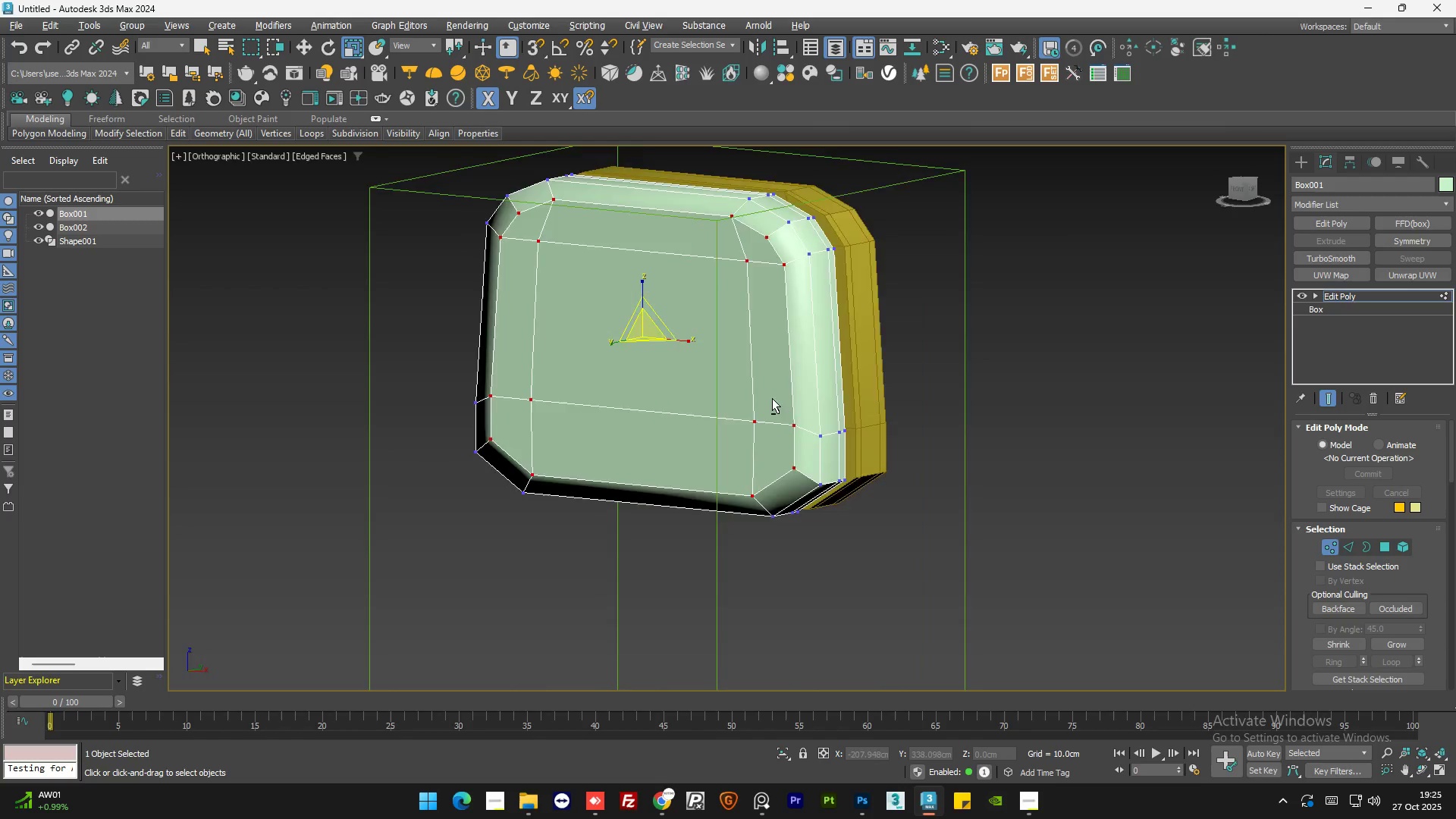 
hold_key(key=AltLeft, duration=1.28)
 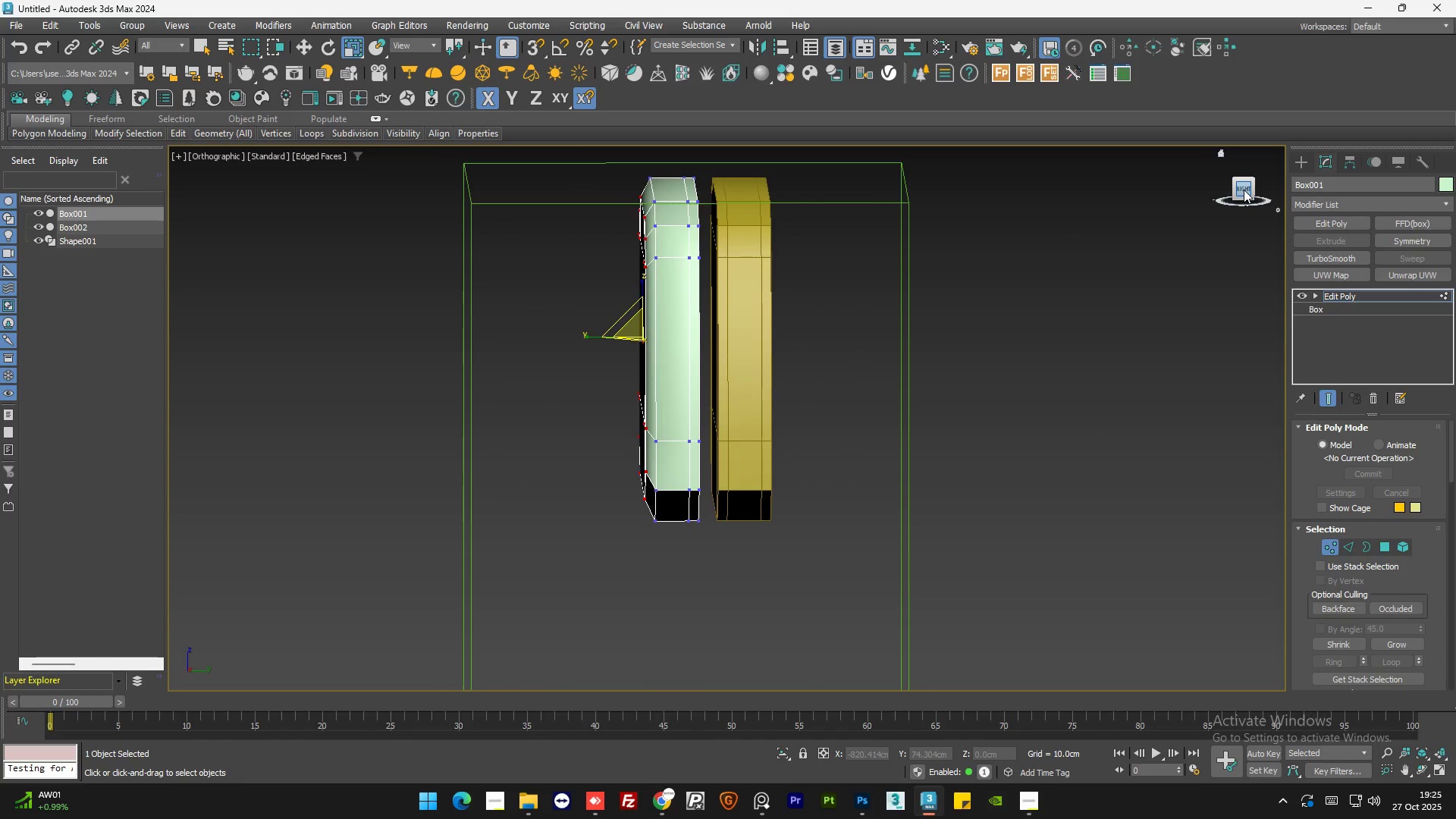 
left_click([1244, 190])
 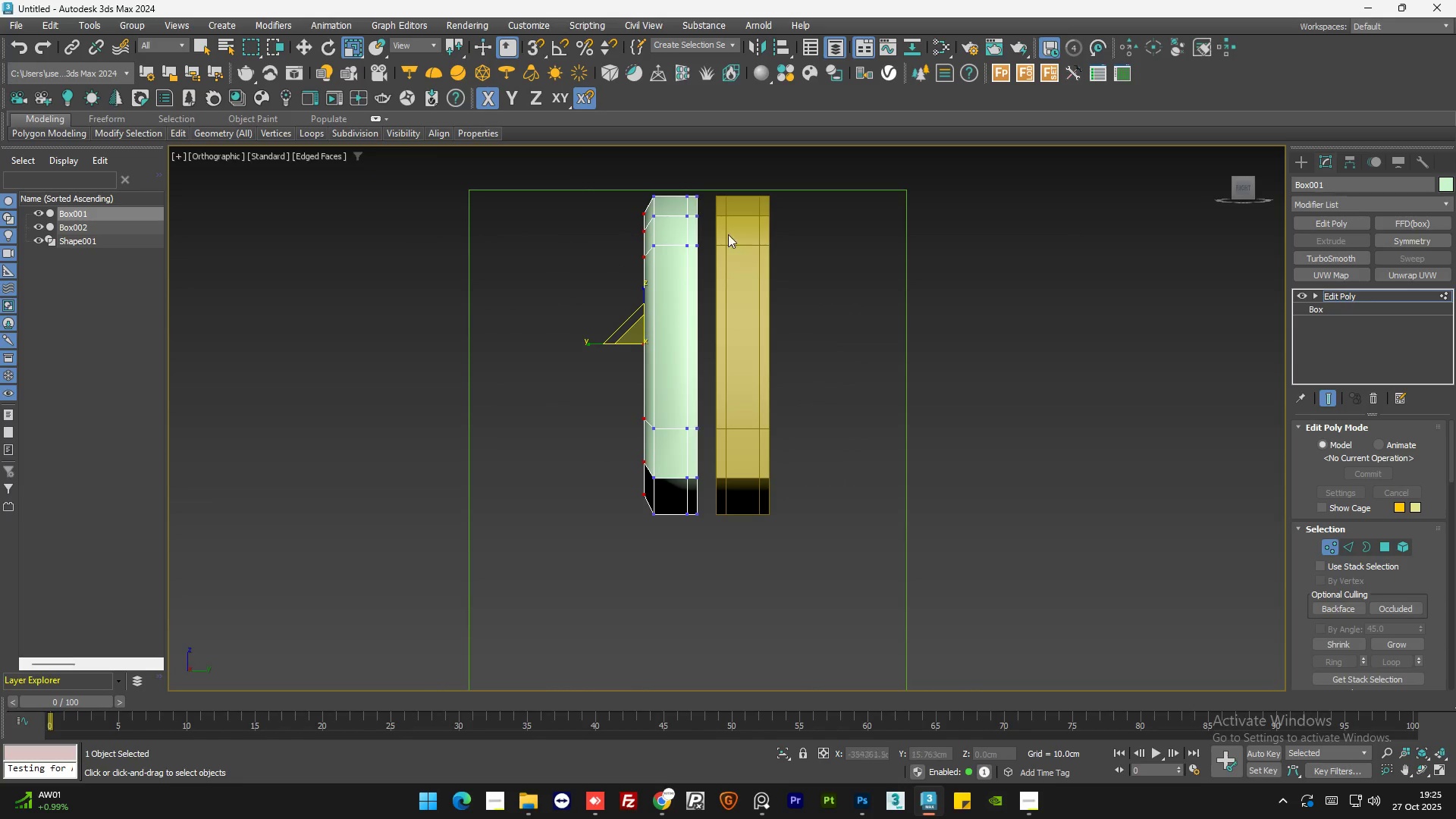 
scroll: coordinate [739, 206], scroll_direction: up, amount: 1.0
 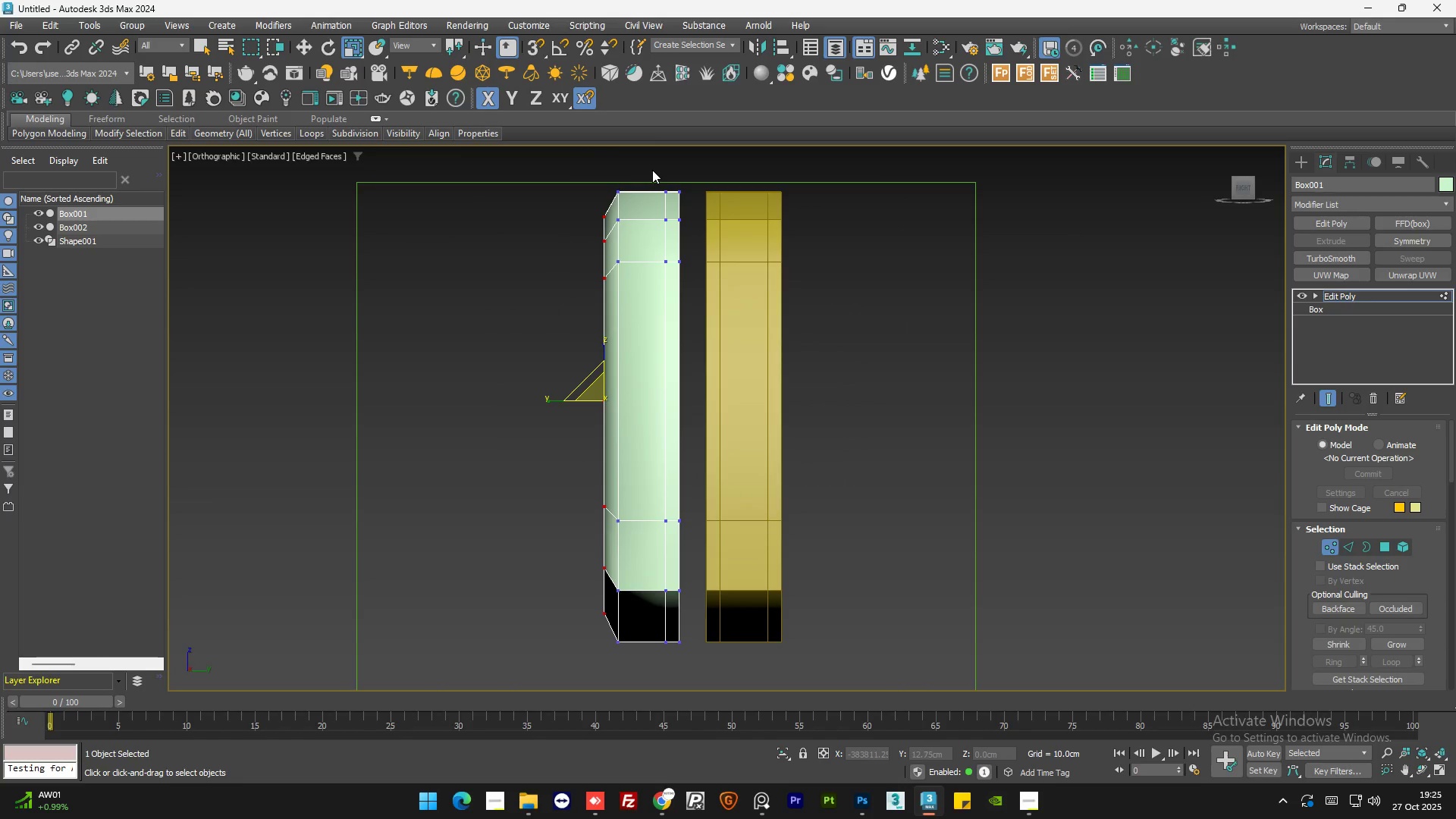 
left_click_drag(start_coordinate=[650, 170], to_coordinate=[671, 661])
 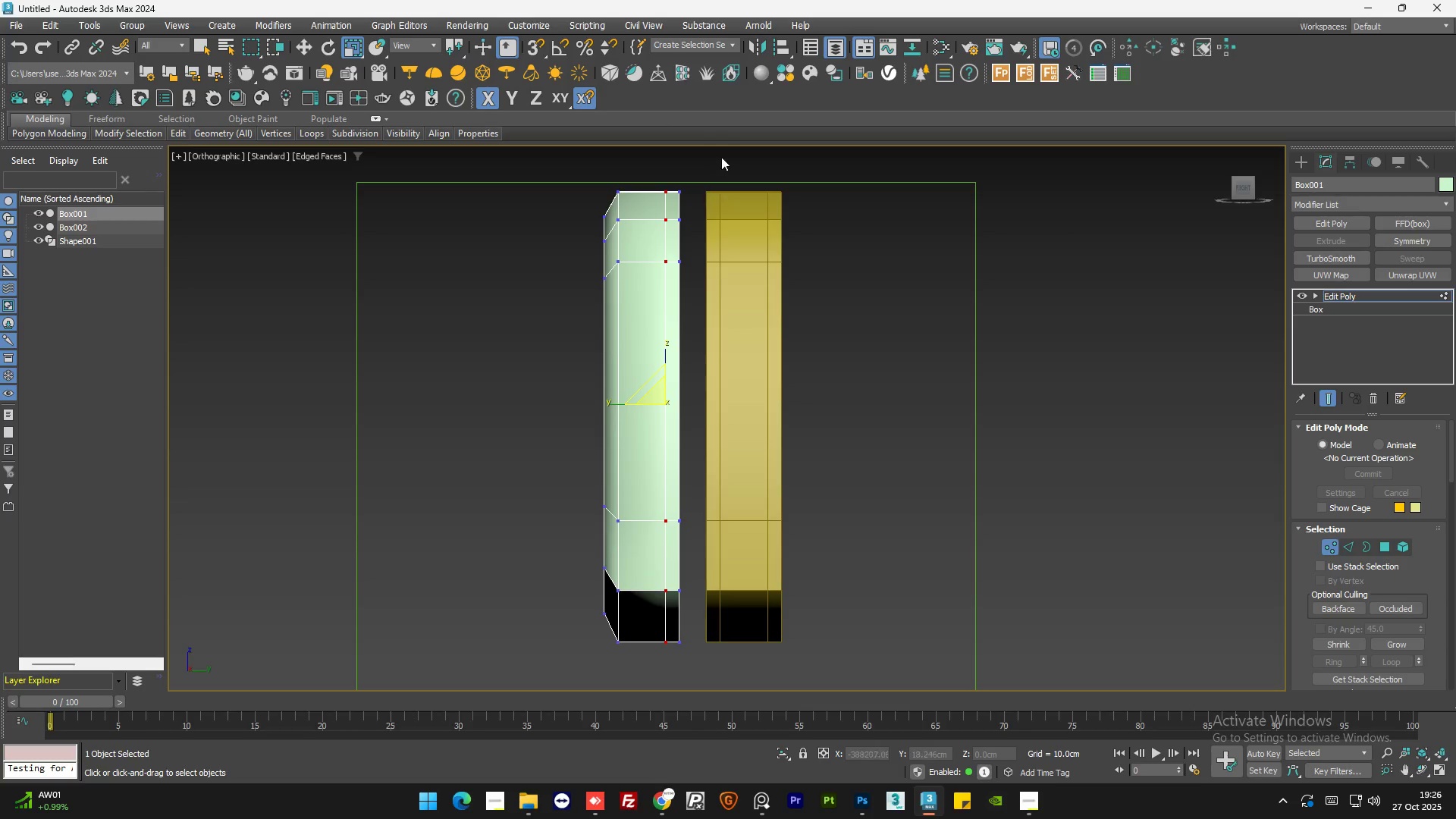 
key(W)
 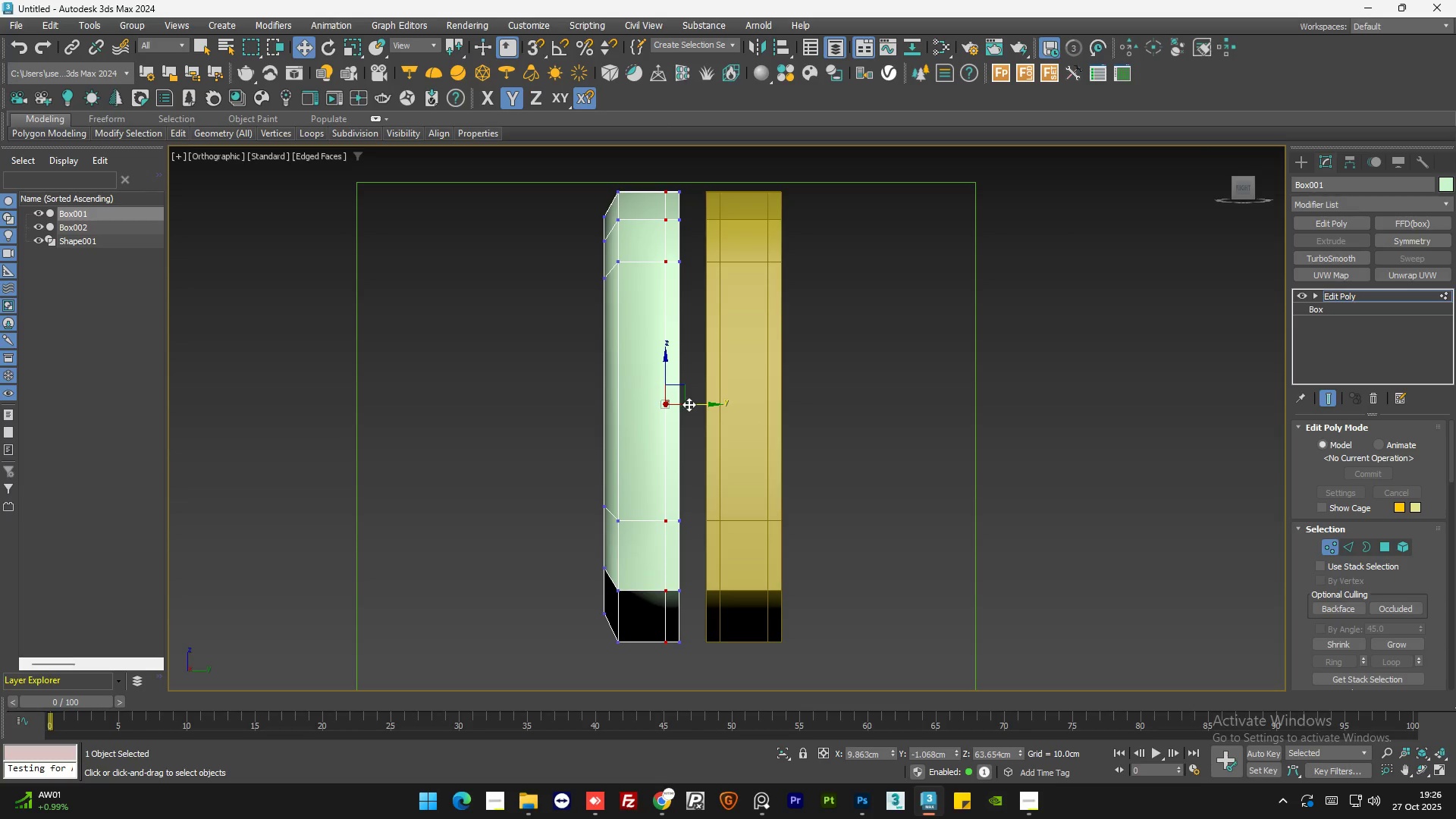 
left_click_drag(start_coordinate=[695, 406], to_coordinate=[687, 406])
 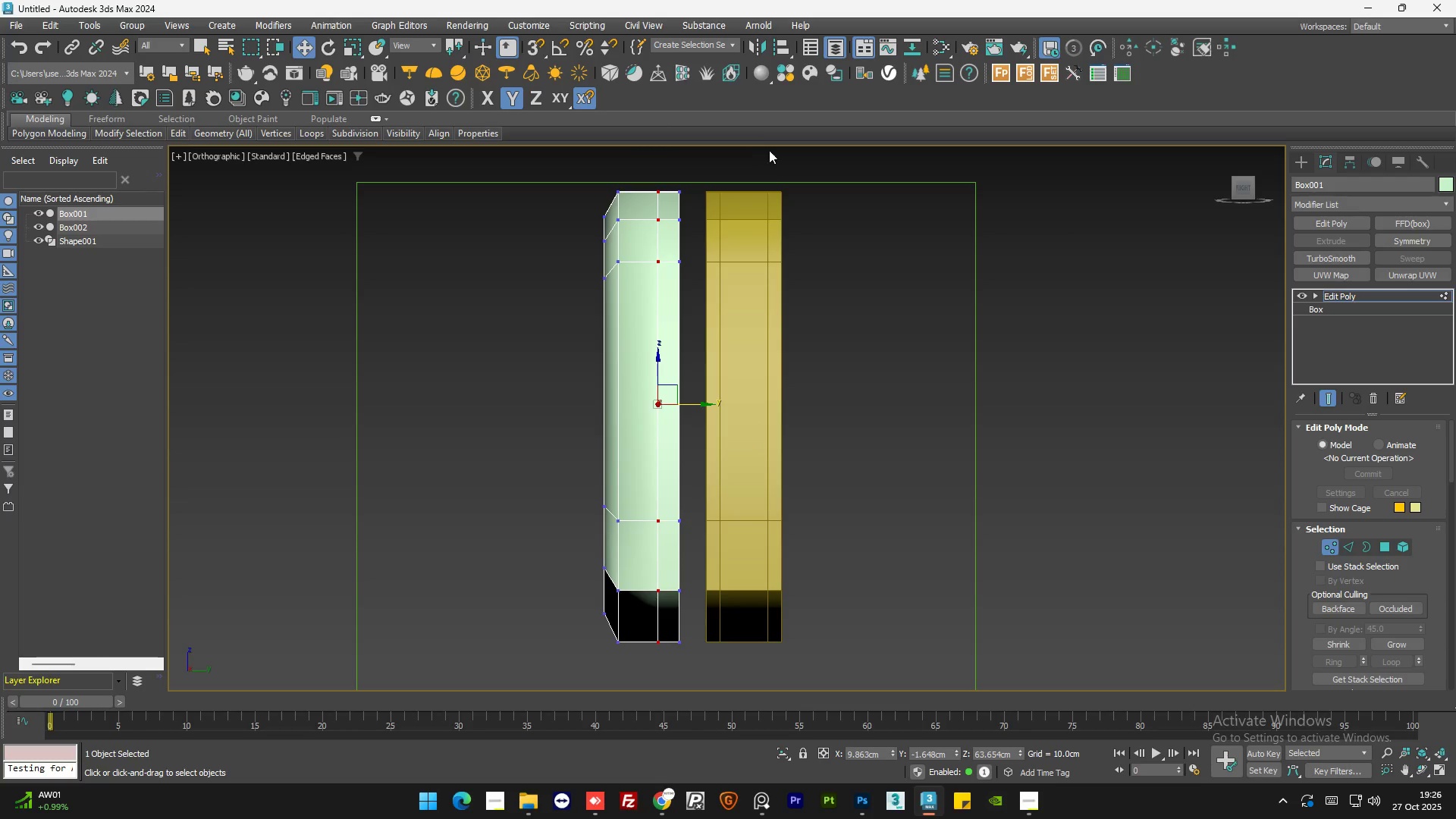 
left_click_drag(start_coordinate=[770, 149], to_coordinate=[672, 662])
 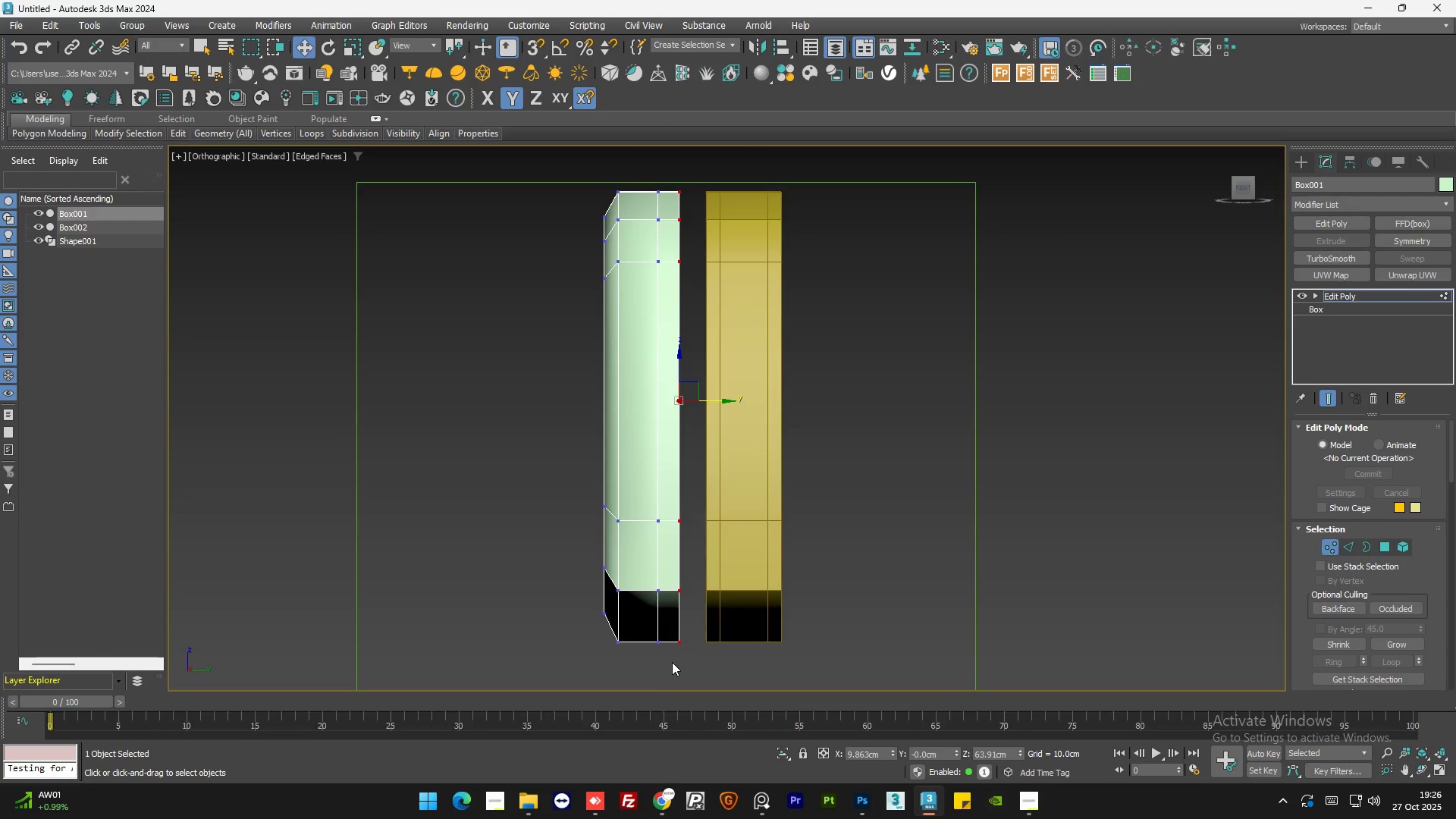 
key(R)
 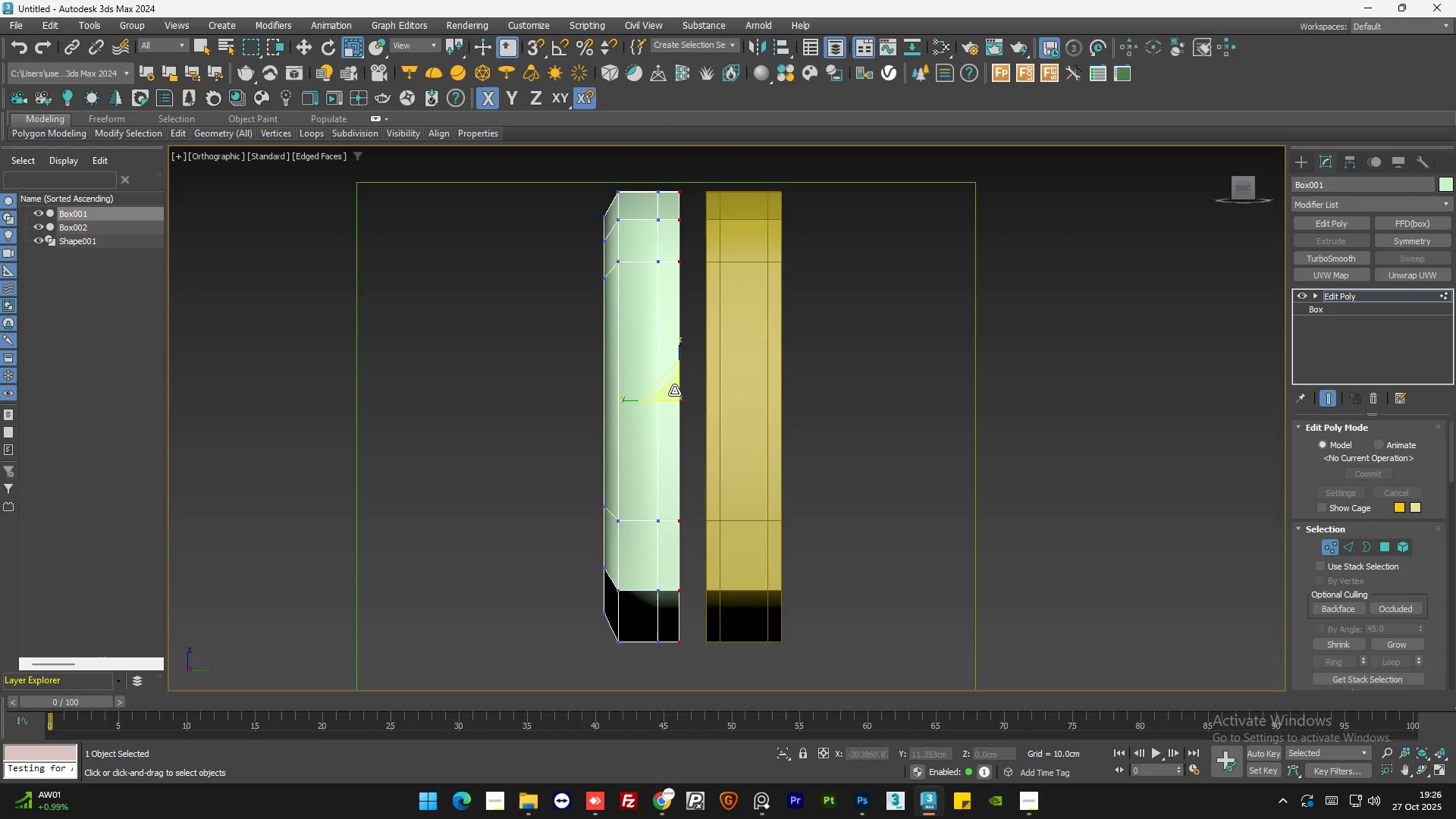 
left_click_drag(start_coordinate=[673, 391], to_coordinate=[674, 396])
 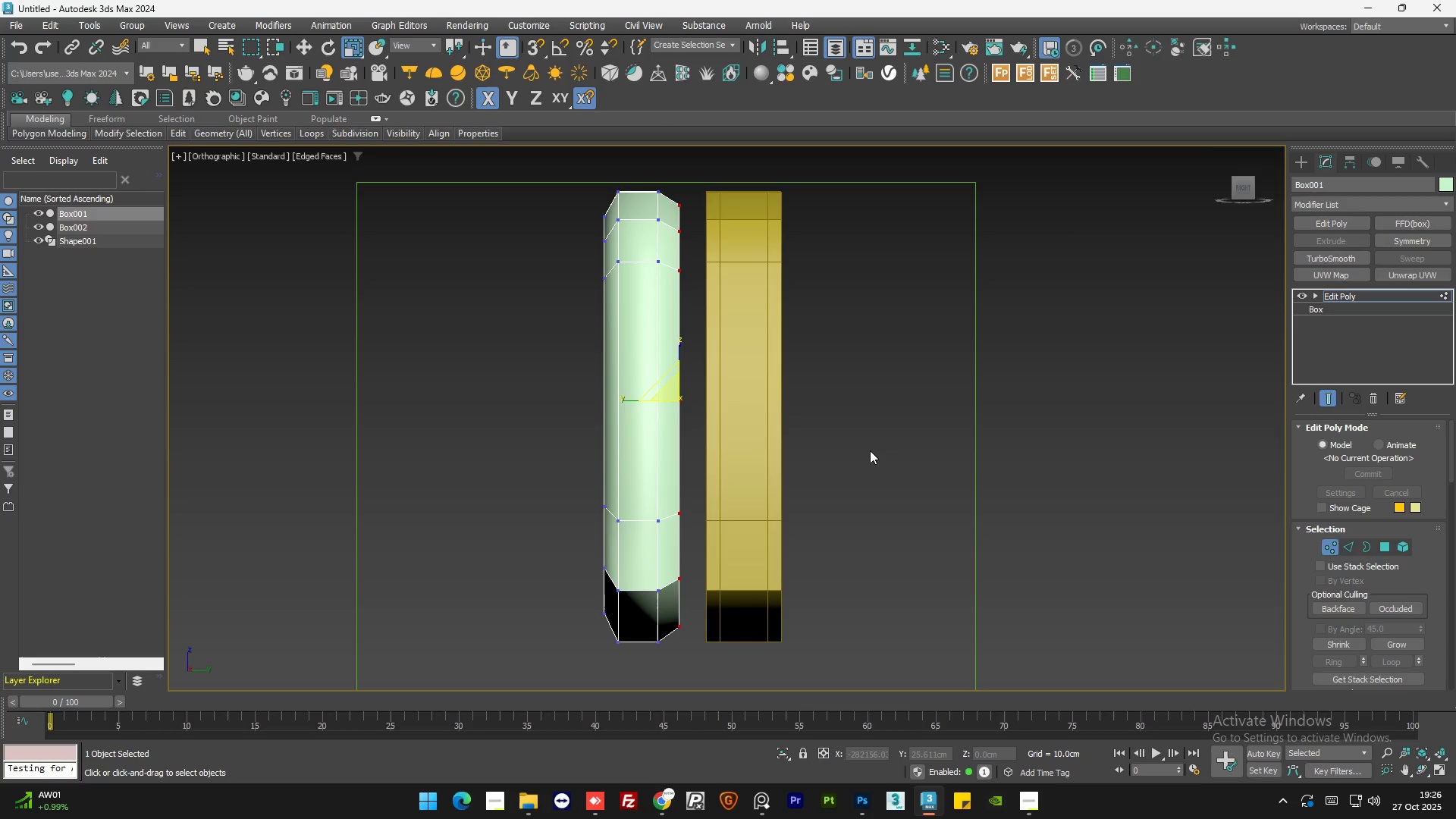 
left_click([868, 448])
 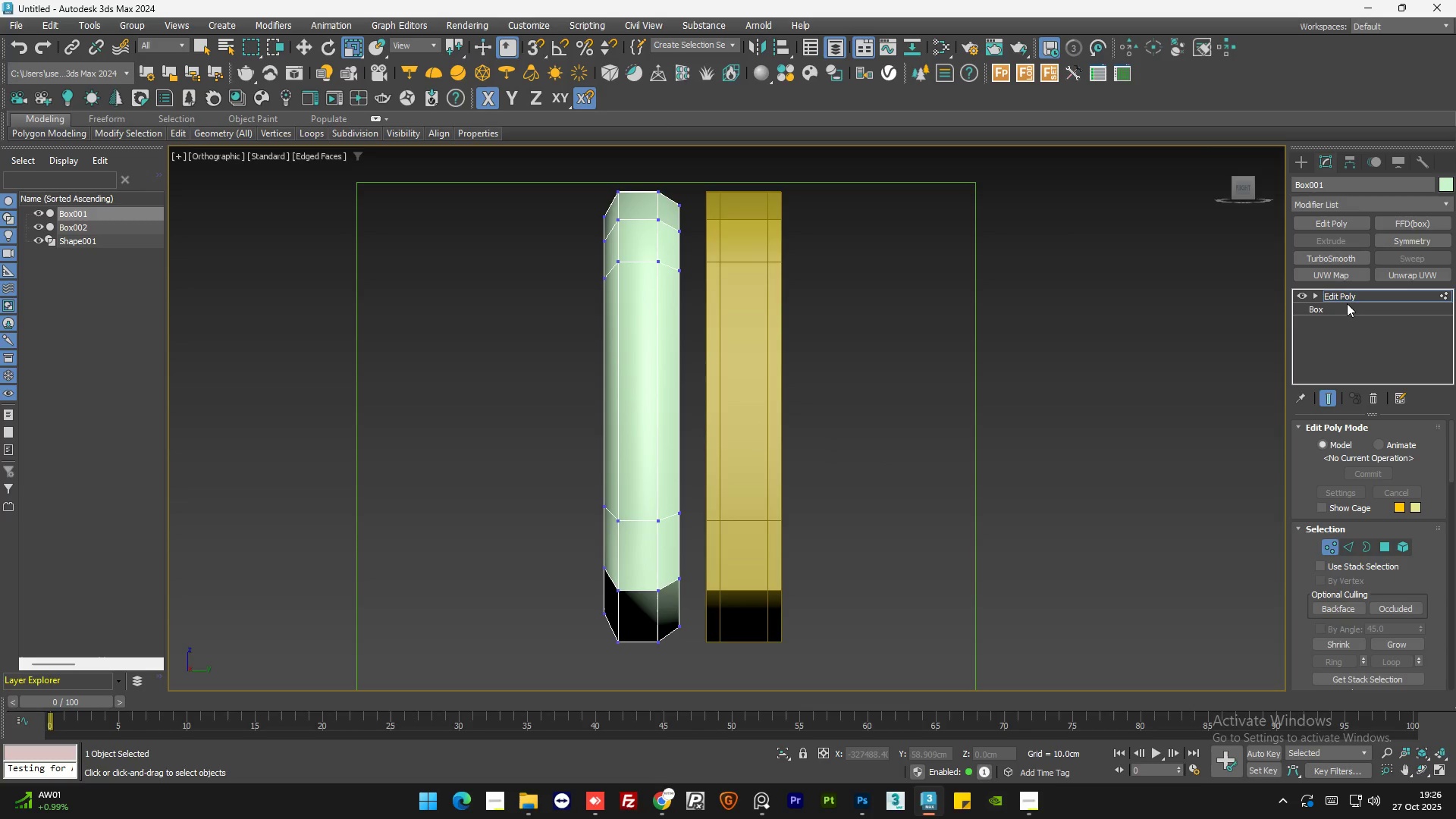 
left_click([1353, 297])
 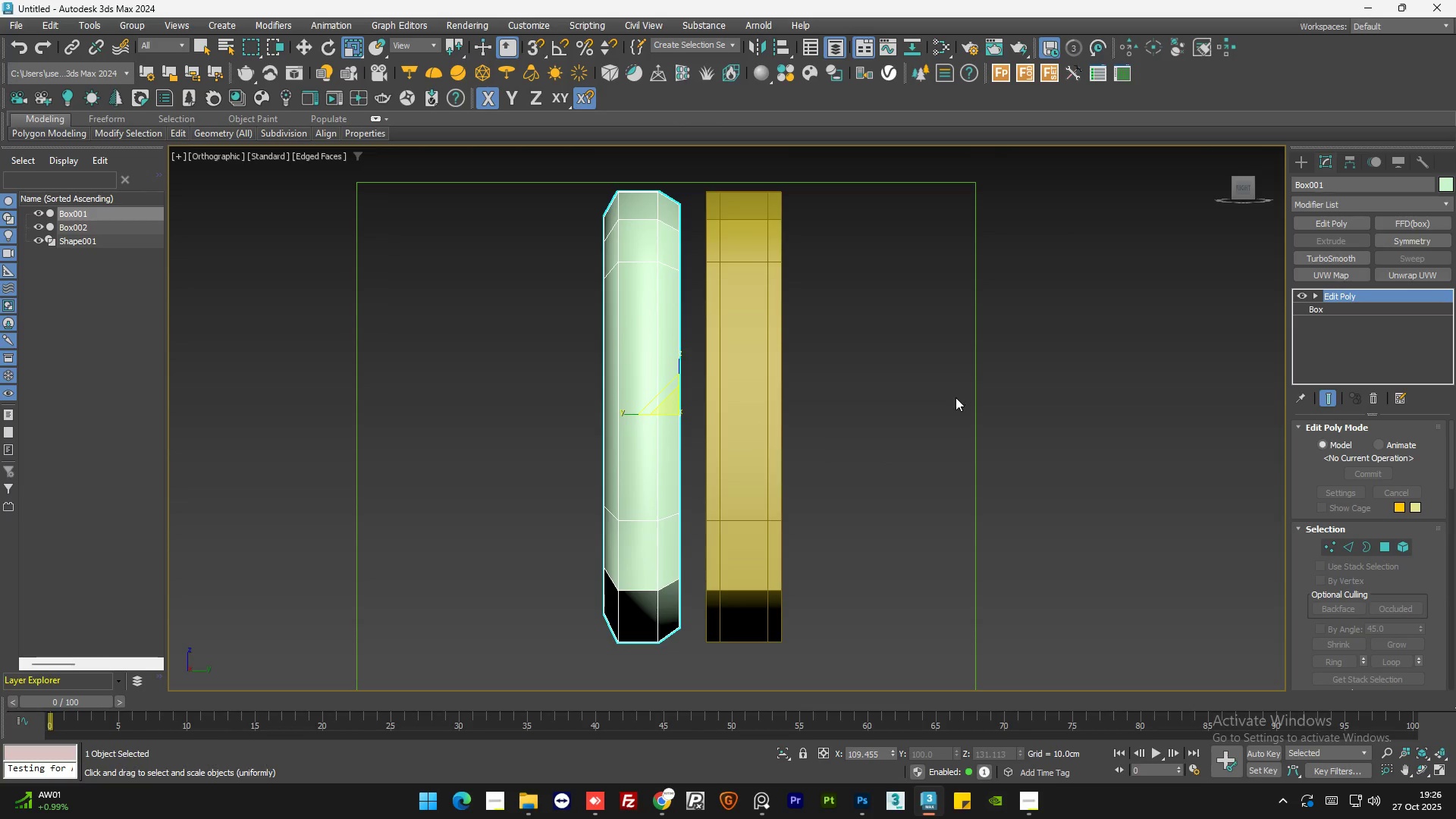 
left_click([911, 404])
 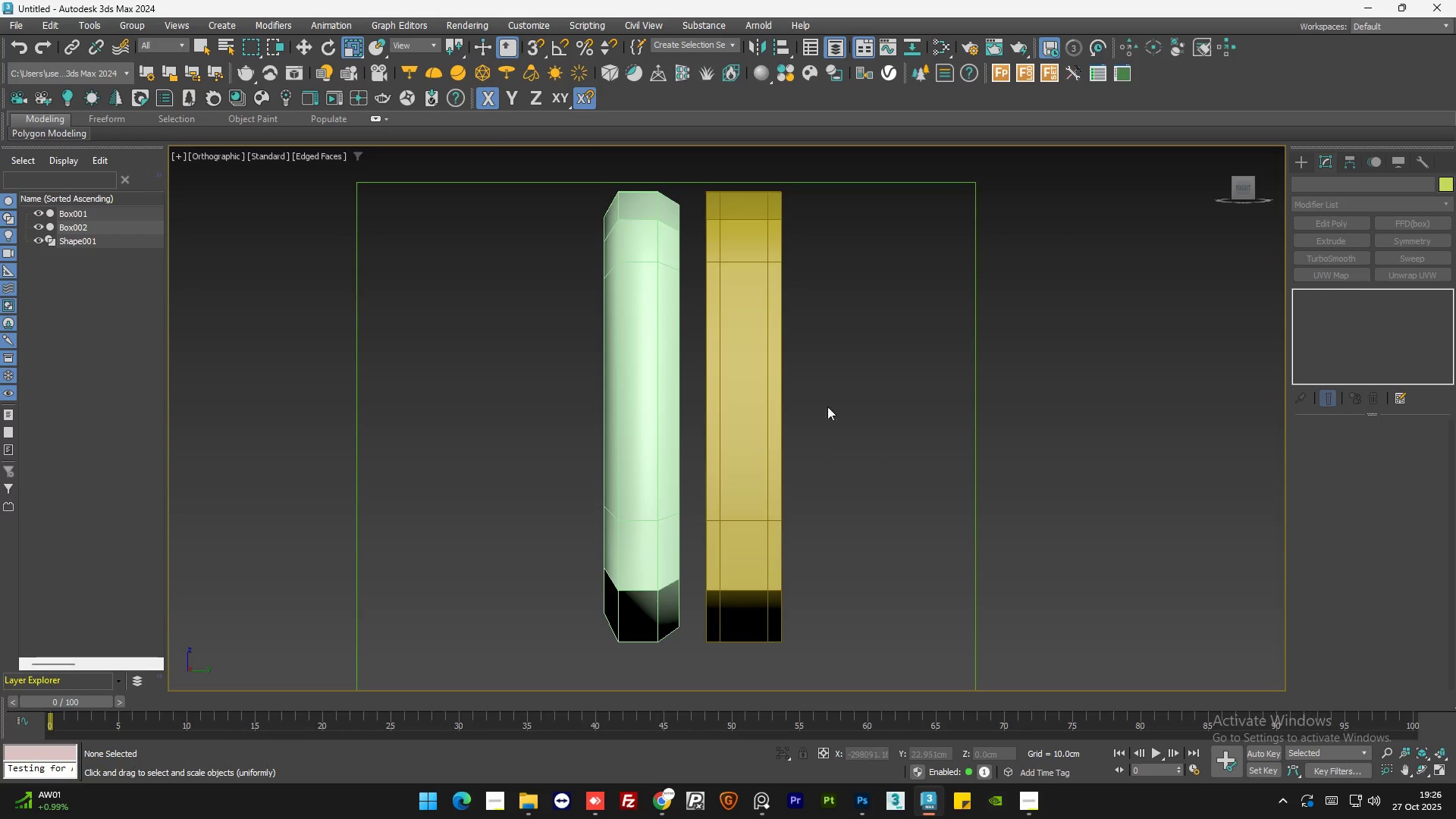 
hold_key(key=AltLeft, duration=0.55)
 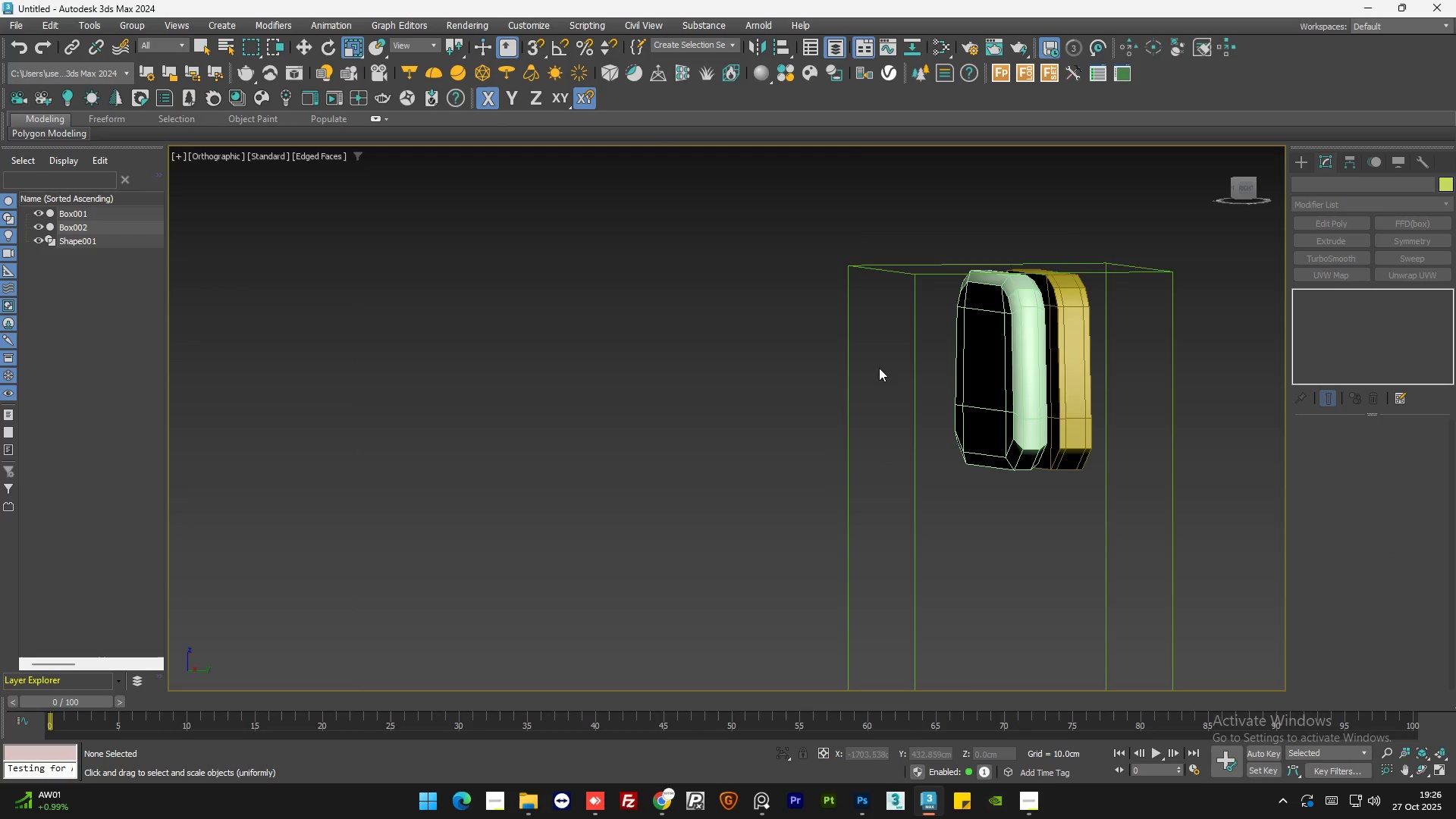 
key(Z)
 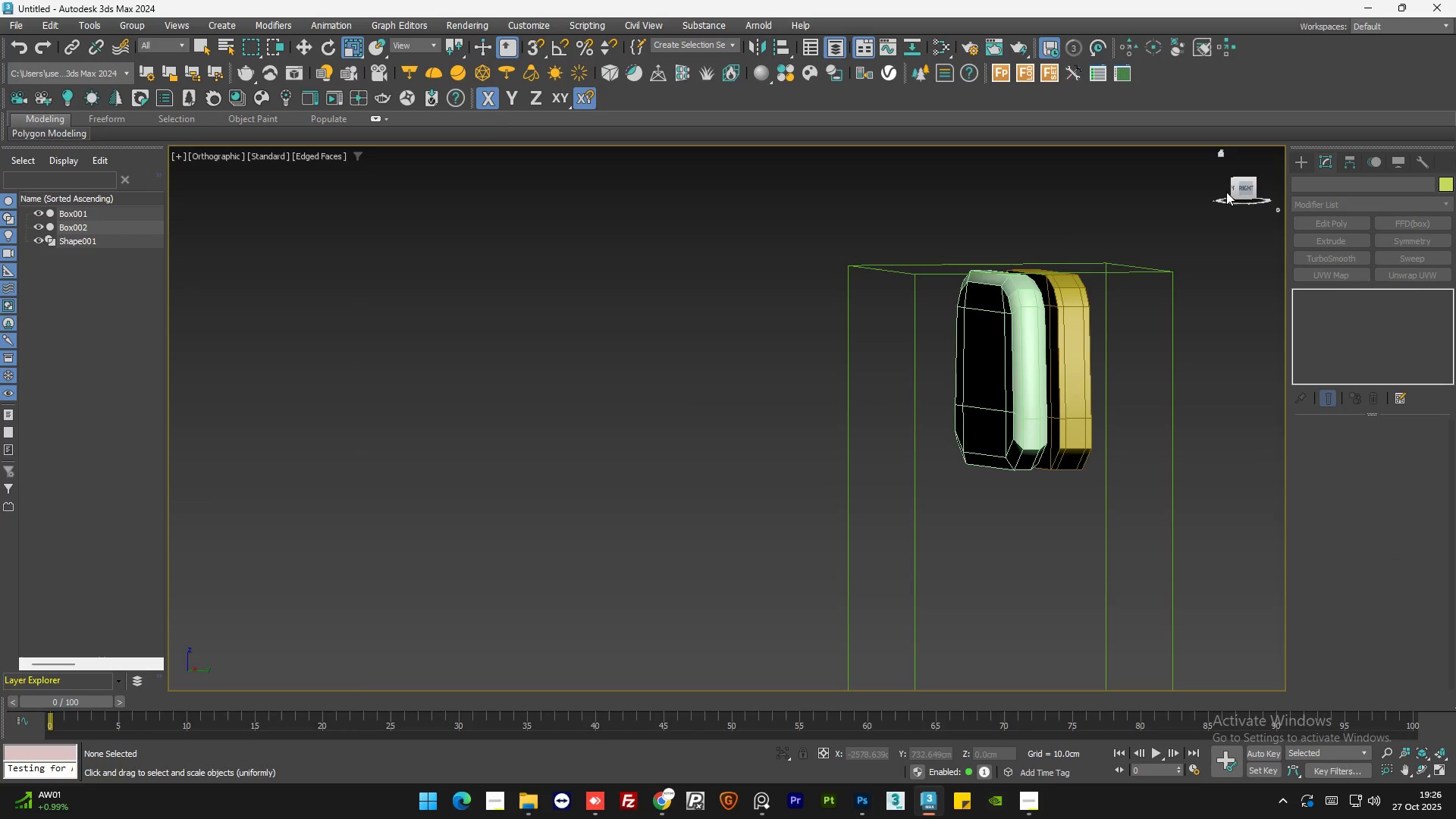 
left_click([1232, 189])
 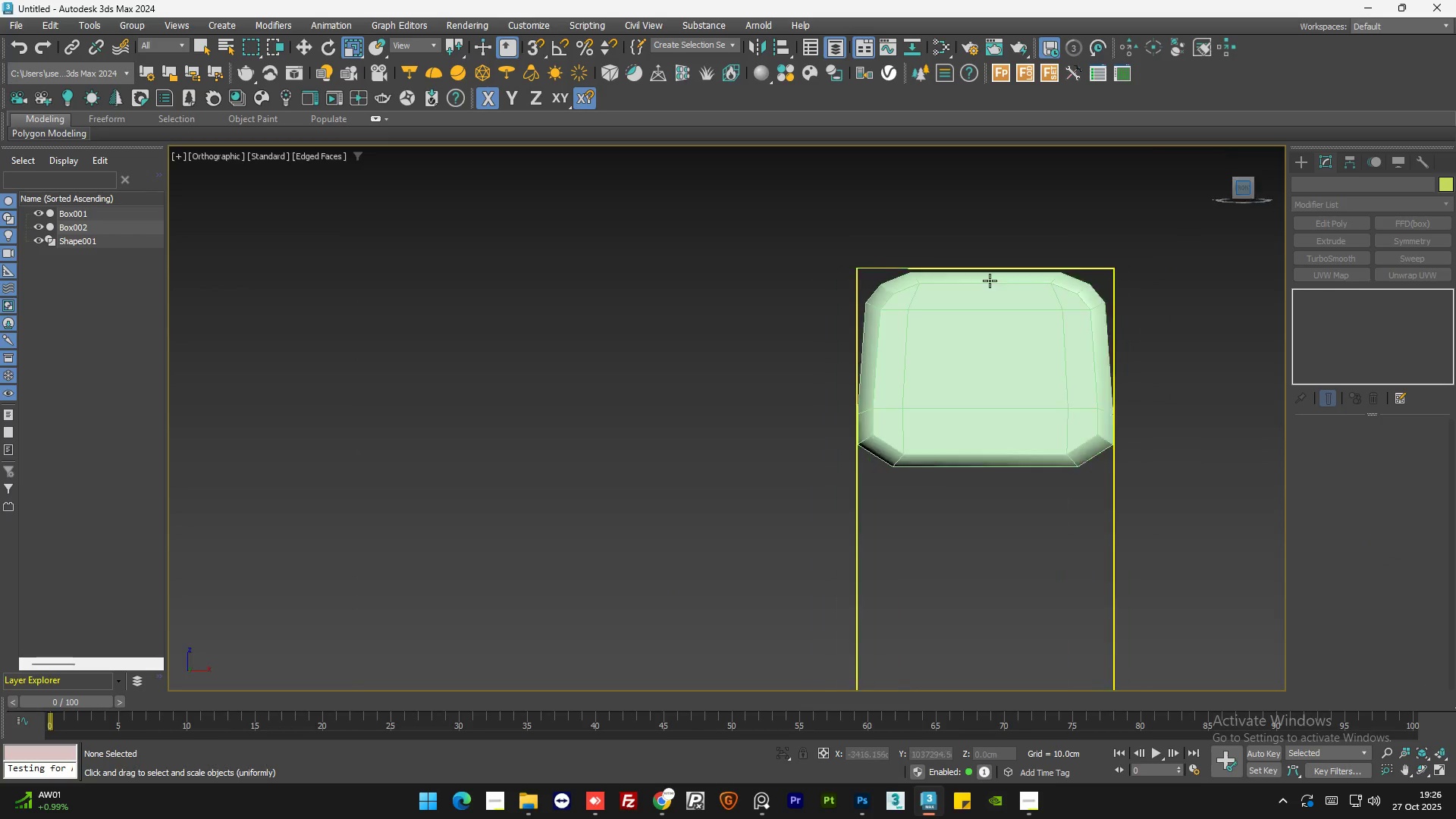 
scroll: coordinate [695, 344], scroll_direction: down, amount: 1.0
 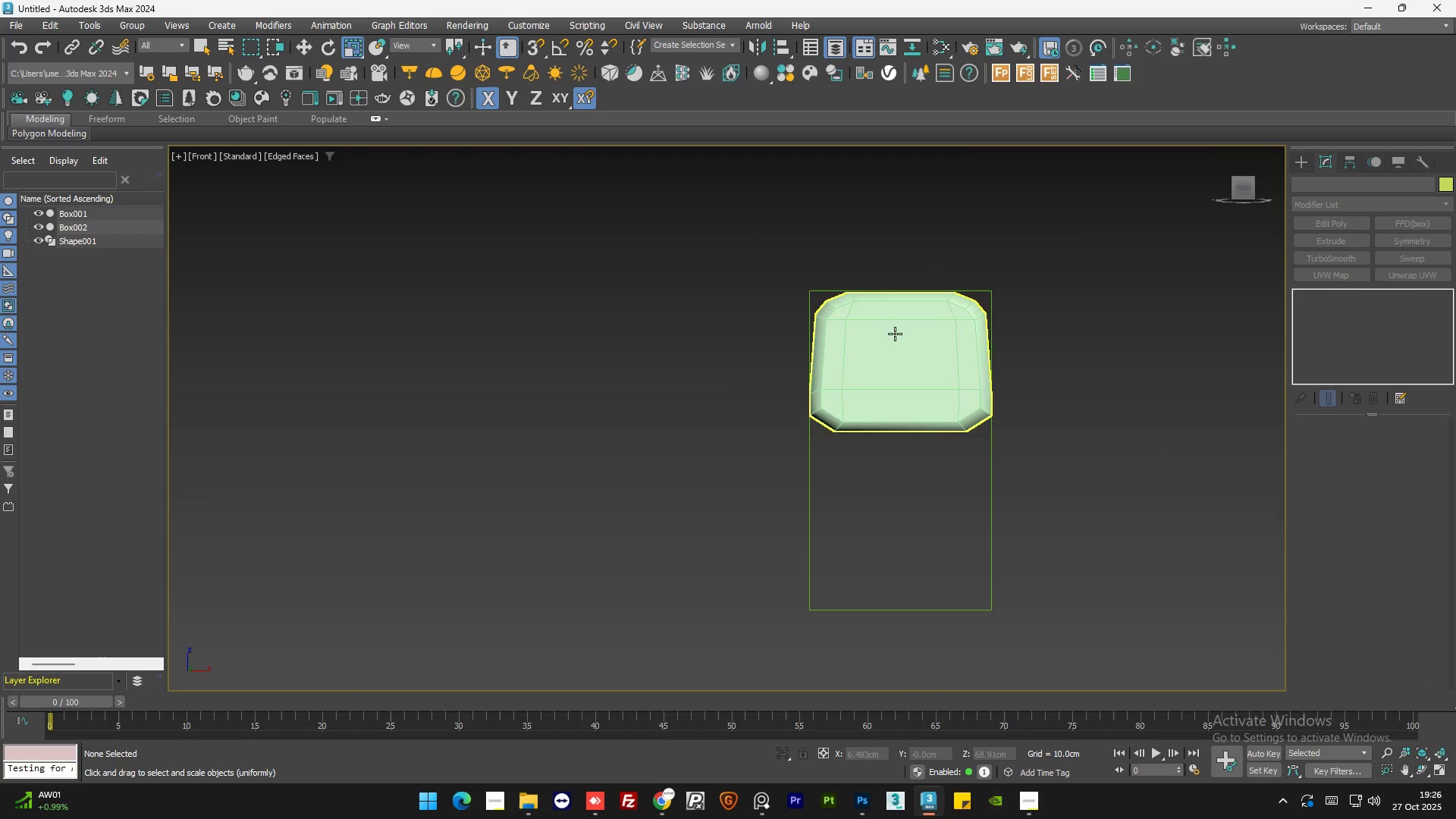 
scroll: coordinate [924, 322], scroll_direction: up, amount: 3.0
 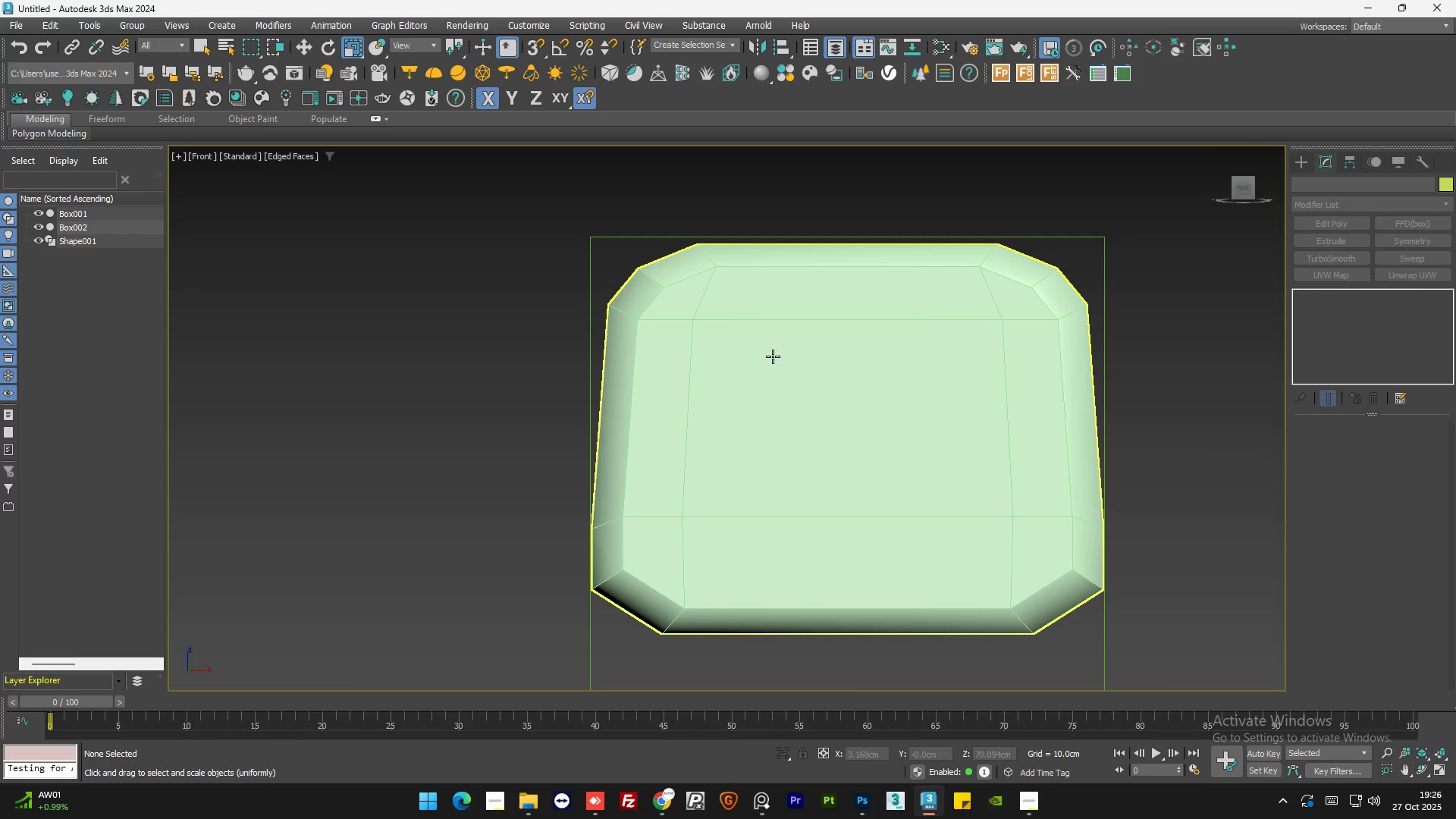 
left_click([773, 356])
 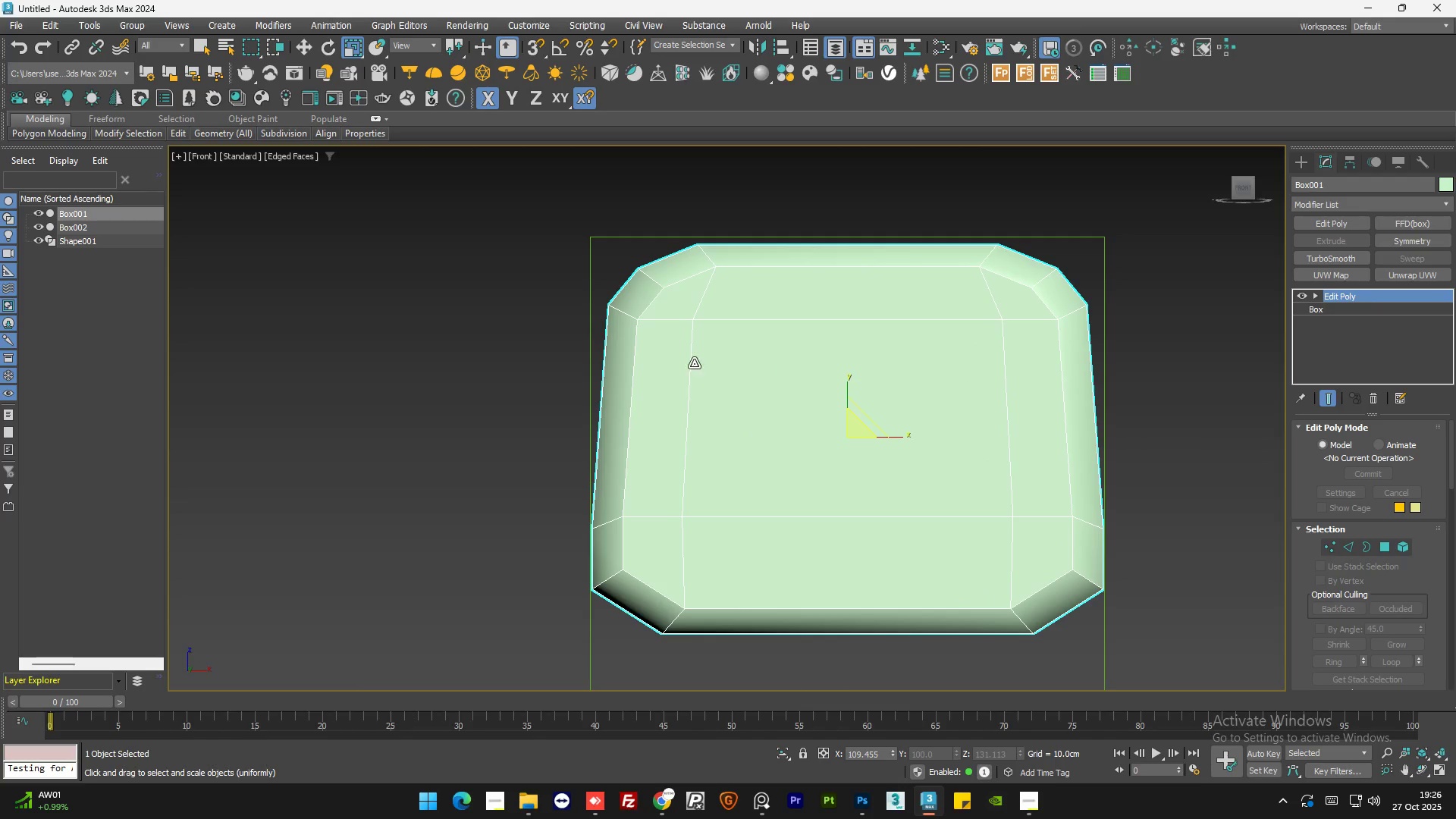 
scroll: coordinate [577, 344], scroll_direction: down, amount: 1.0
 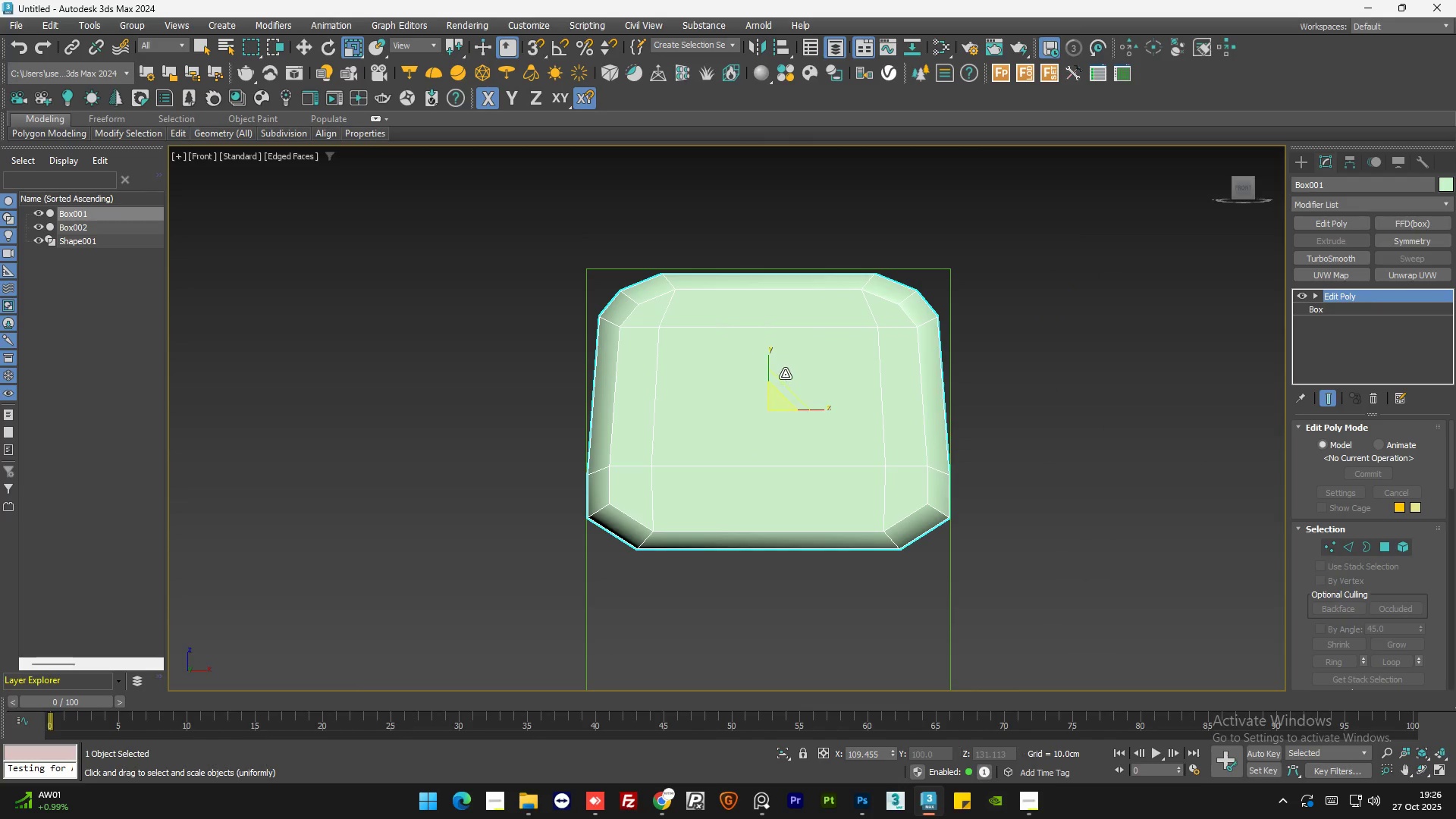 
scroll: coordinate [788, 374], scroll_direction: up, amount: 1.0
 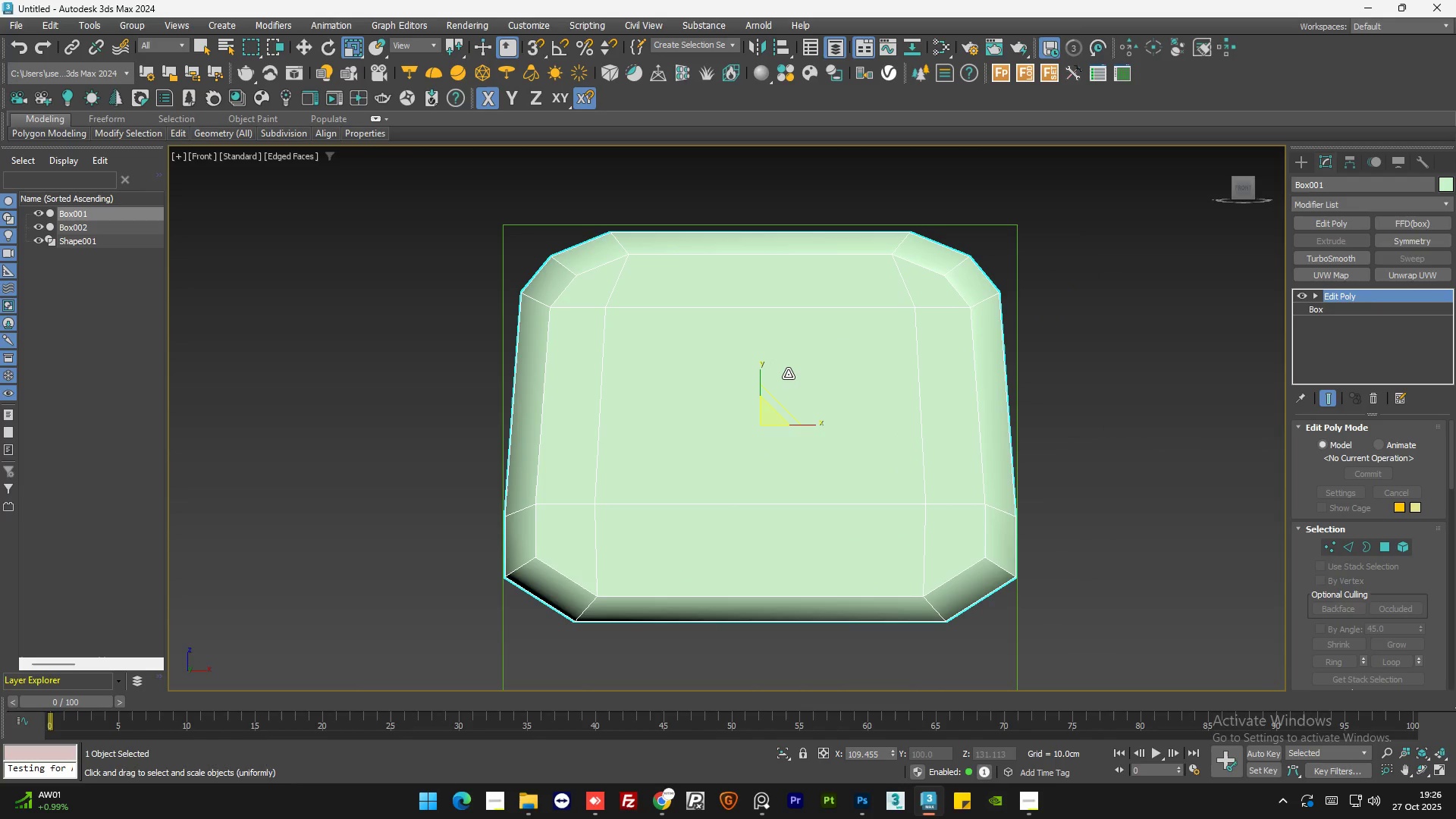 
key(R)
 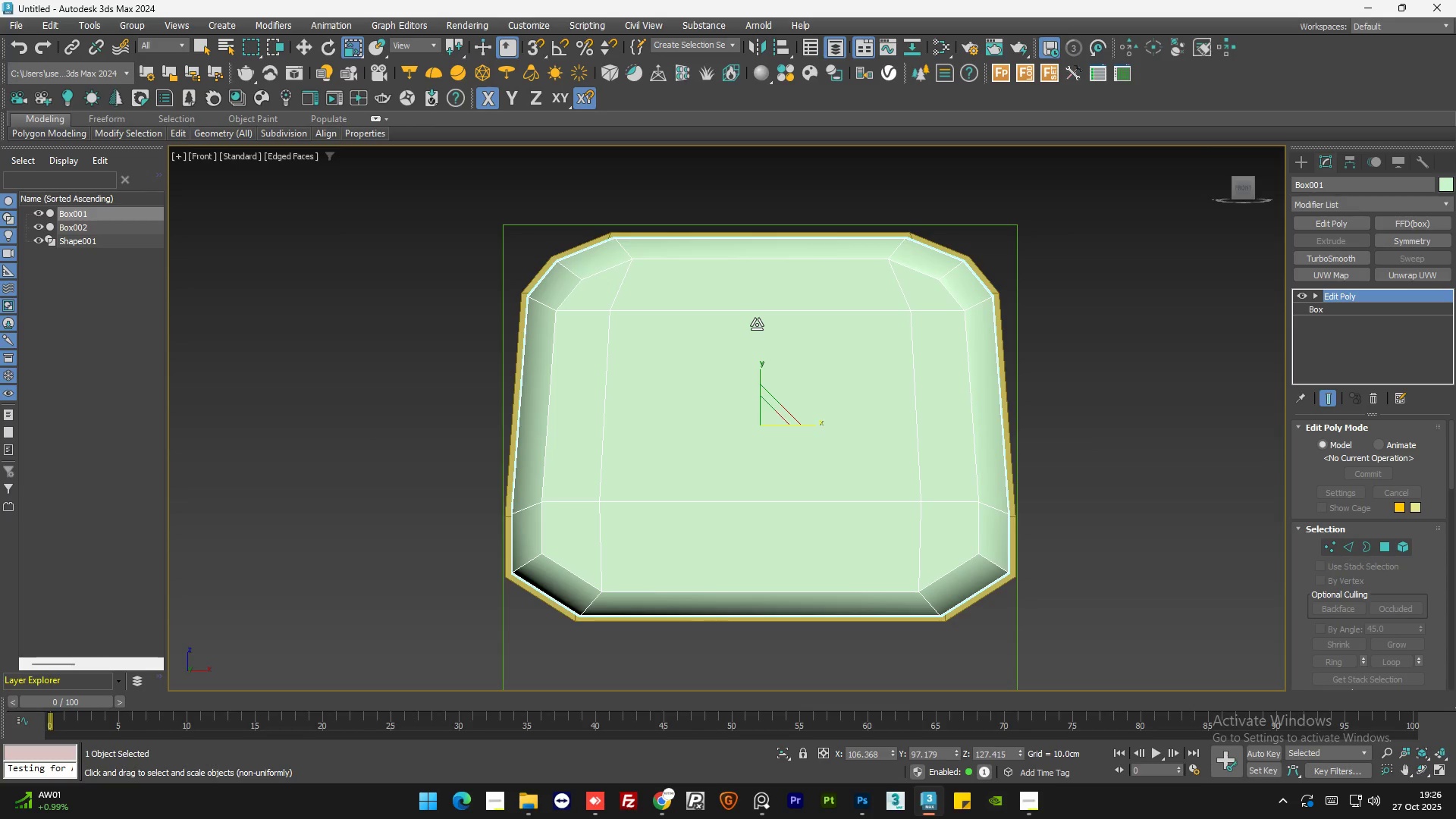 
wait(5.78)
 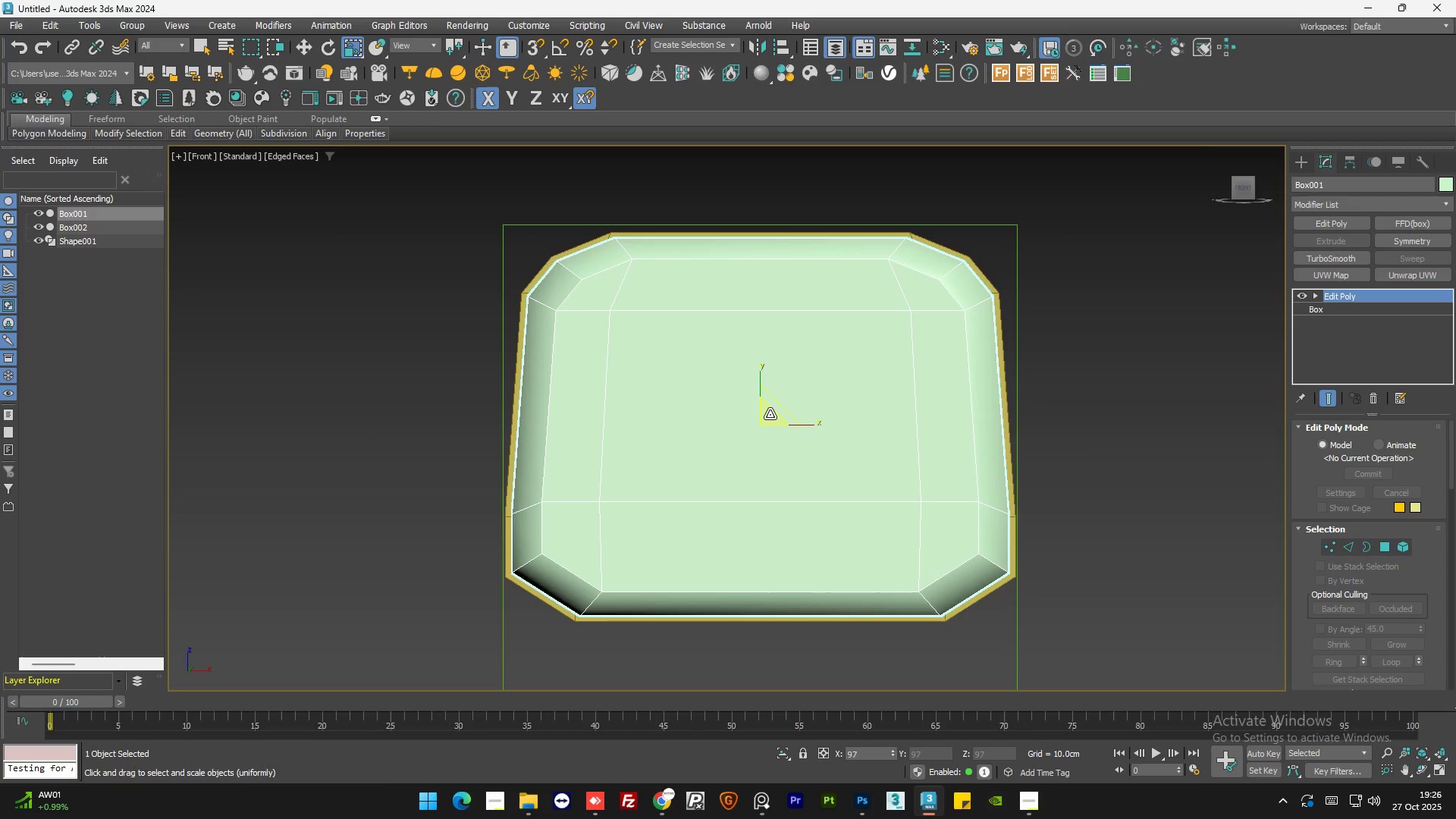 
left_click([589, 246])
 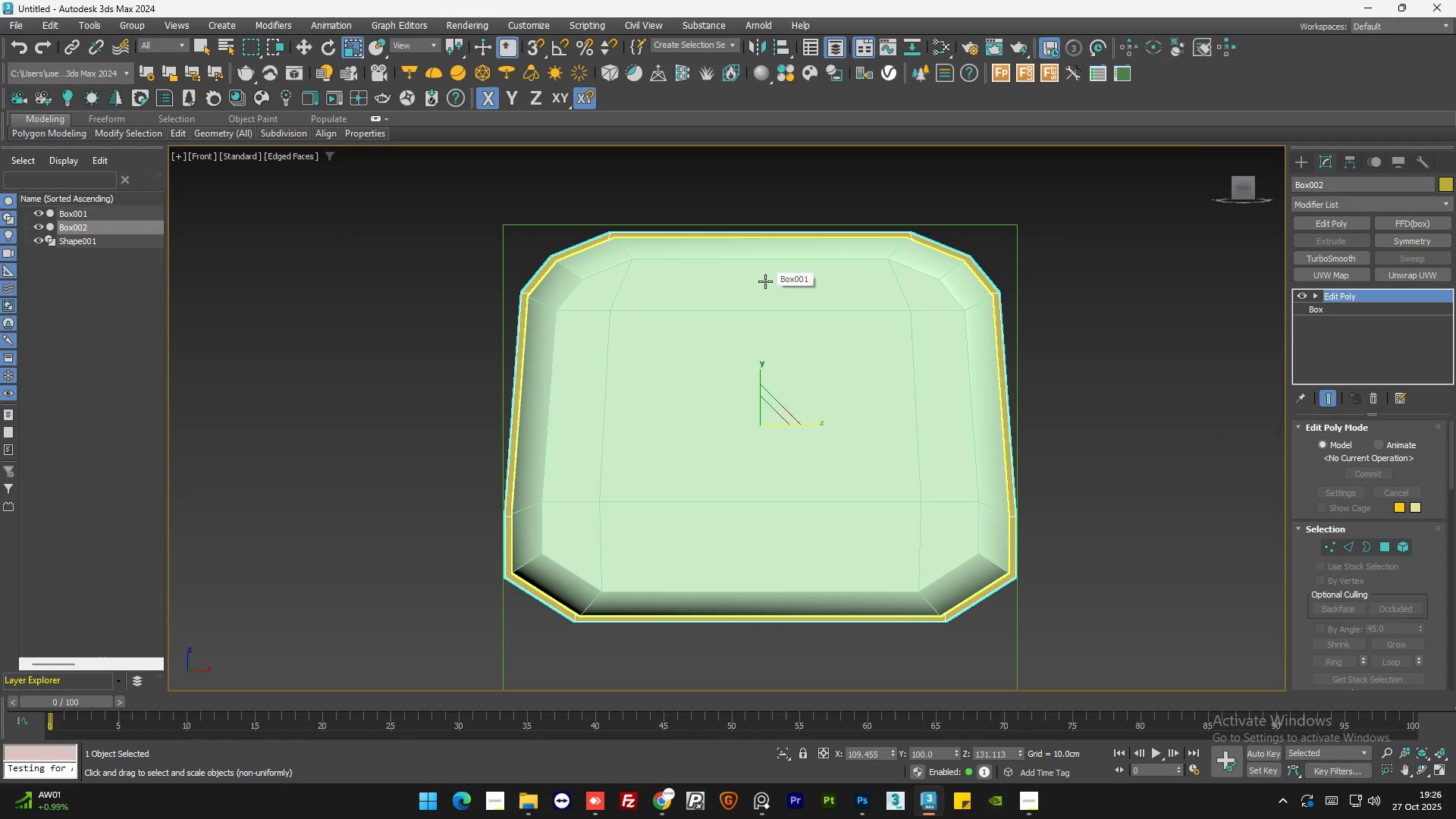 
left_click([833, 317])
 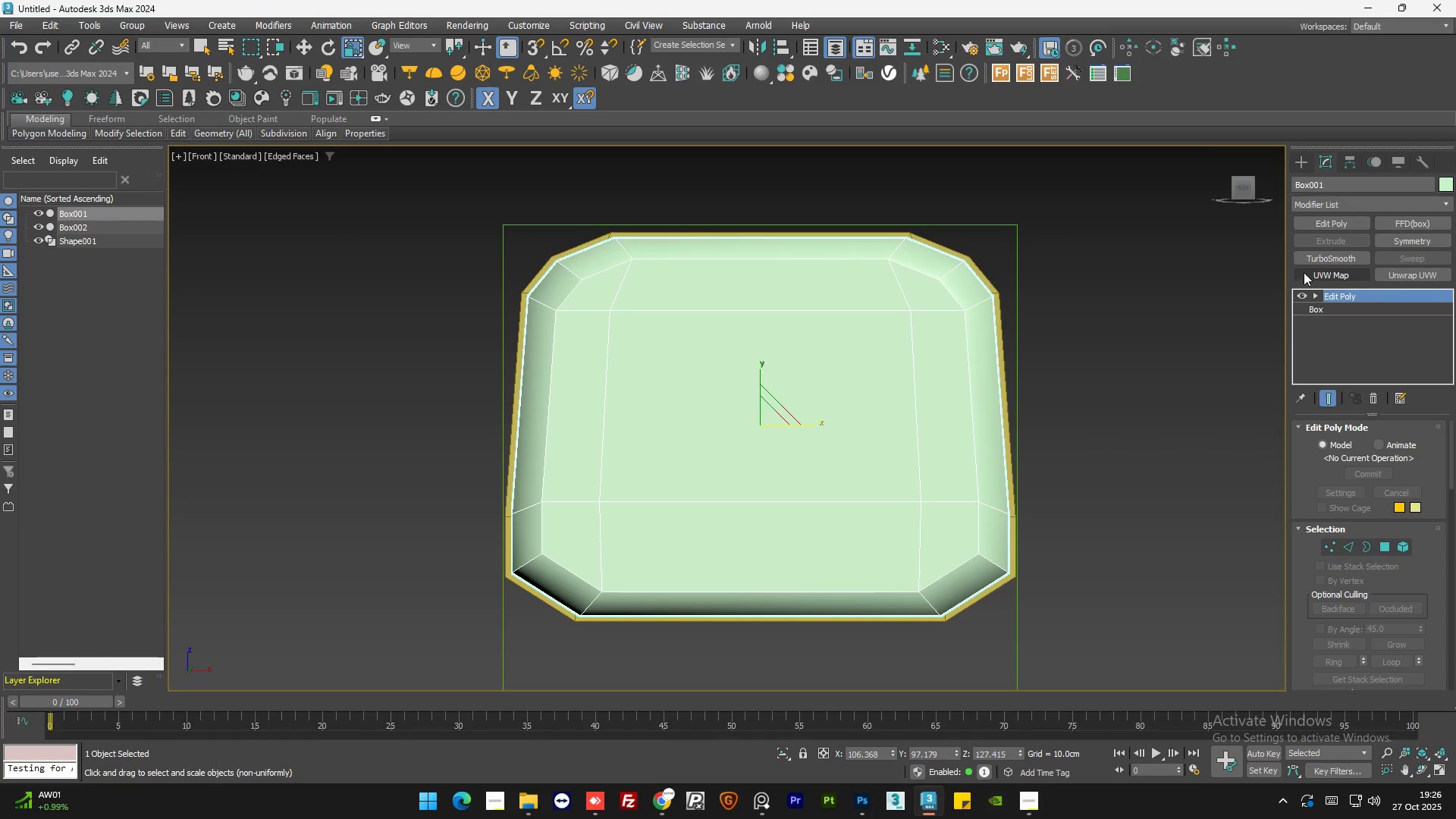 
left_click([1320, 262])
 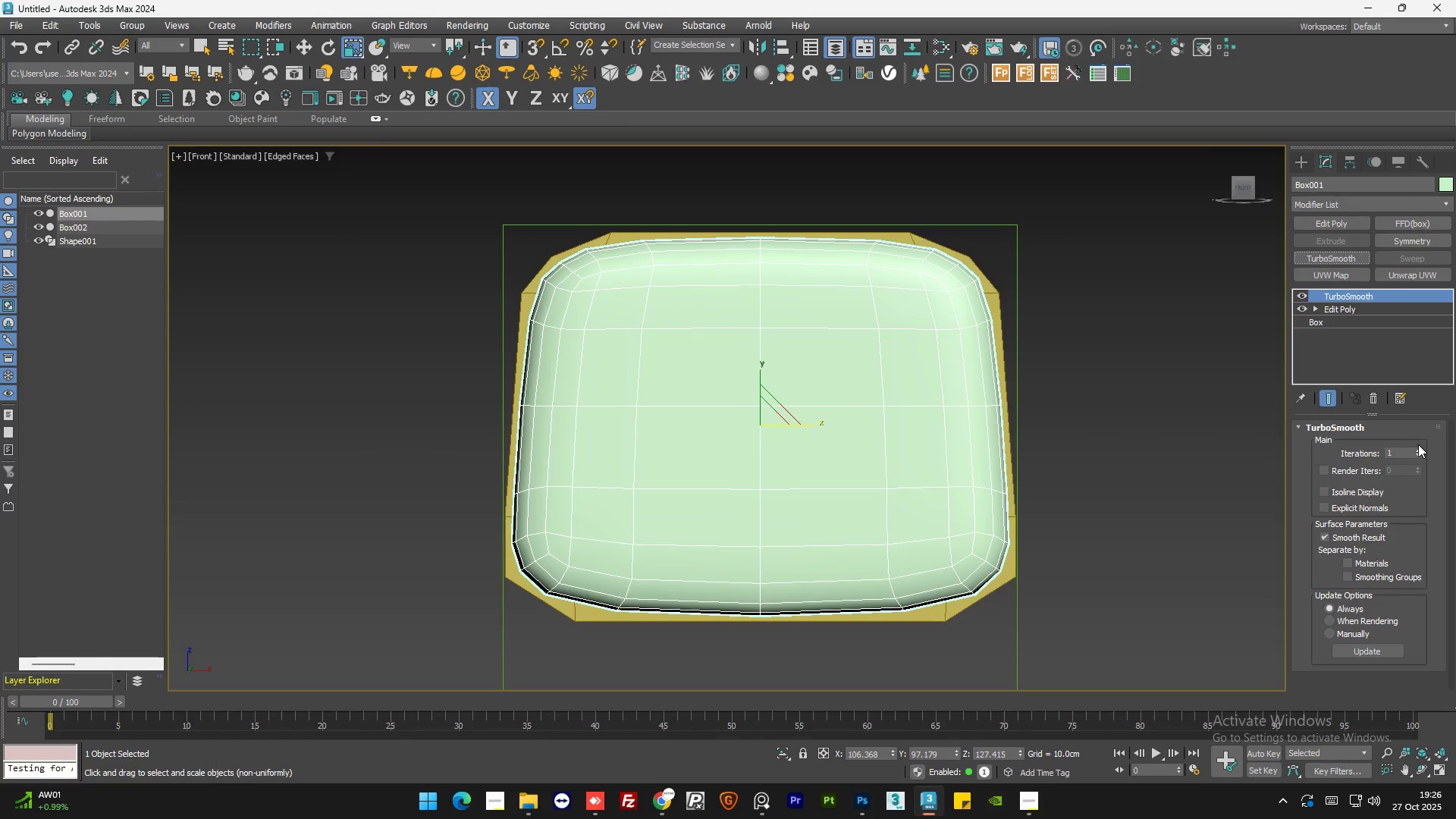 
left_click([1417, 449])
 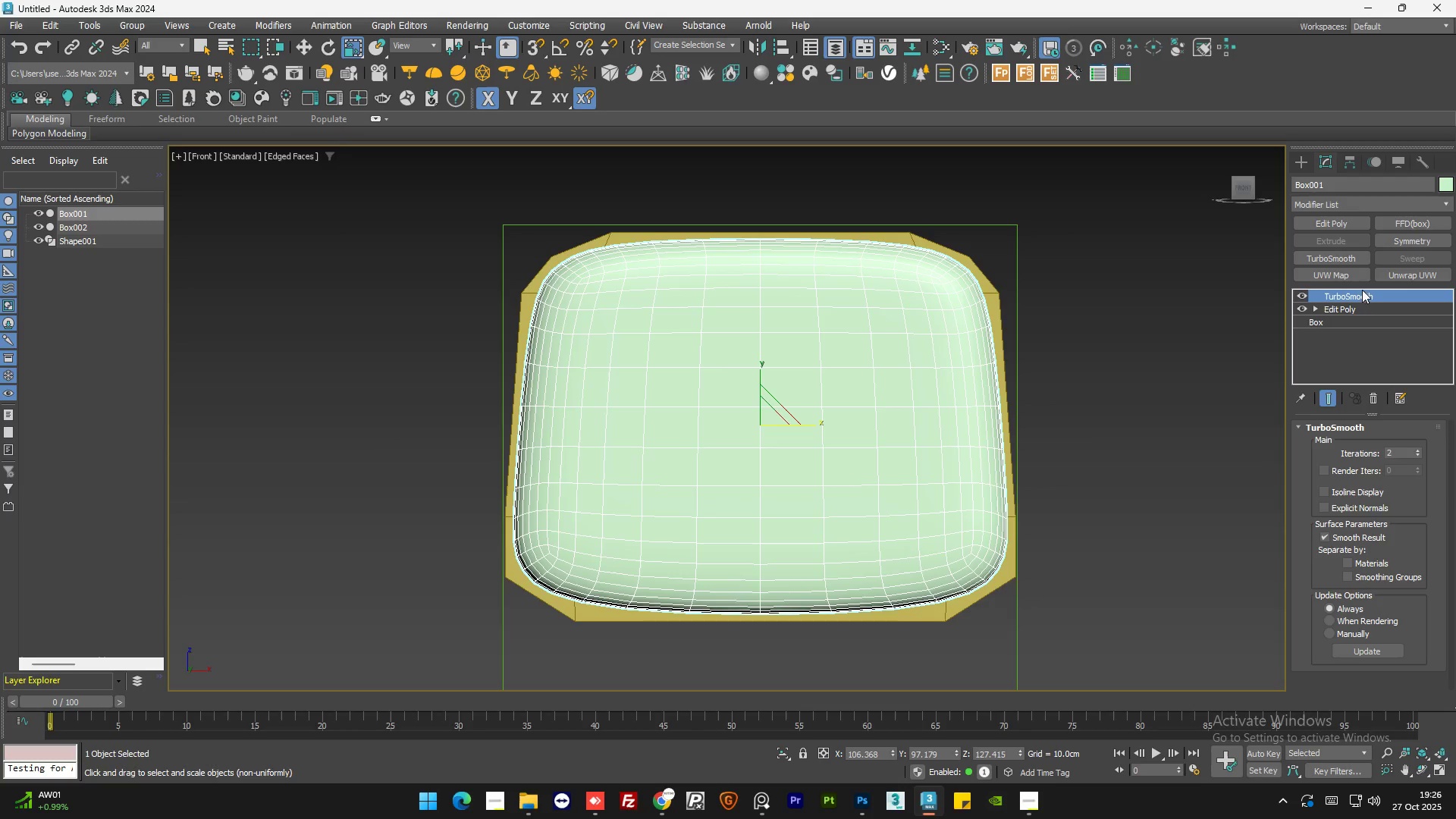 
right_click([1363, 294])
 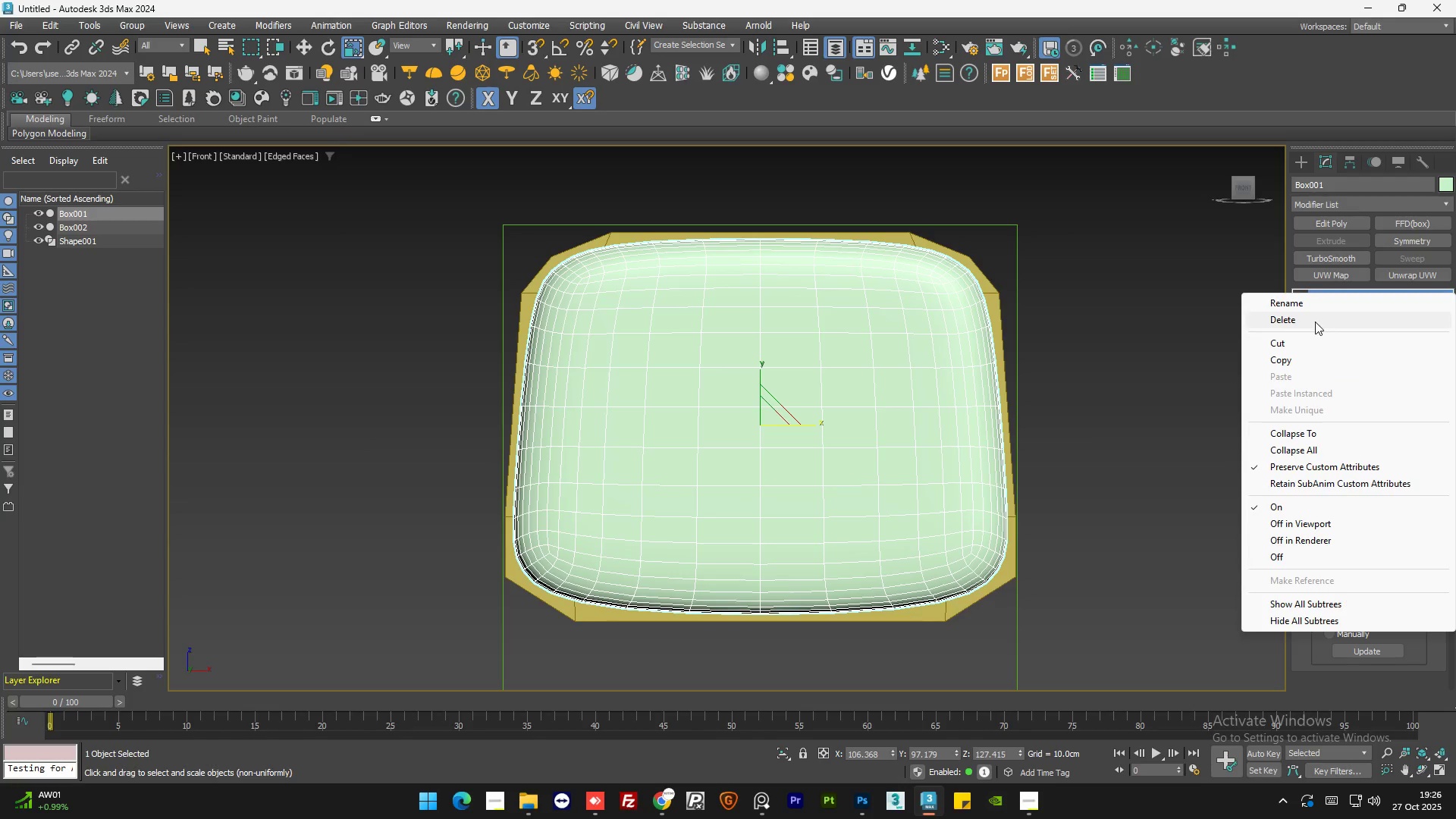 
left_click([1315, 322])
 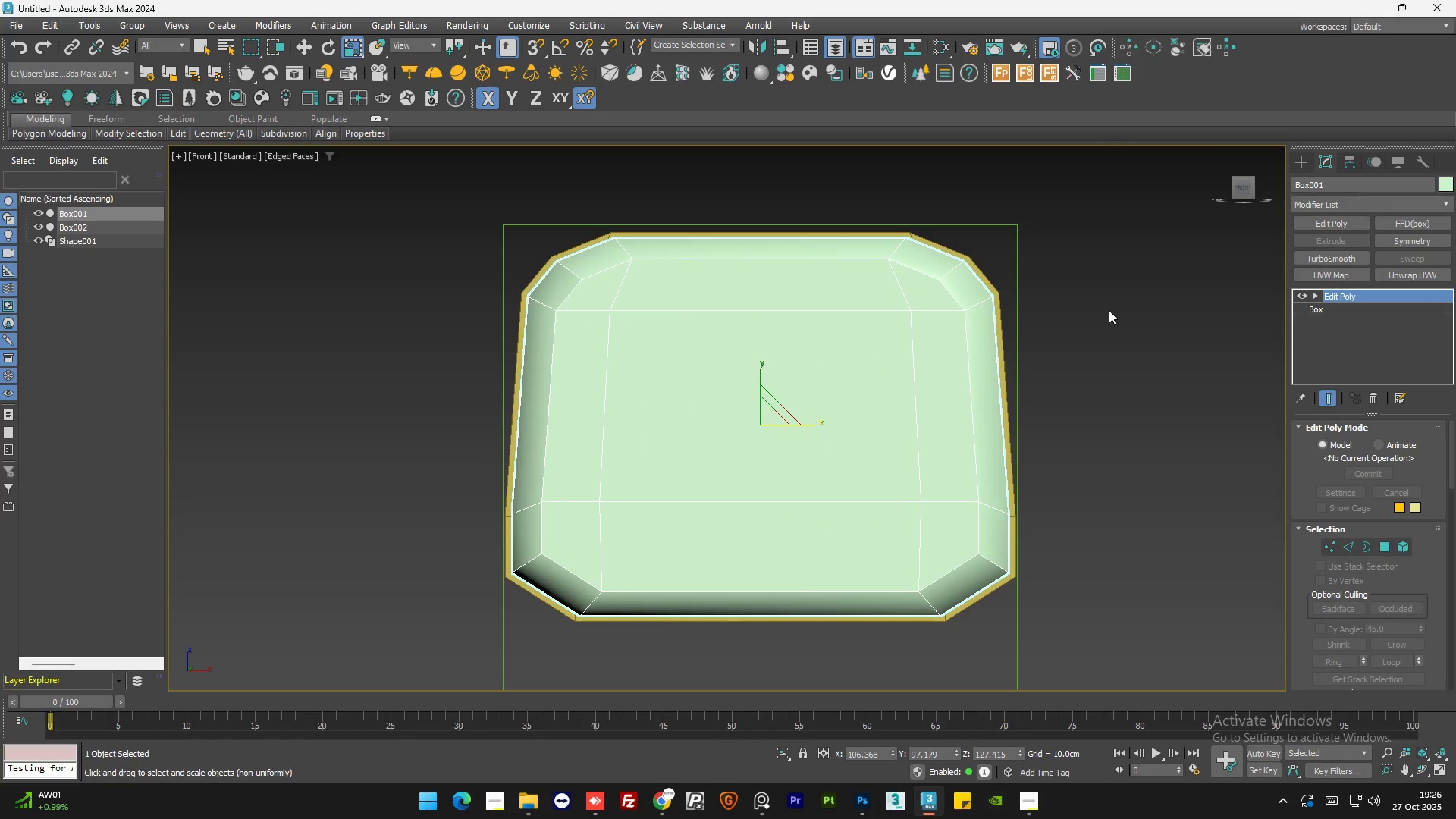 
left_click([1109, 310])
 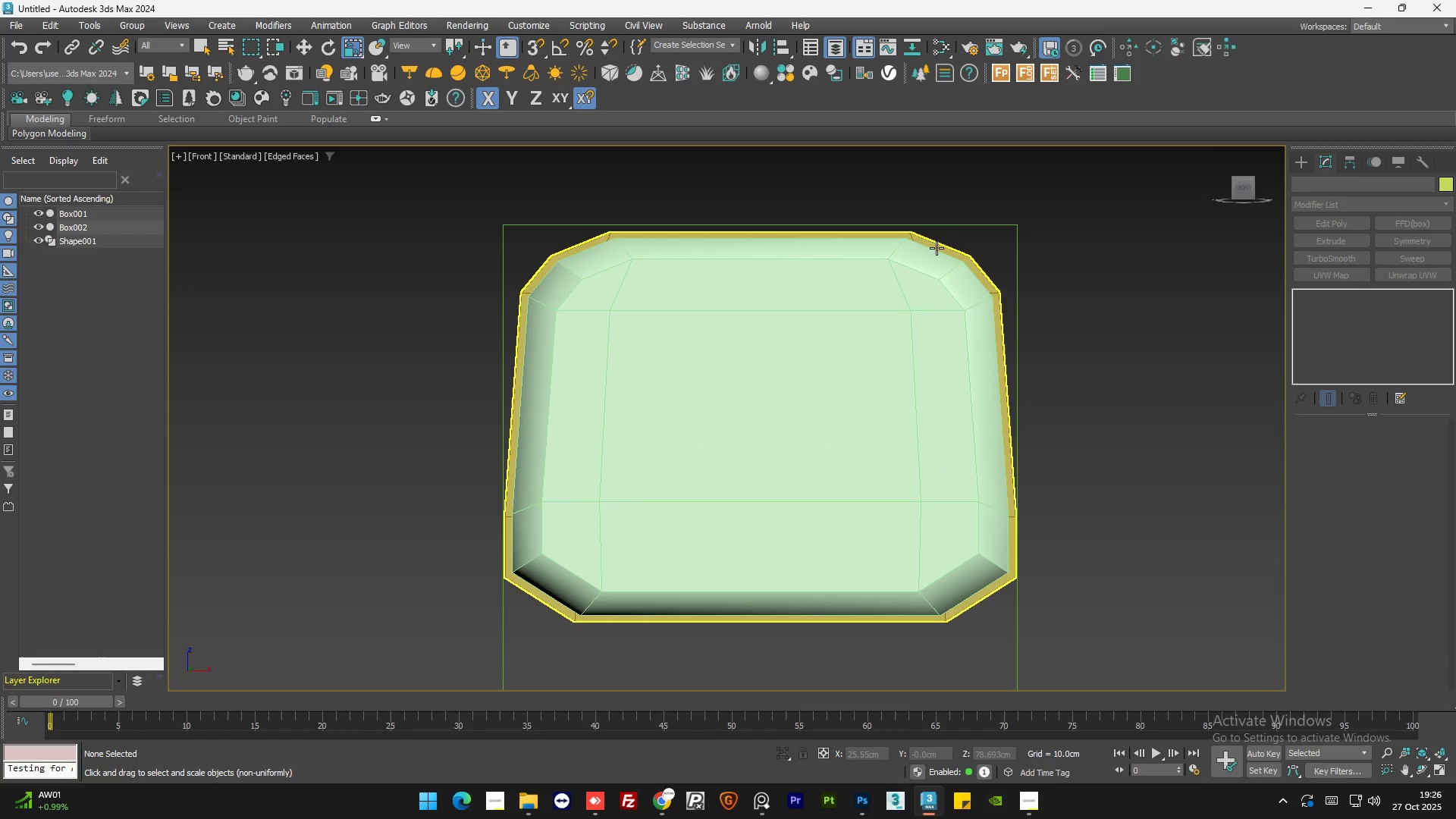 
left_click([937, 246])
 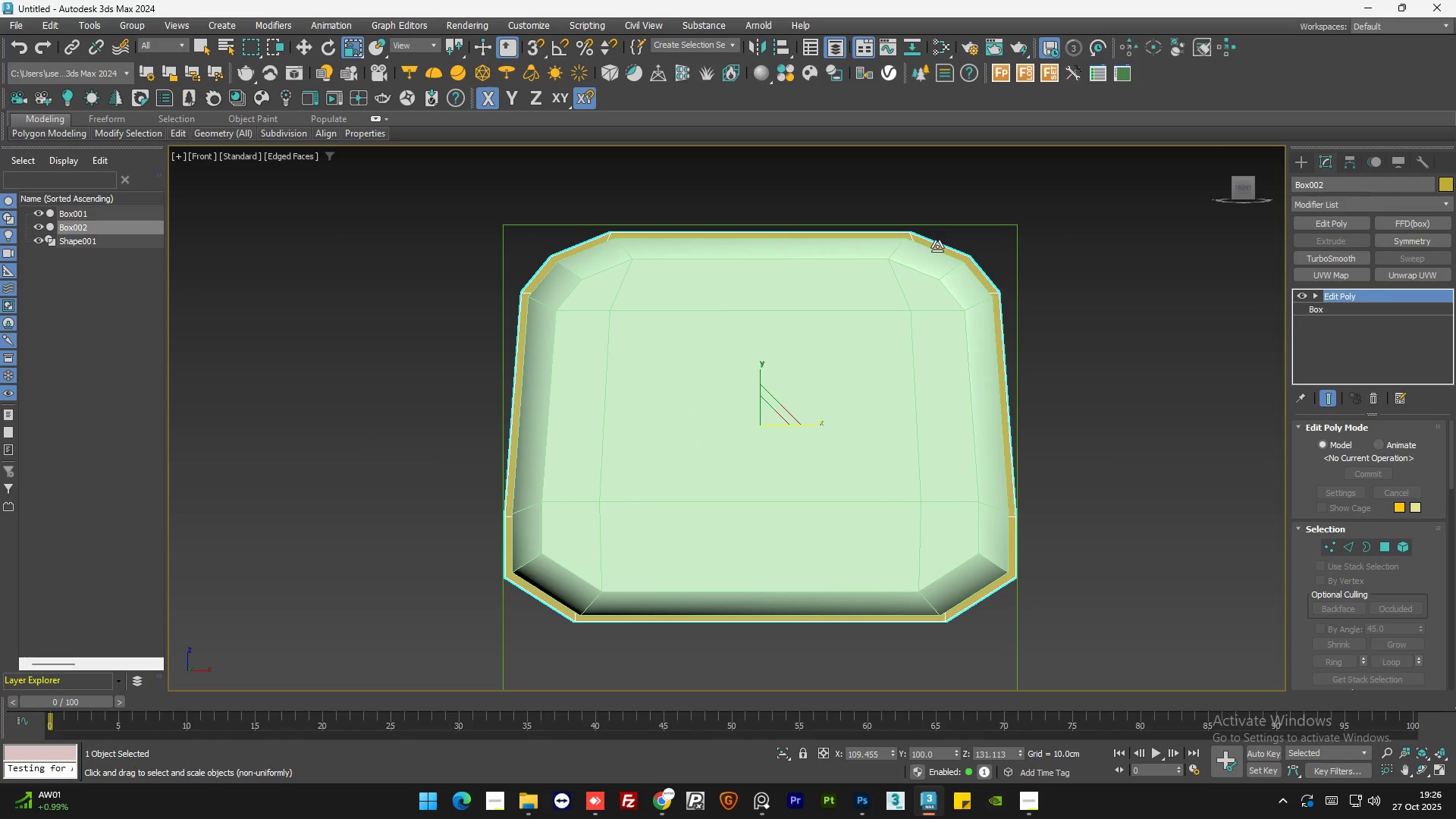 
wait(8.08)
 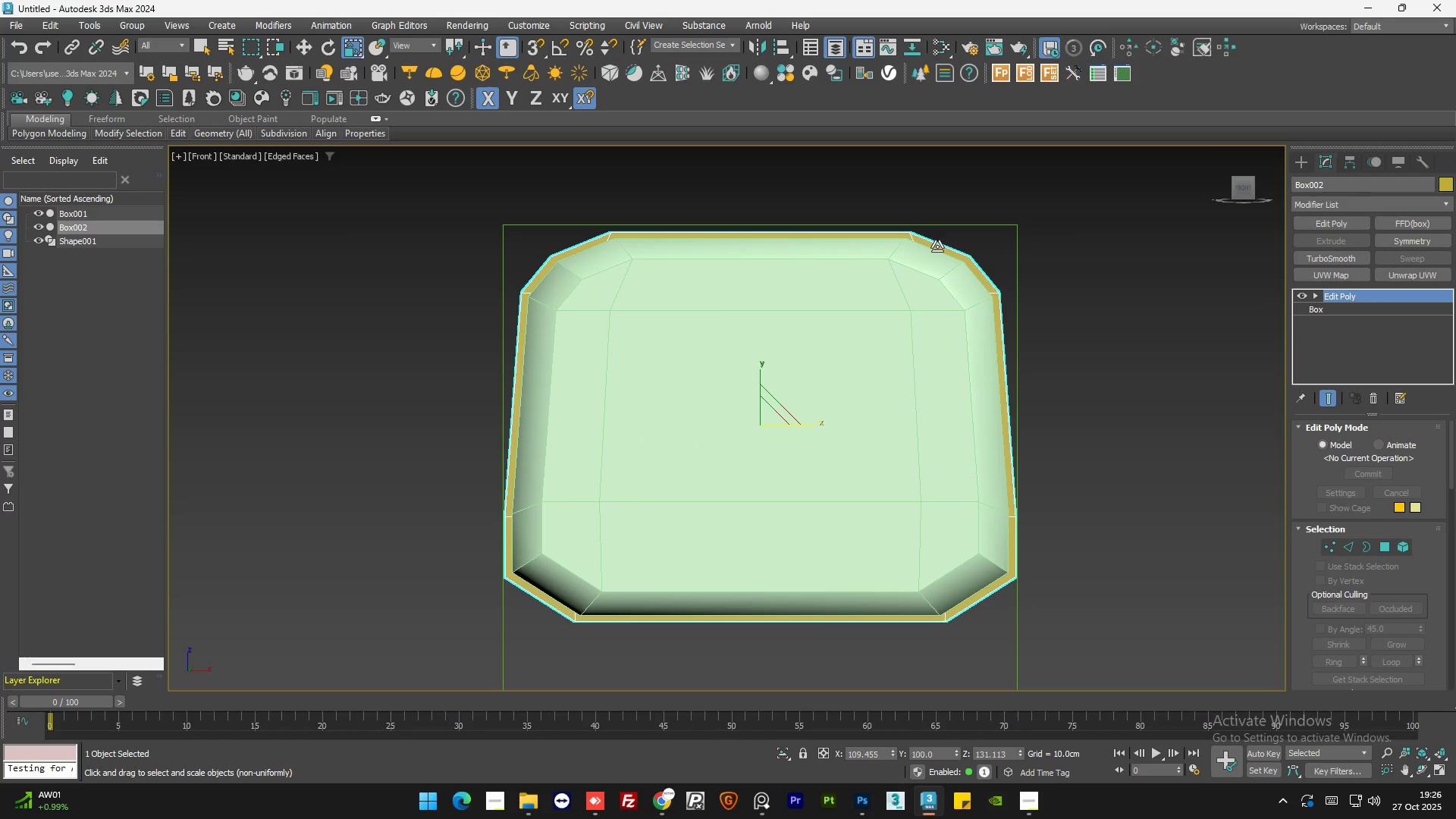 
left_click([1244, 171])
 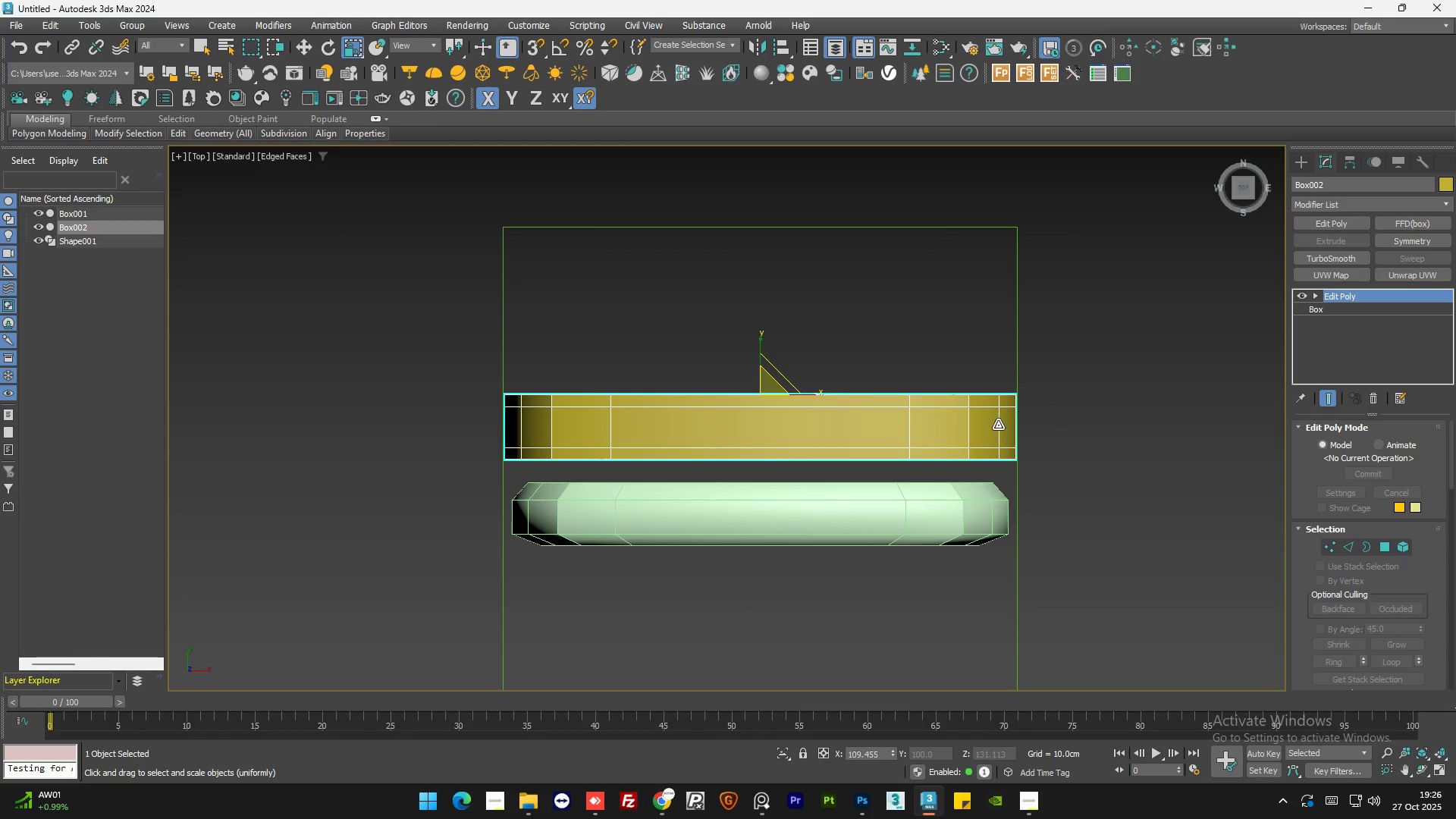 
double_click([868, 423])
 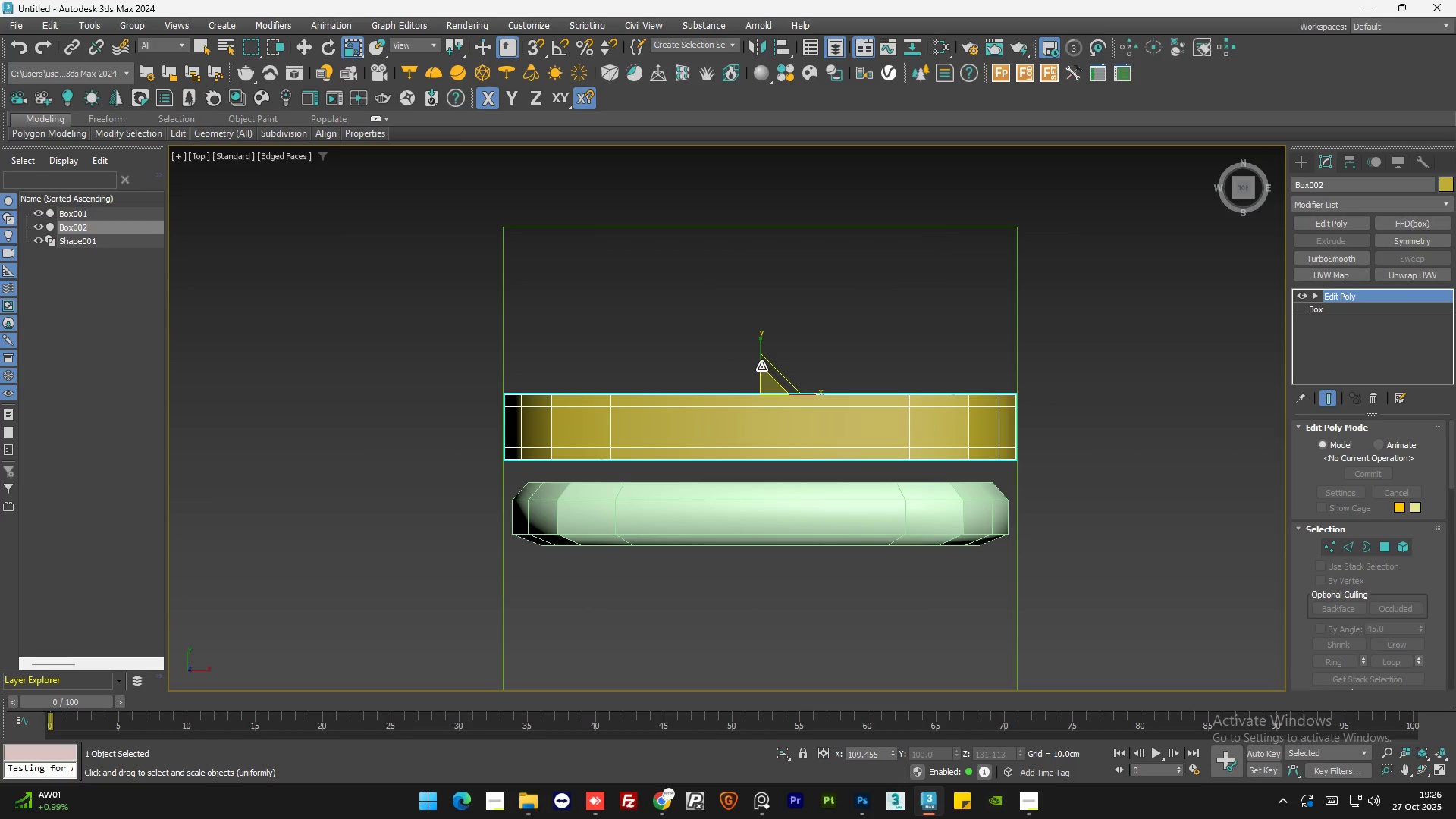 
left_click_drag(start_coordinate=[761, 351], to_coordinate=[765, 502])
 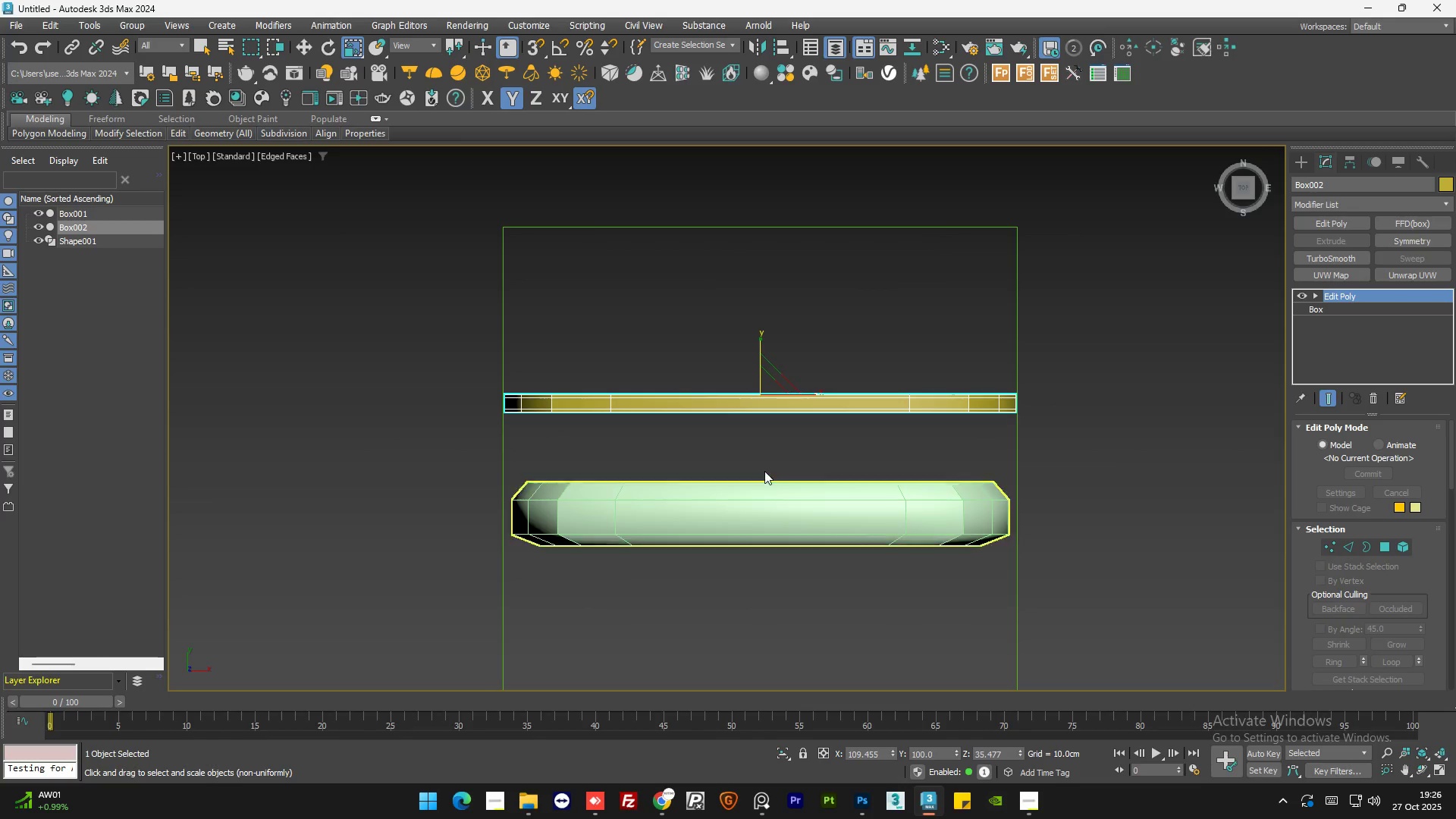 
key(W)
 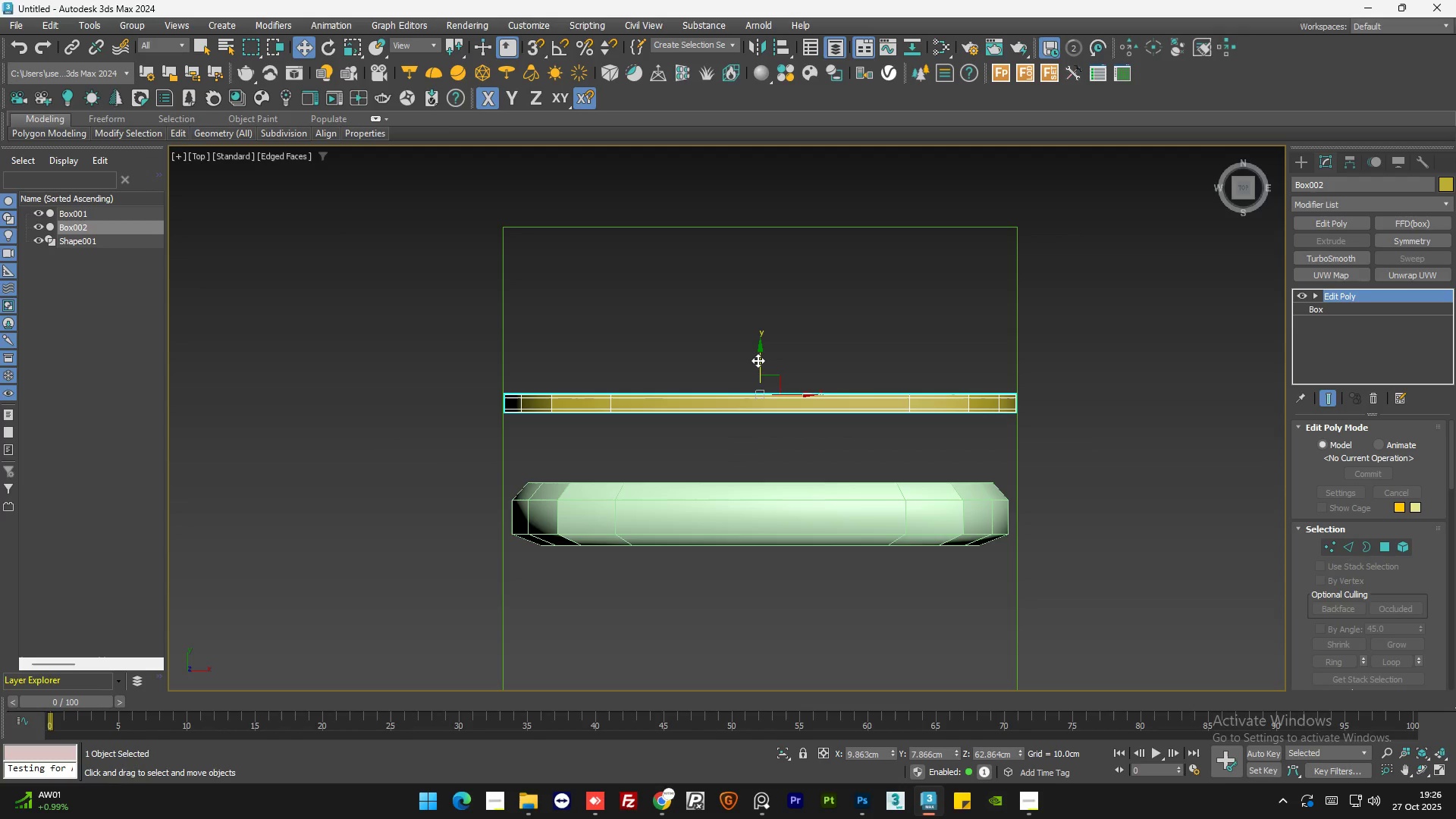 
left_click_drag(start_coordinate=[761, 359], to_coordinate=[769, 431])
 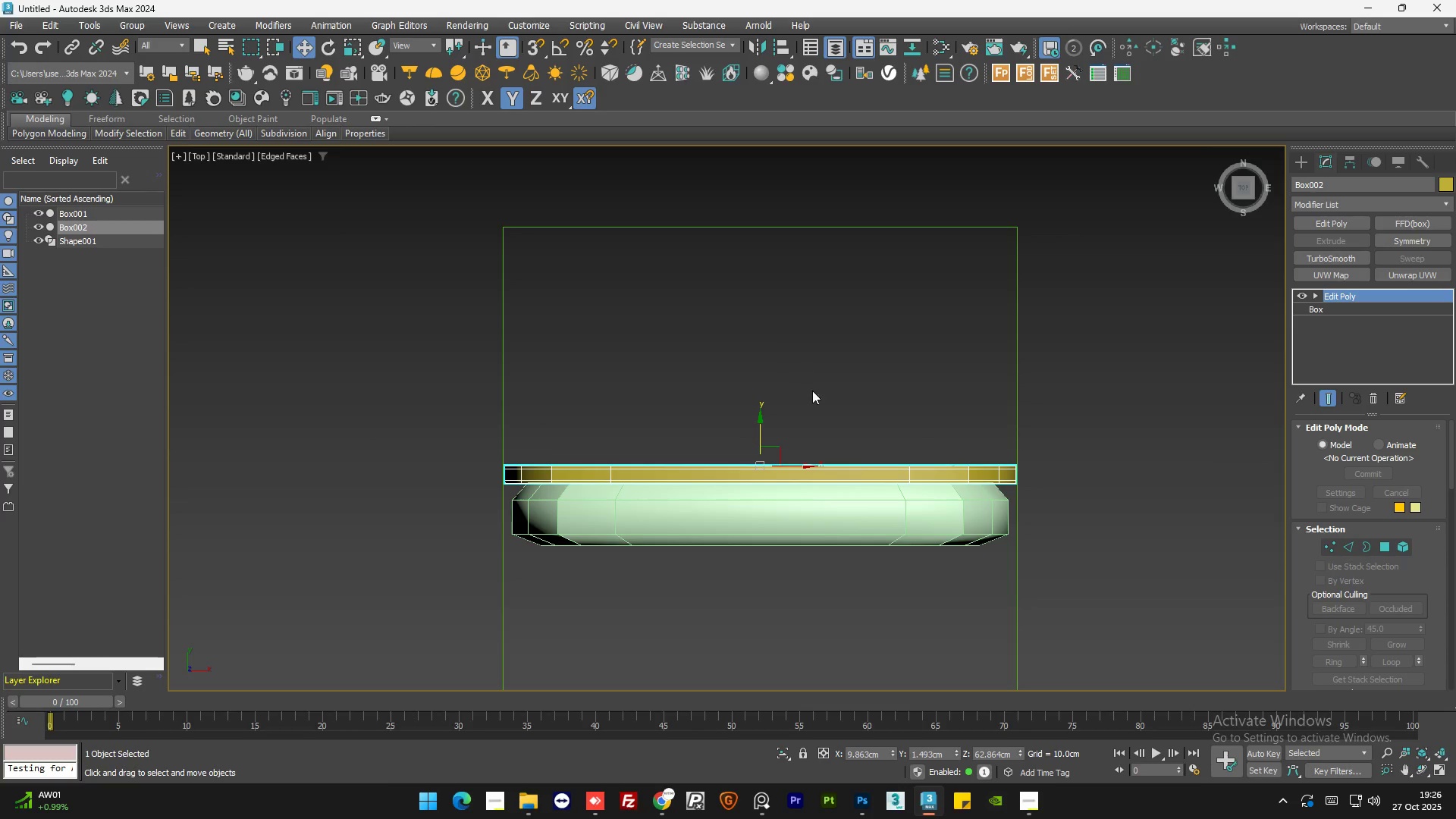 
hold_key(key=AltLeft, duration=1.5)
 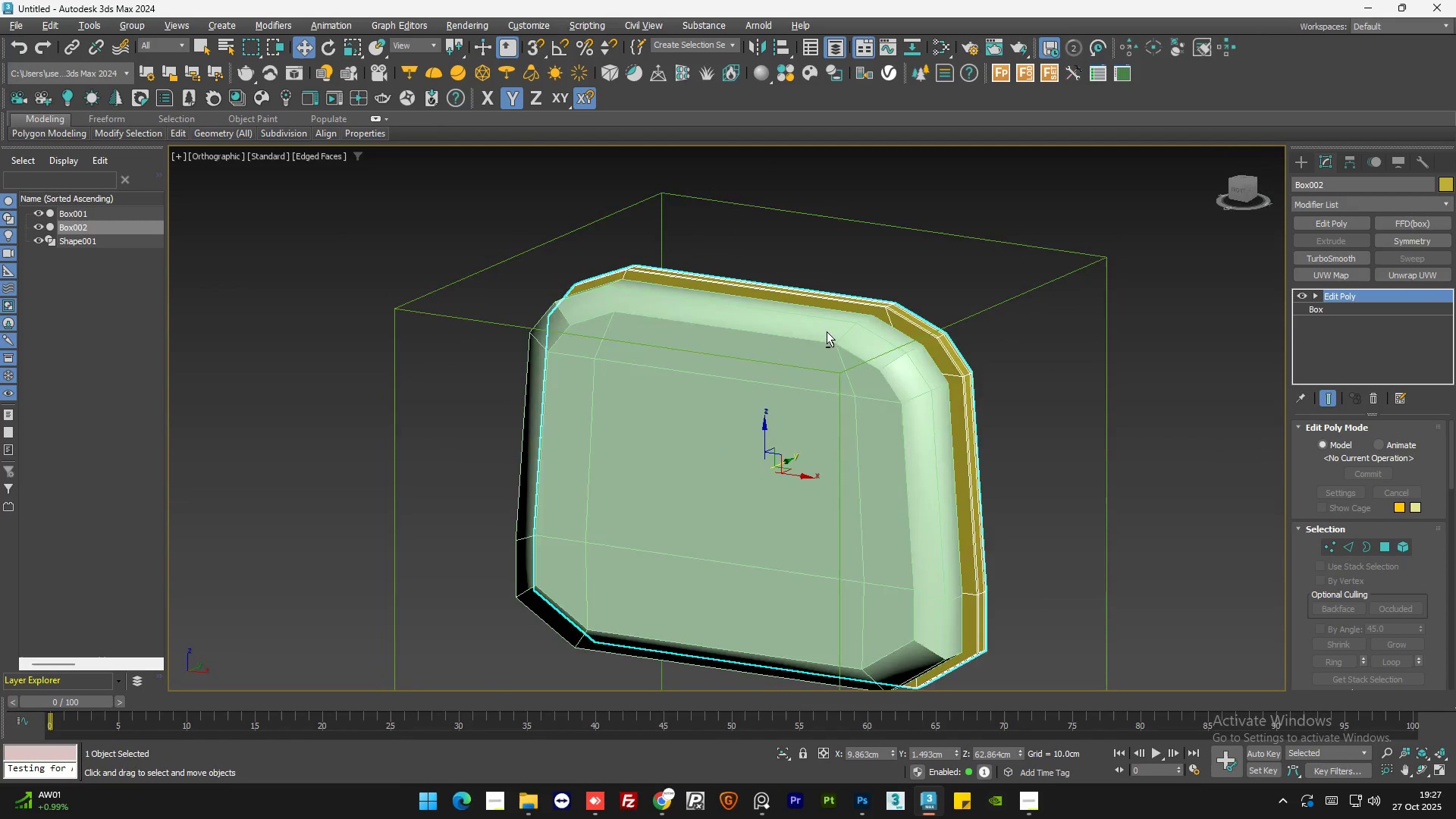 
hold_key(key=AltLeft, duration=1.52)
 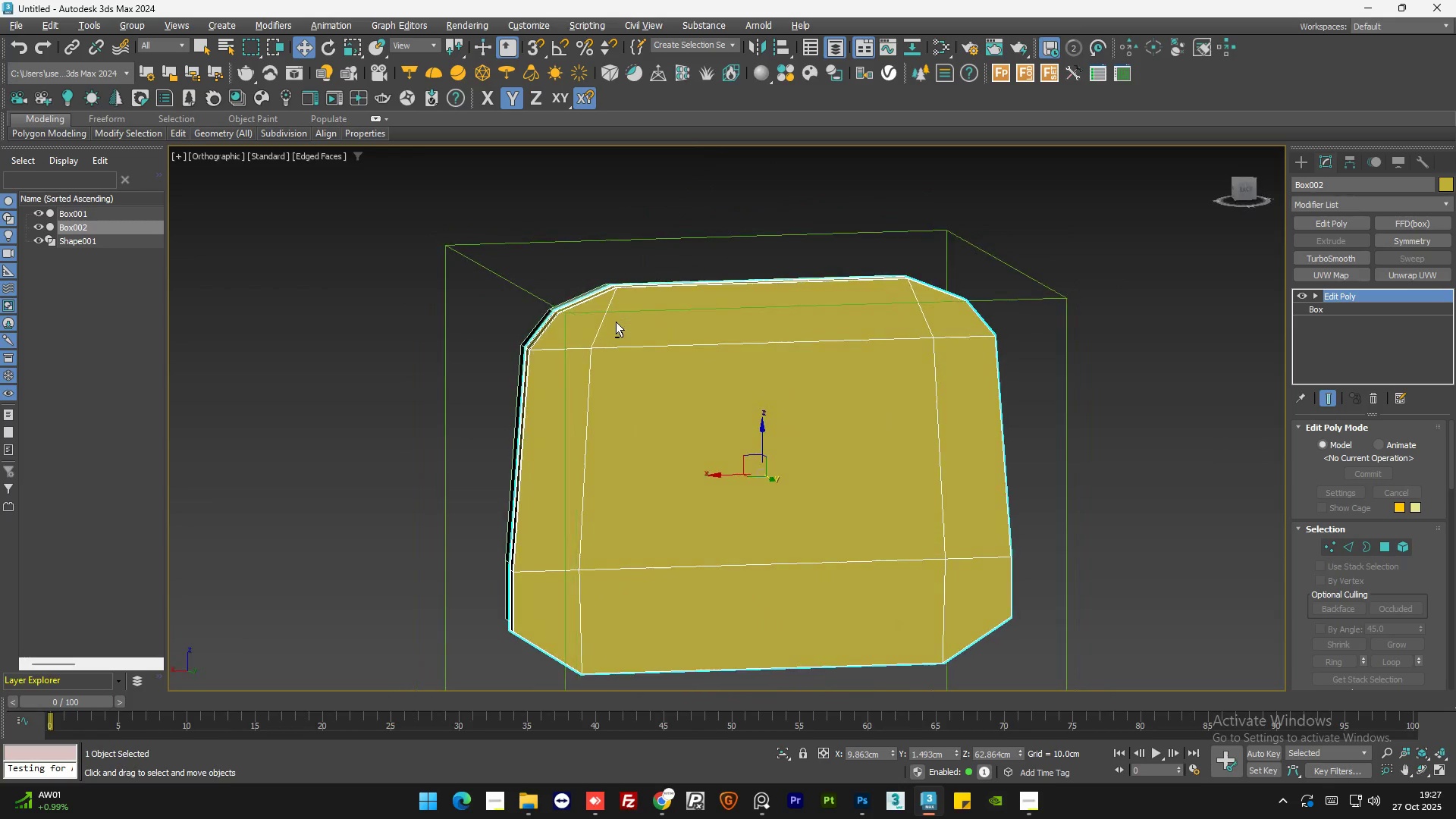 
hold_key(key=AltLeft, duration=1.36)
 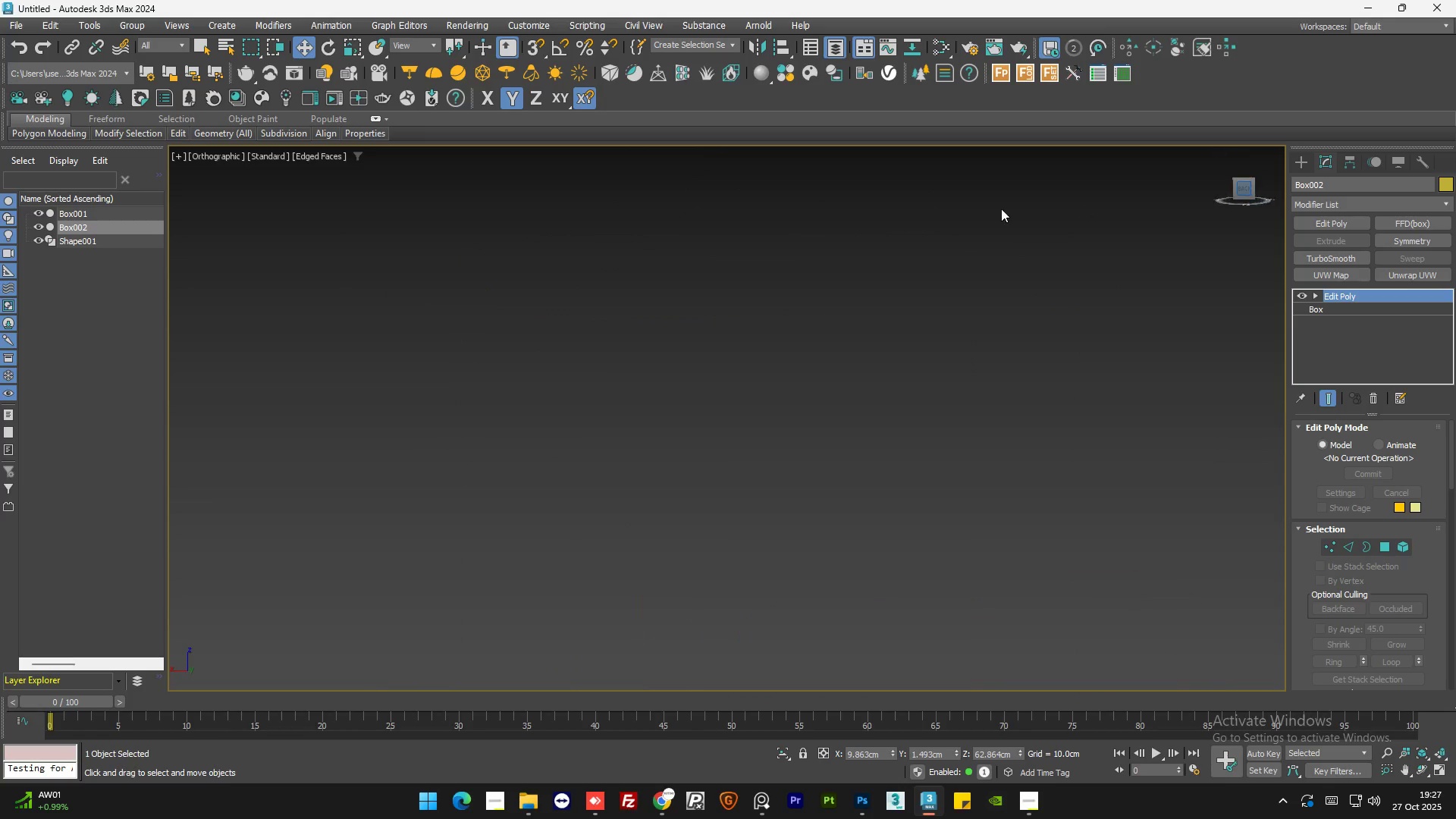 
key(Z)
 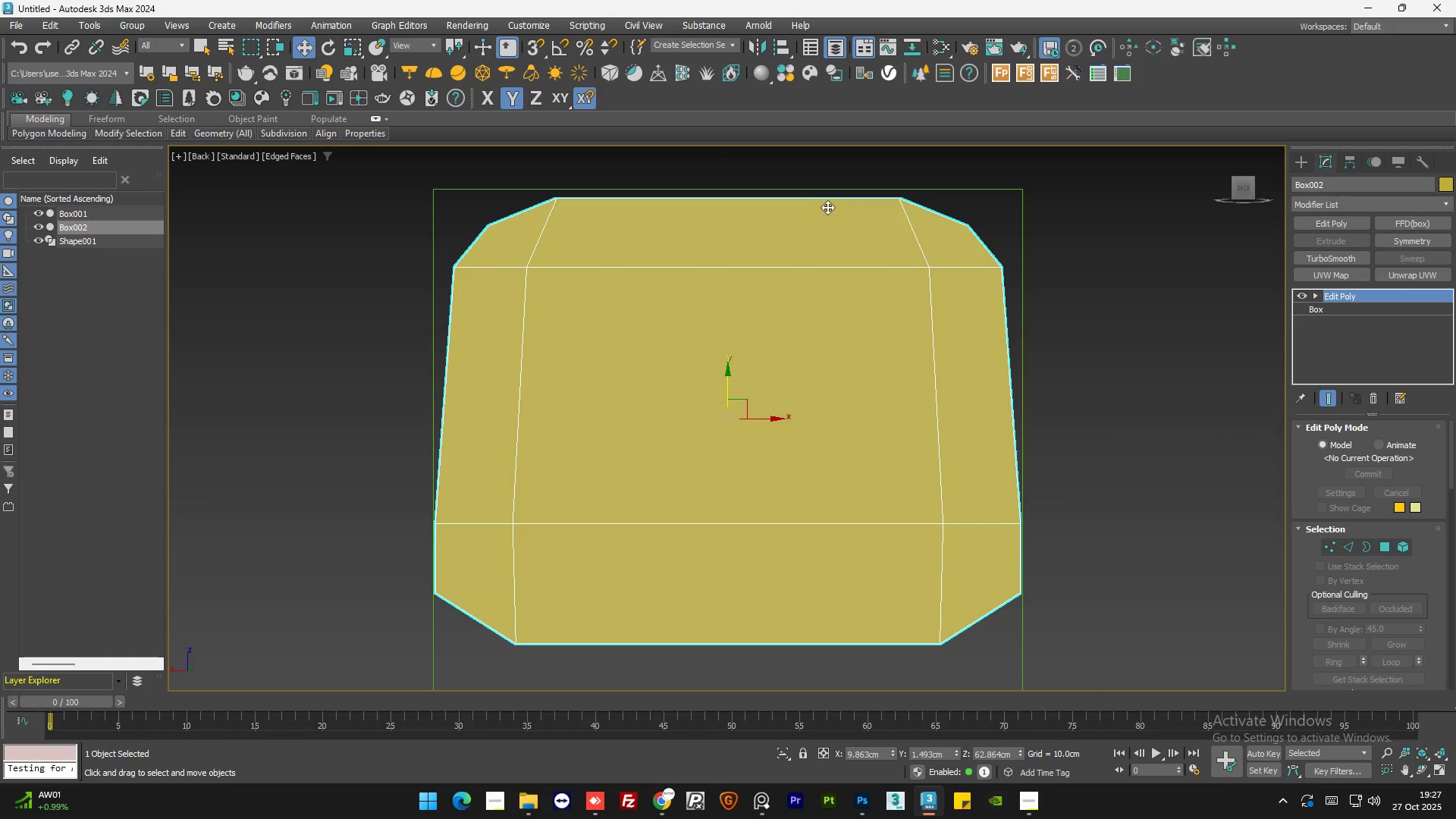 
scroll: coordinate [792, 220], scroll_direction: down, amount: 2.0
 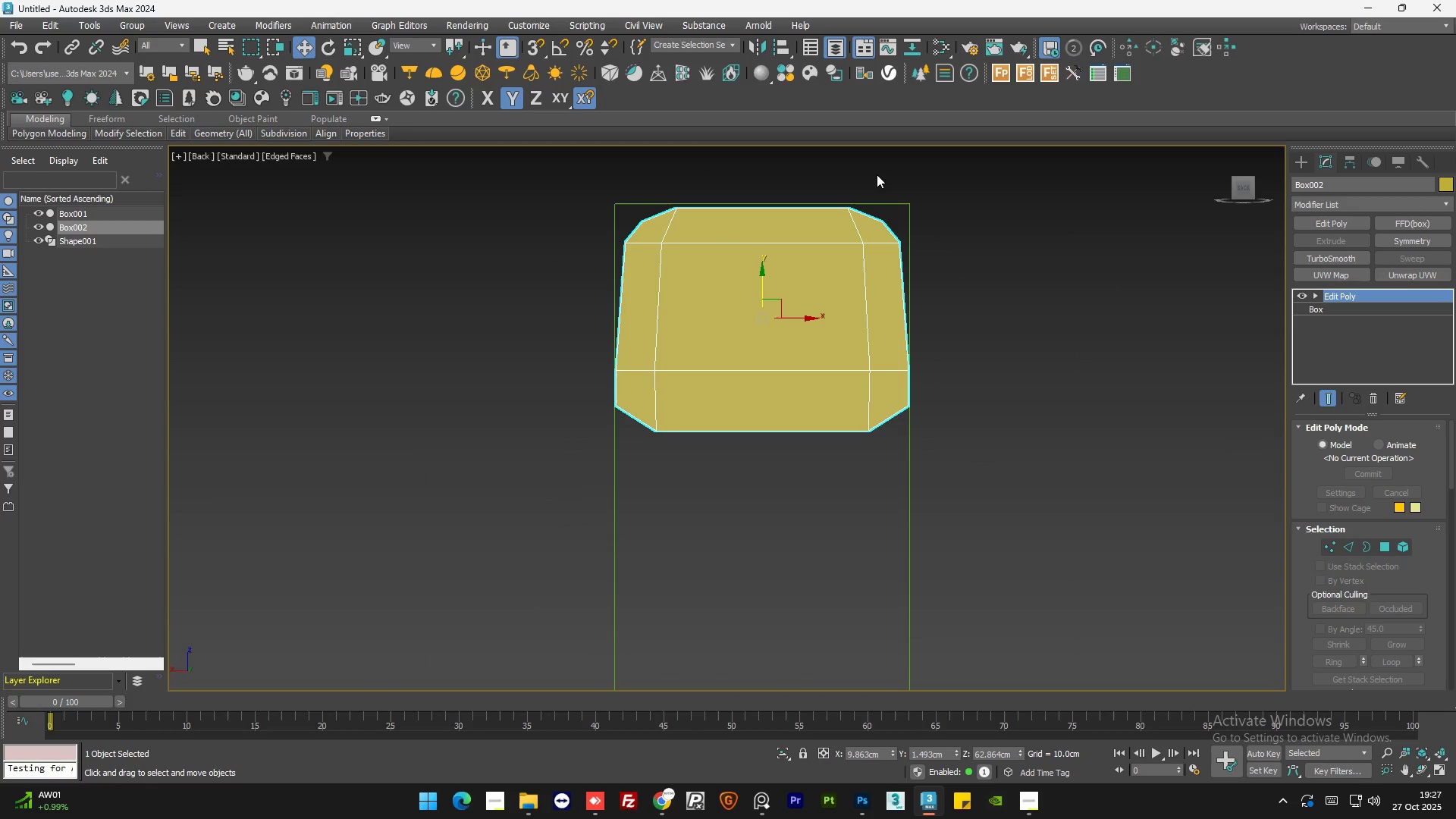 
scroll: coordinate [863, 180], scroll_direction: up, amount: 1.0
 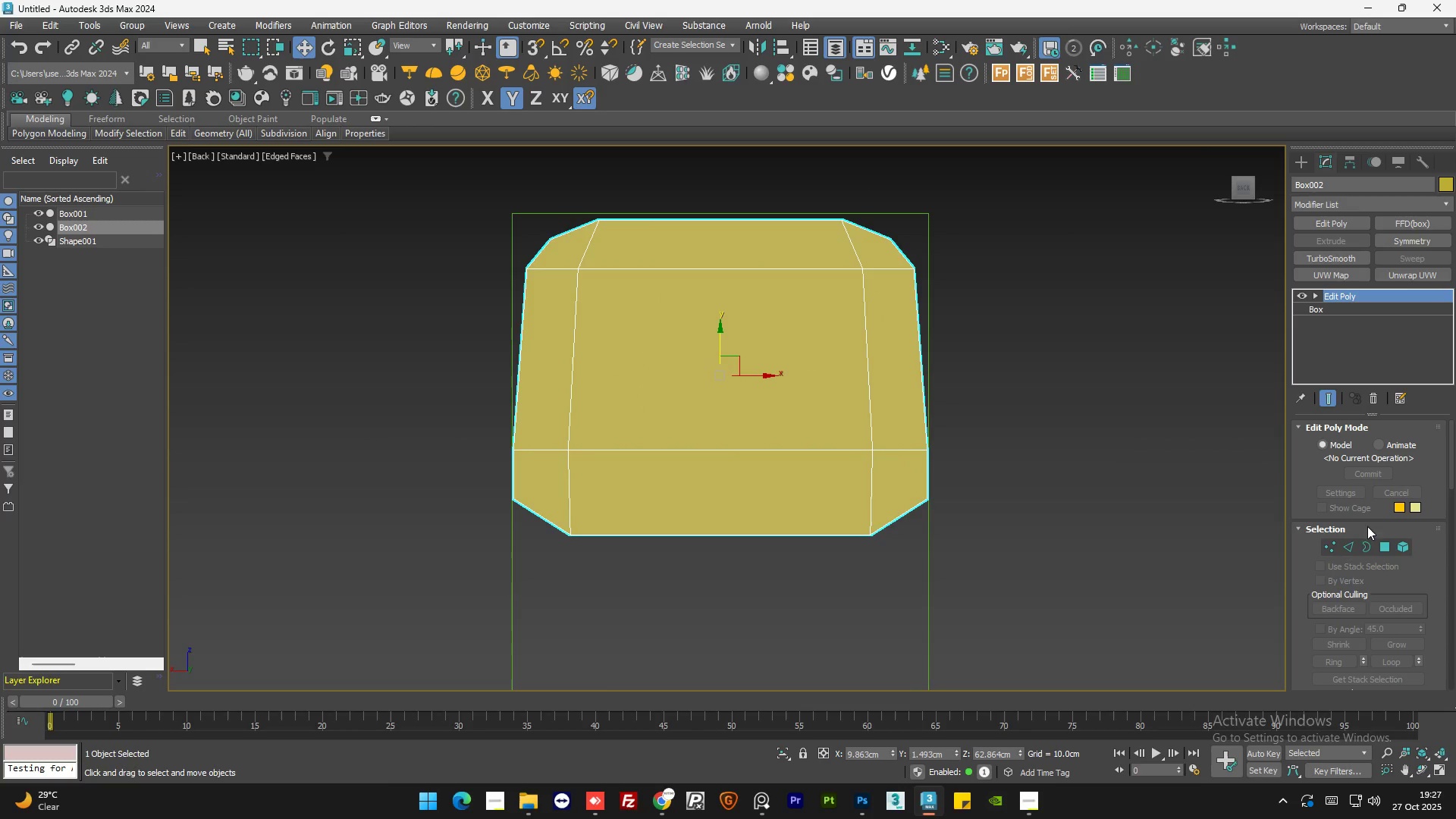 
left_click([1347, 544])
 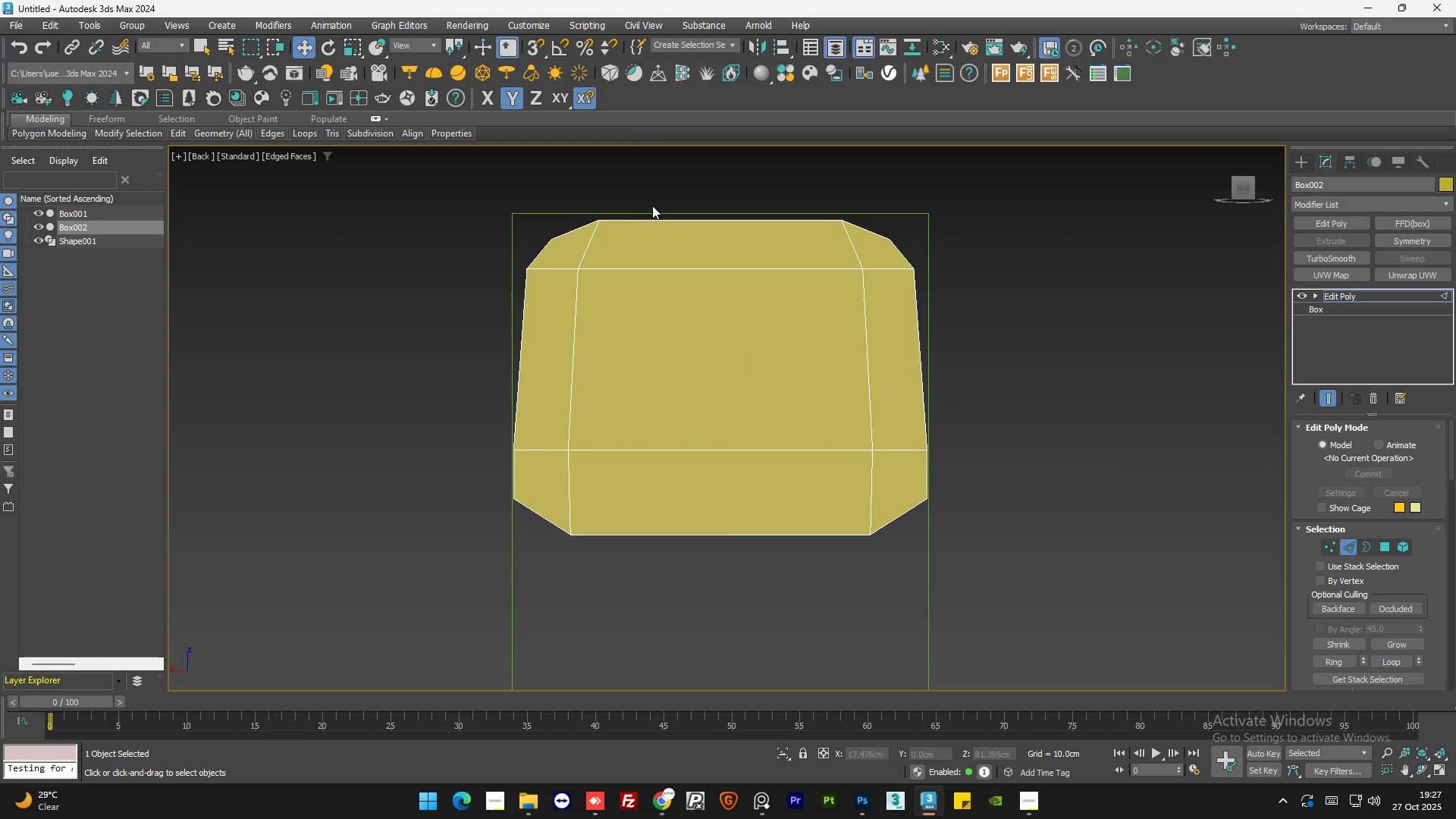 
left_click_drag(start_coordinate=[673, 174], to_coordinate=[689, 590])
 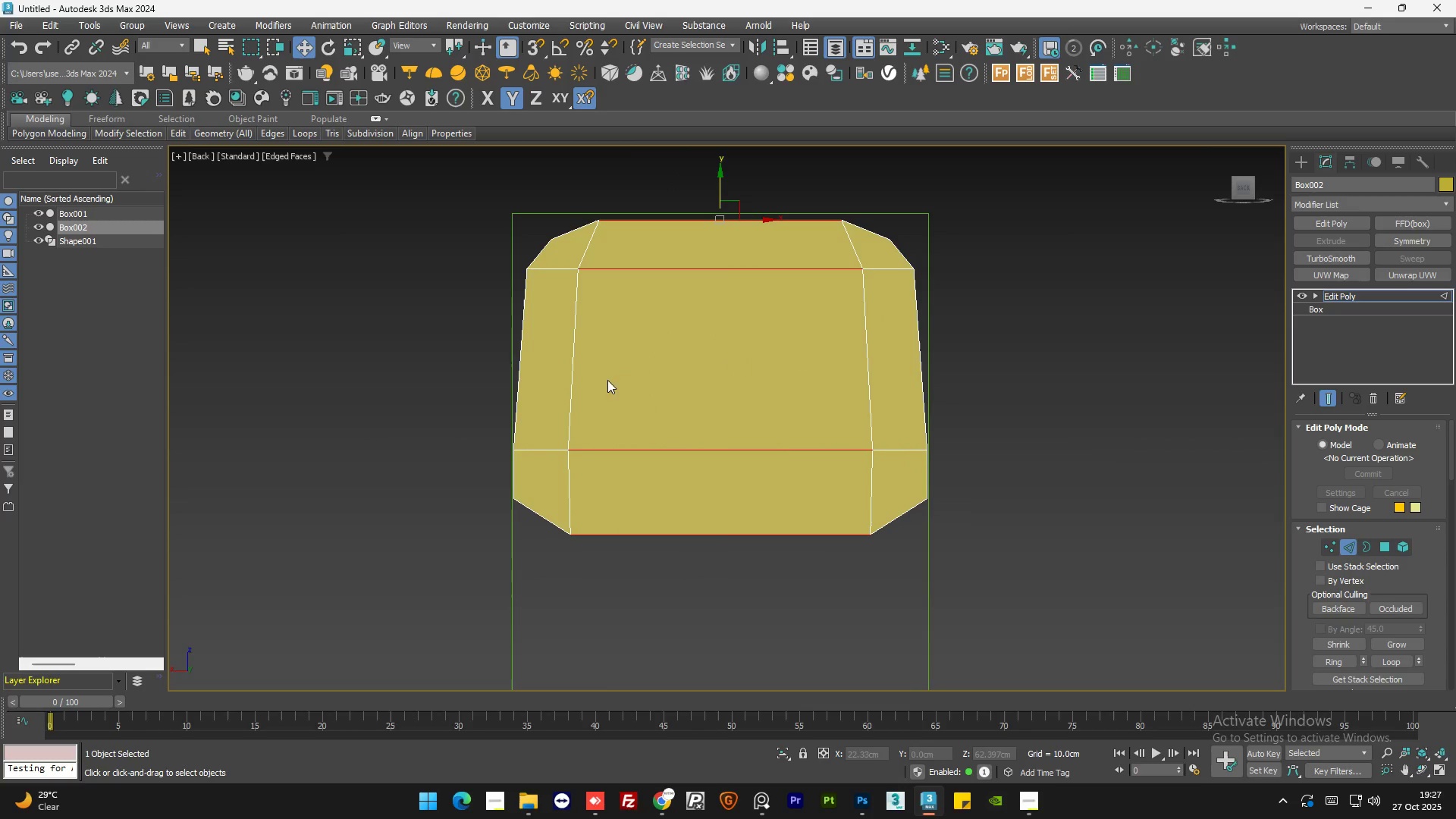 
hold_key(key=ControlLeft, duration=1.5)
 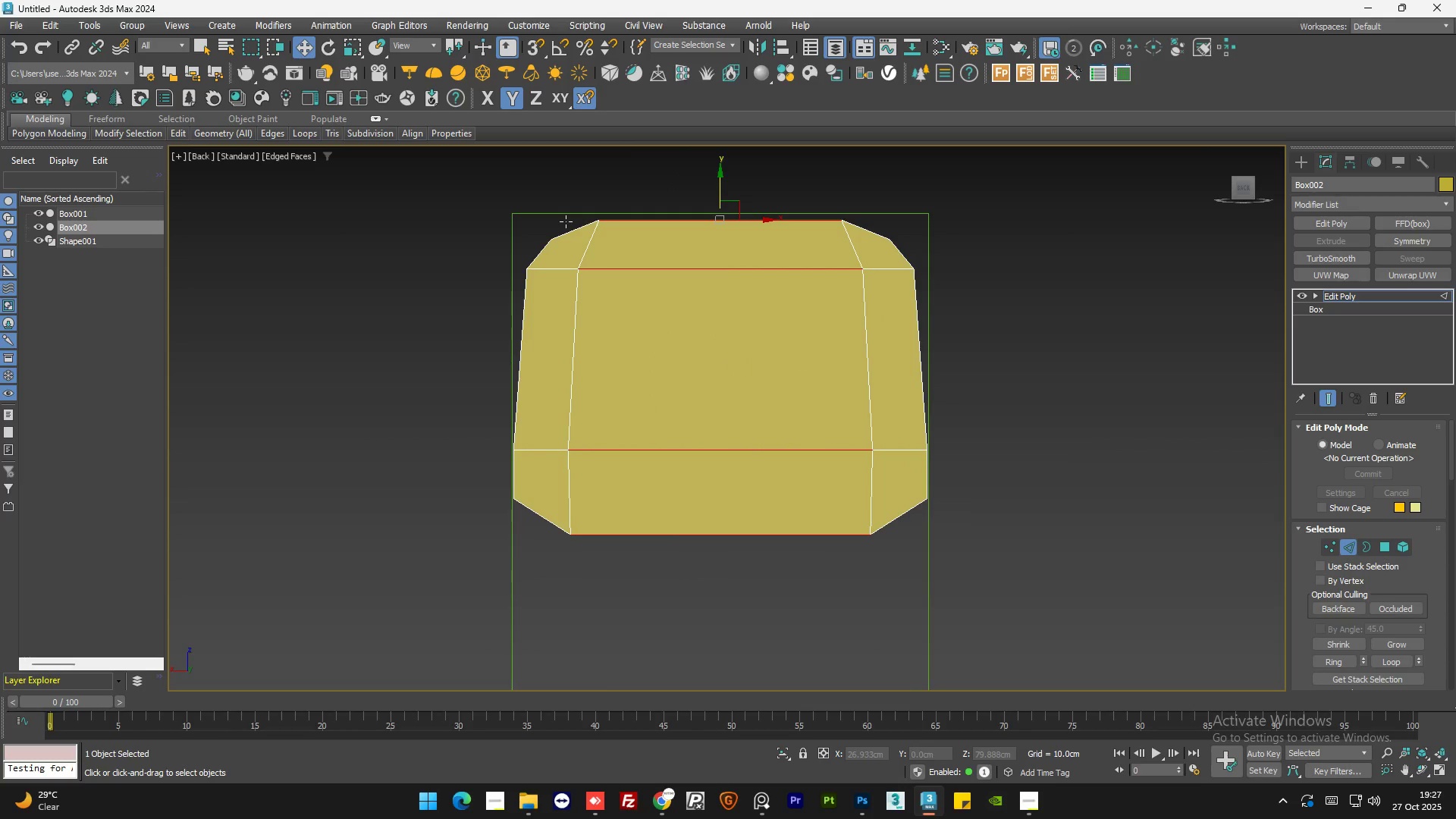 
key(Control+ControlLeft)
 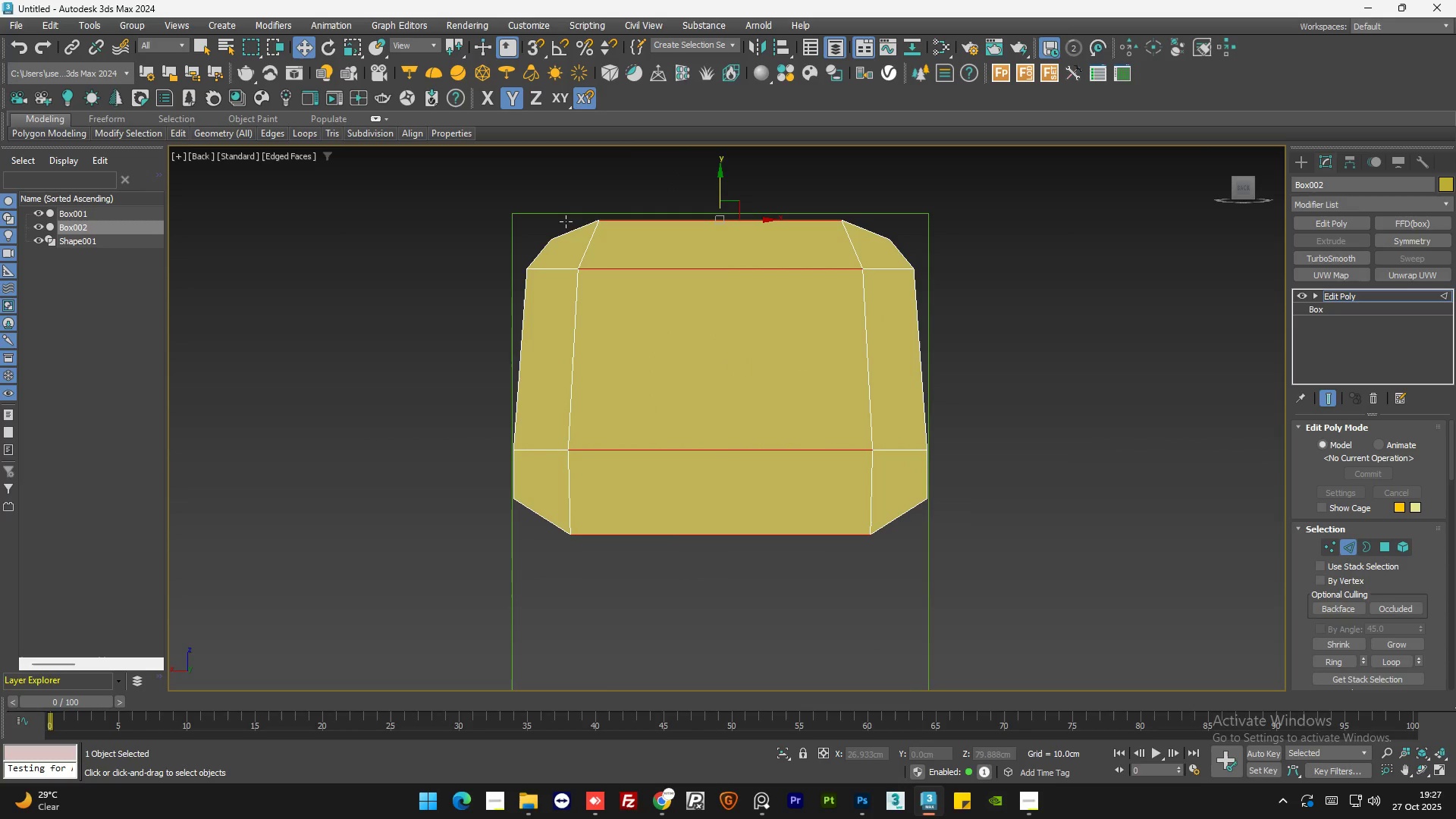 
key(Control+ControlLeft)
 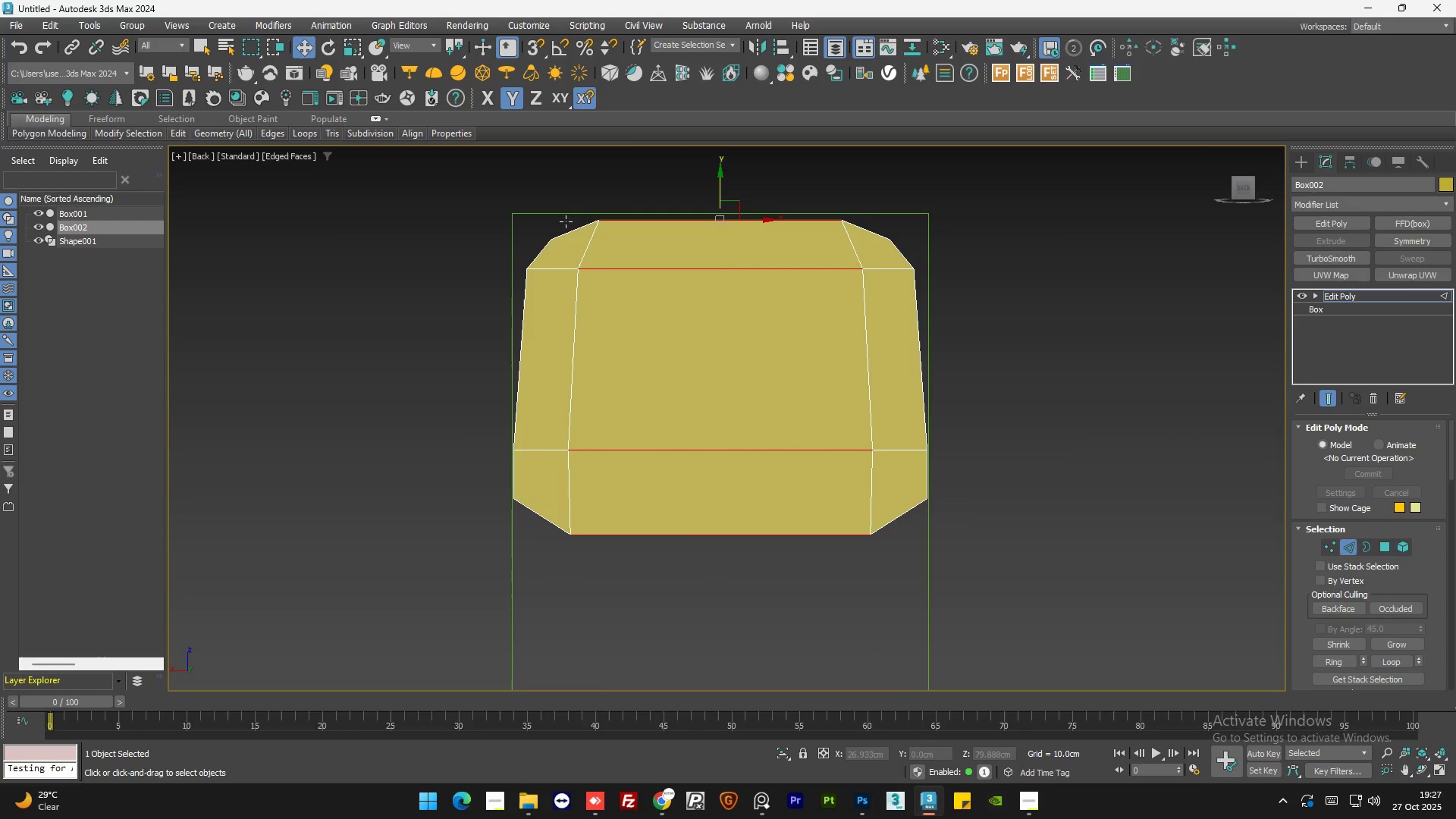 
key(Control+ControlLeft)
 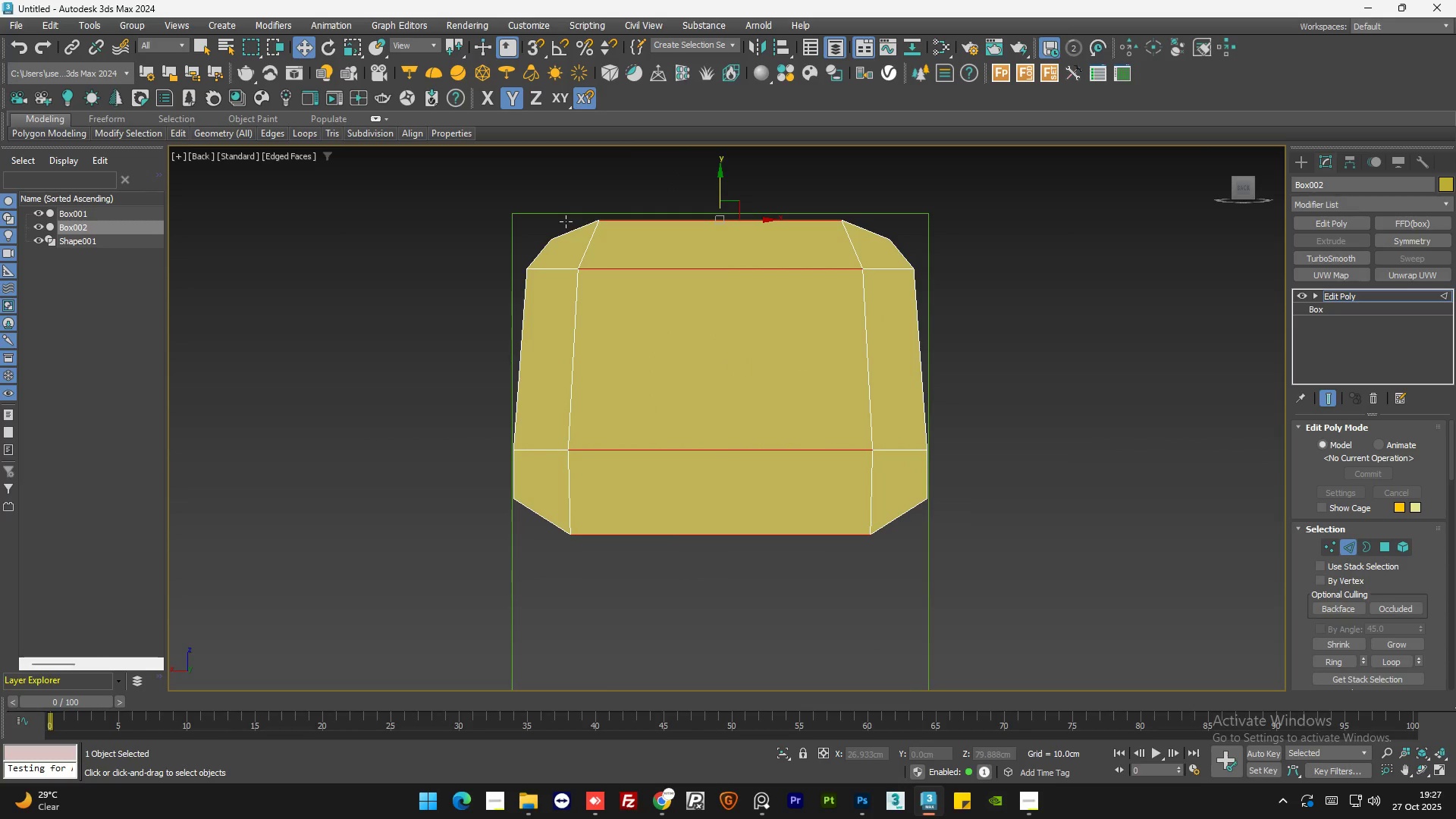 
key(Control+ControlLeft)
 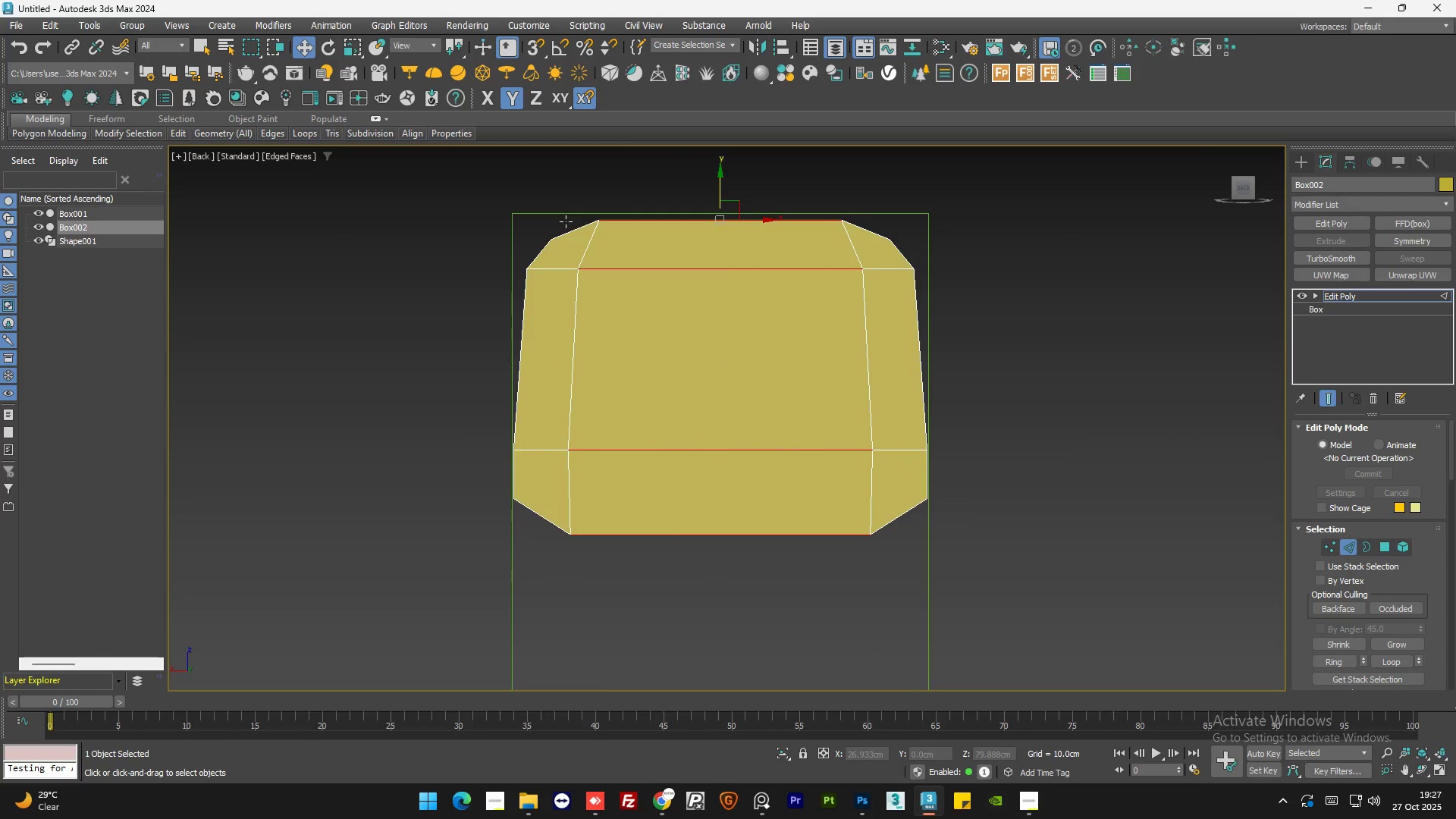 
key(Control+ControlLeft)
 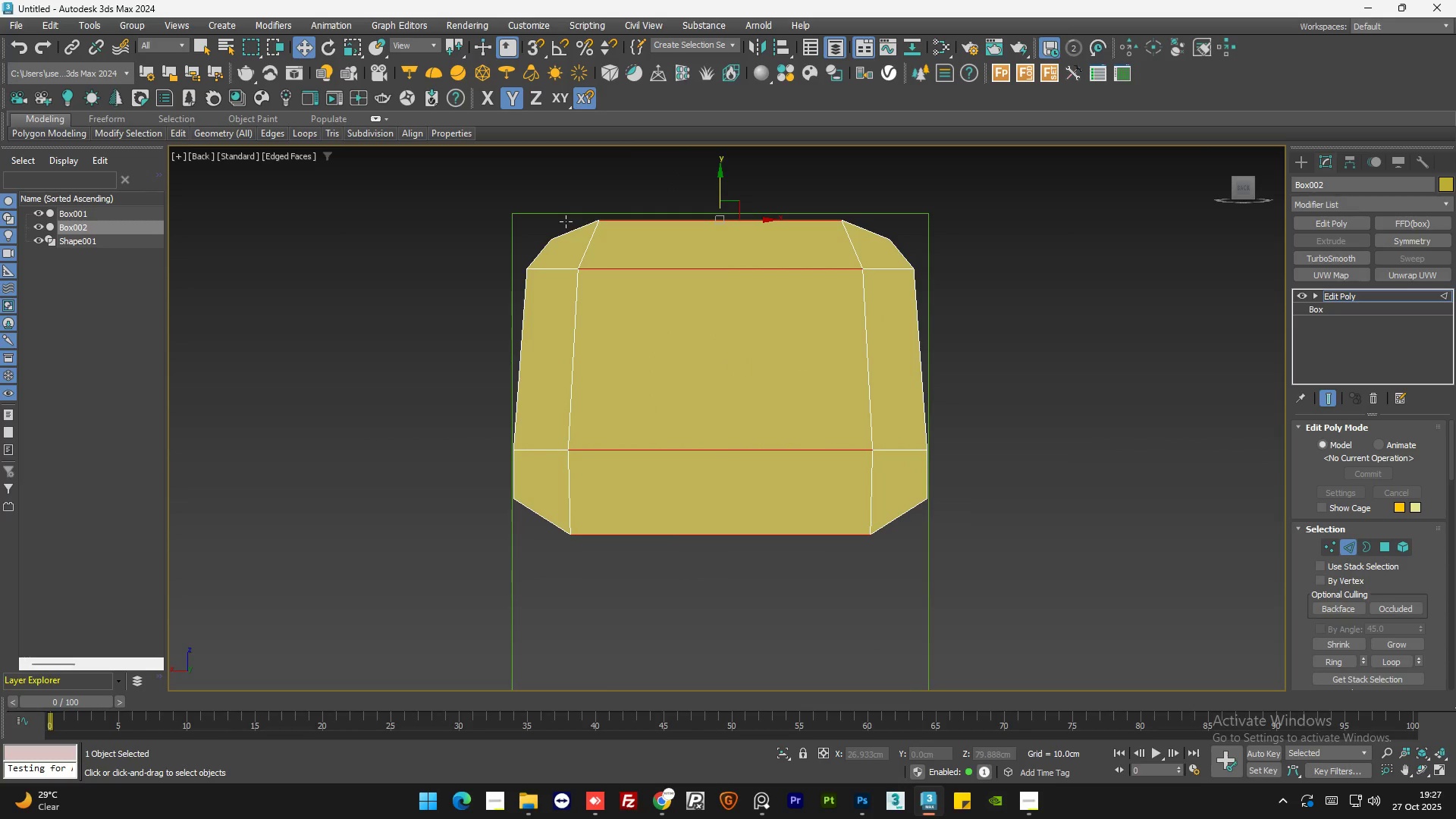 
key(Control+ControlLeft)
 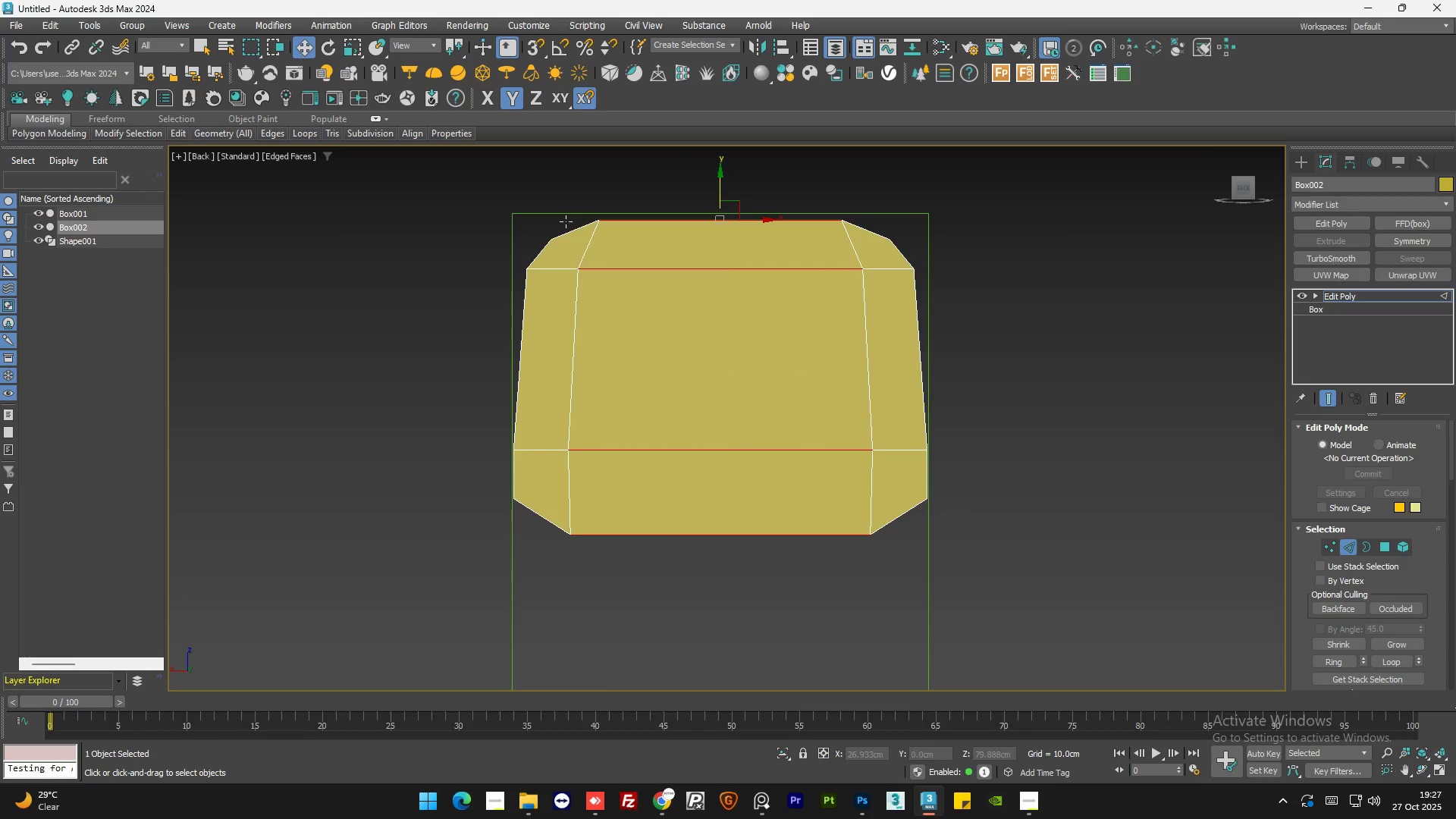 
key(Control+ControlLeft)
 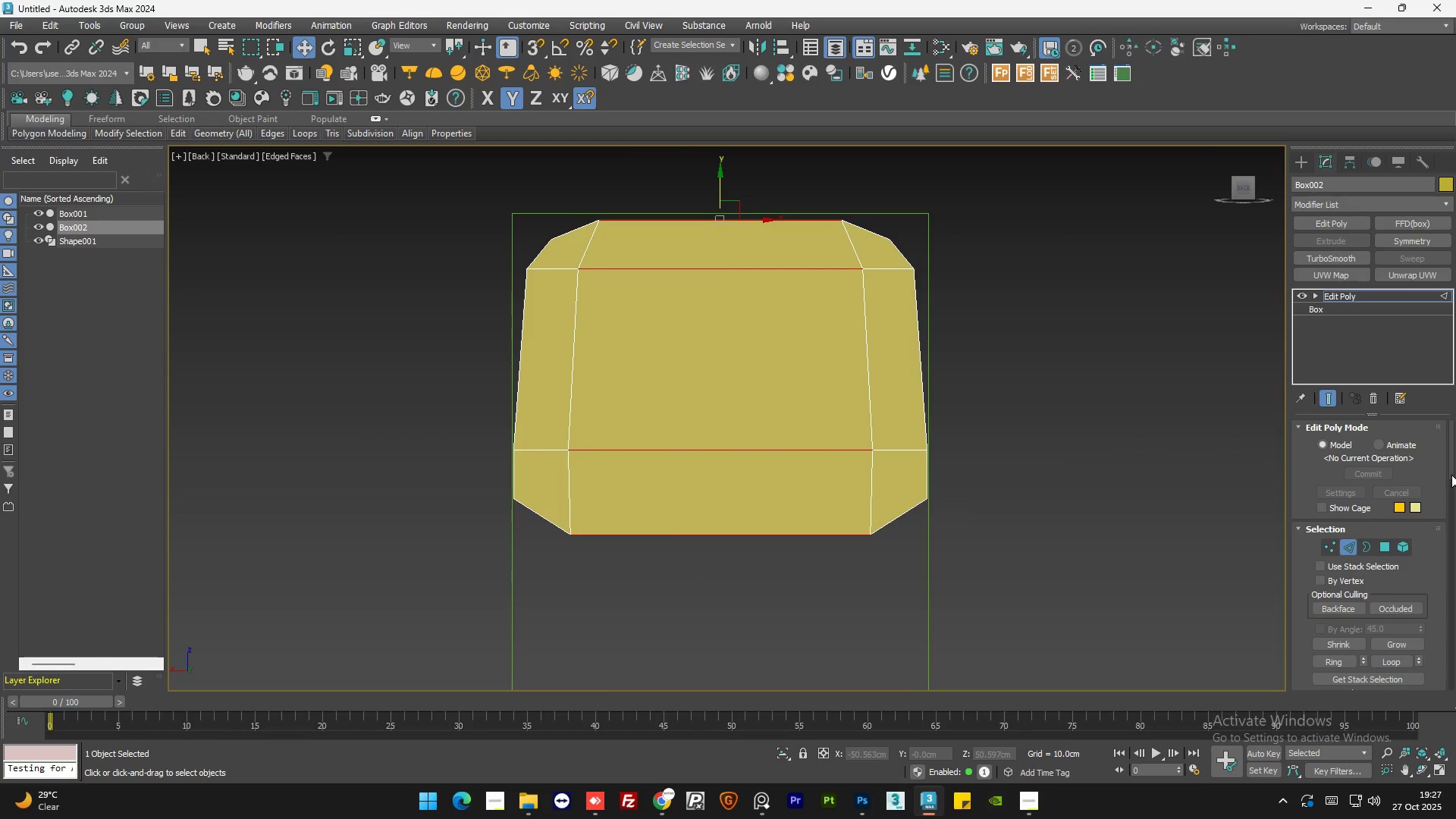 
left_click_drag(start_coordinate=[1449, 465], to_coordinate=[1452, 521])
 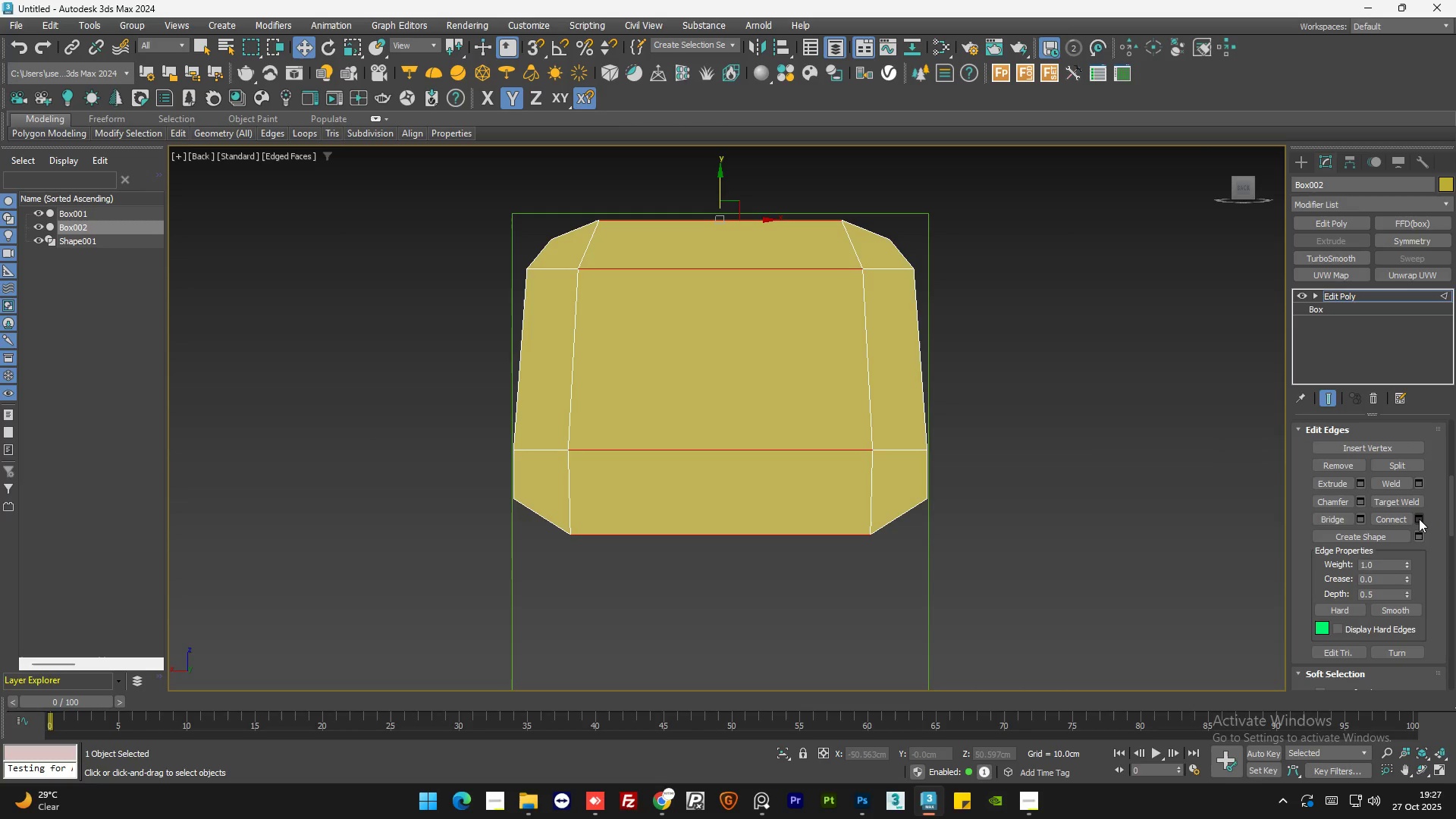 
left_click([1419, 519])
 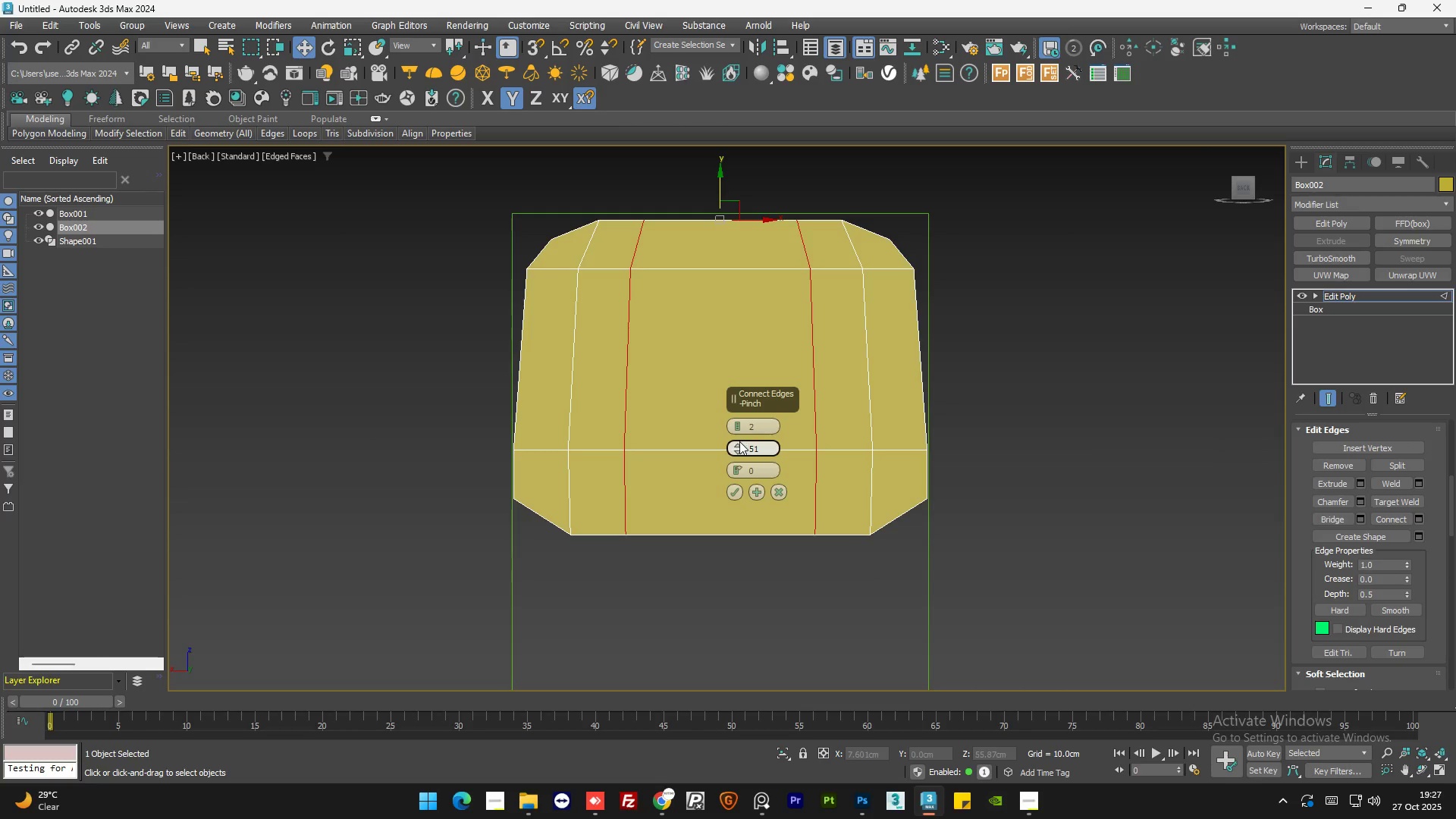 
left_click_drag(start_coordinate=[737, 444], to_coordinate=[748, 352])
 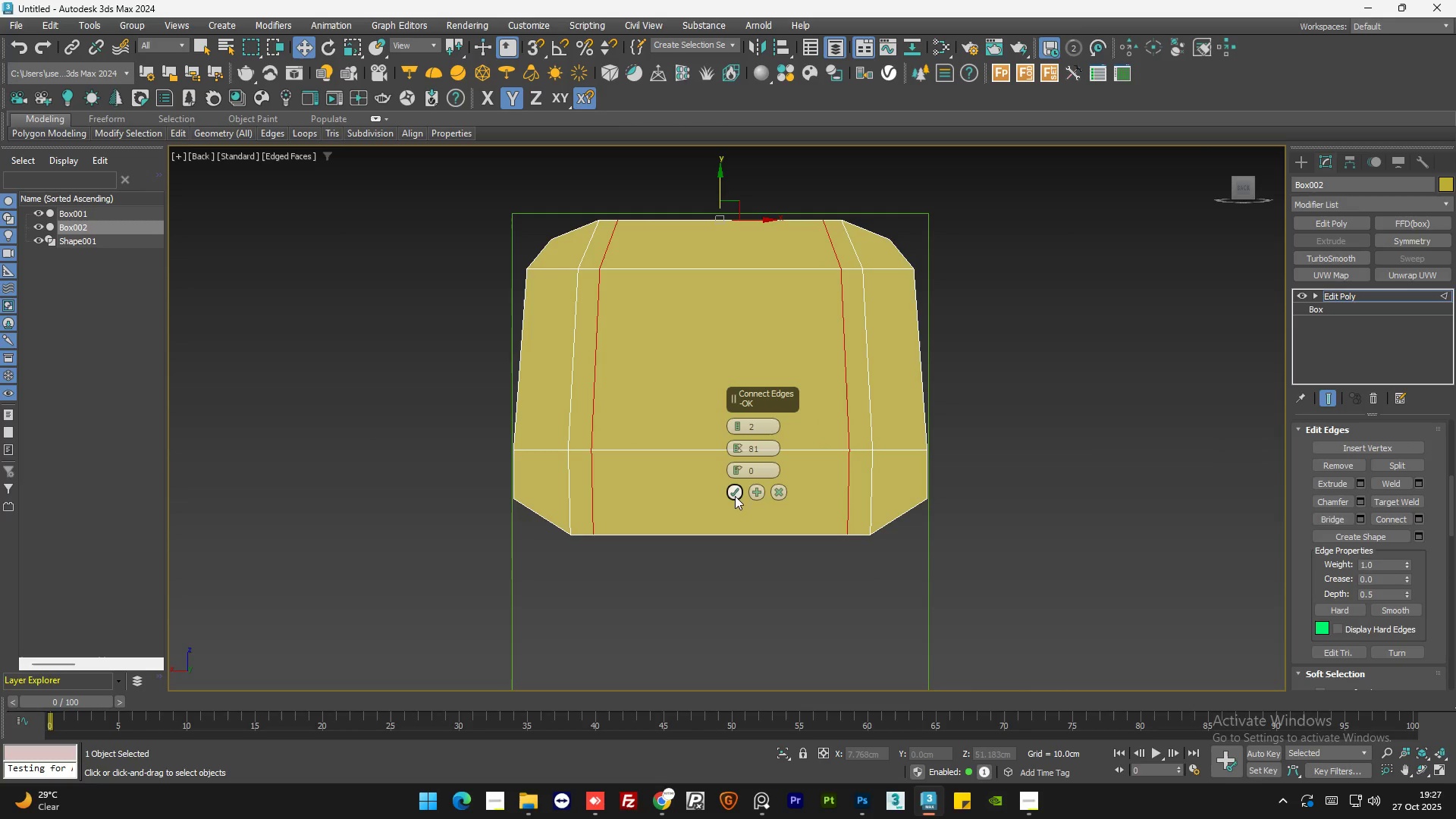 
left_click([733, 493])
 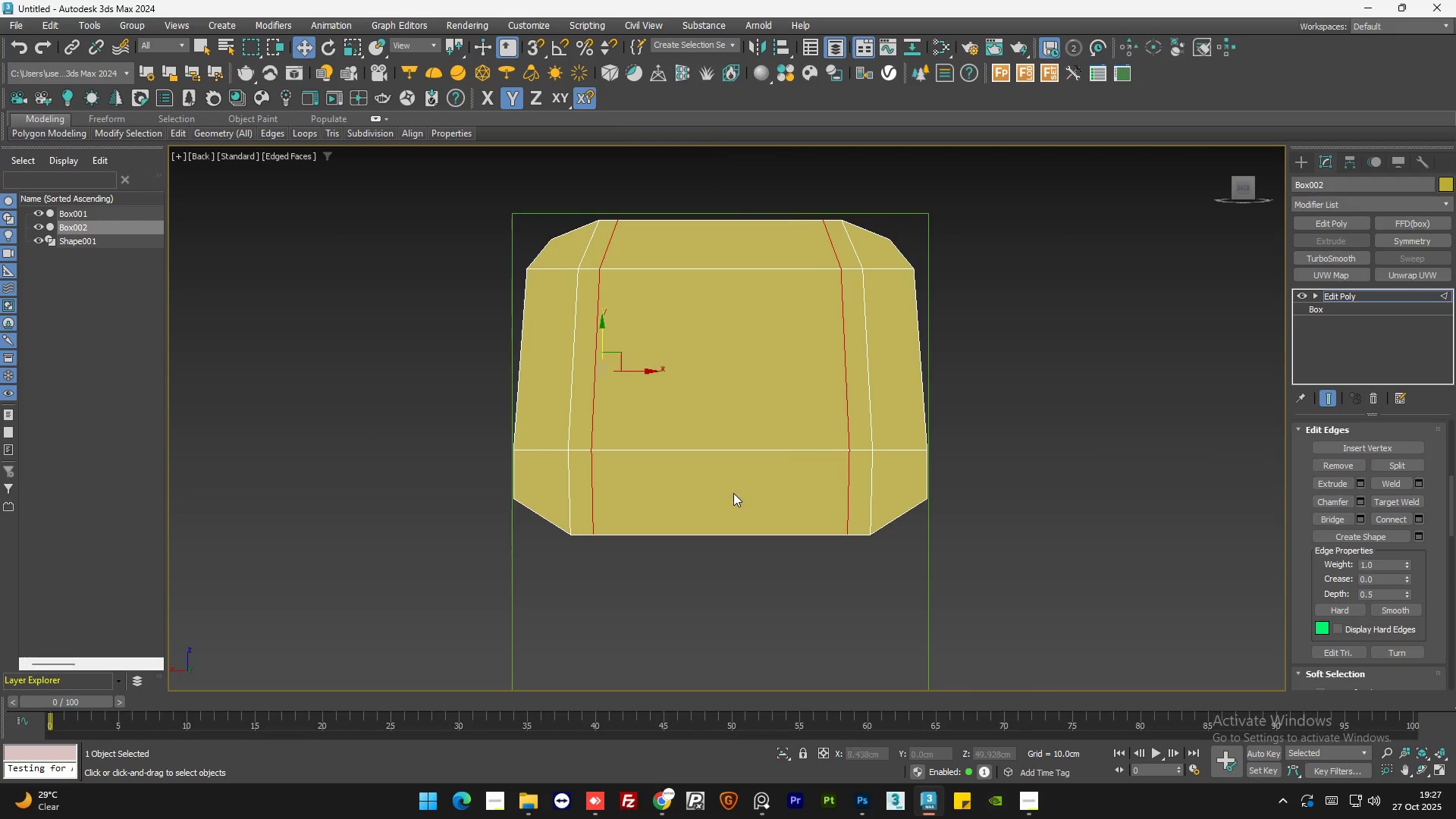 
hold_key(key=AltLeft, duration=1.38)
 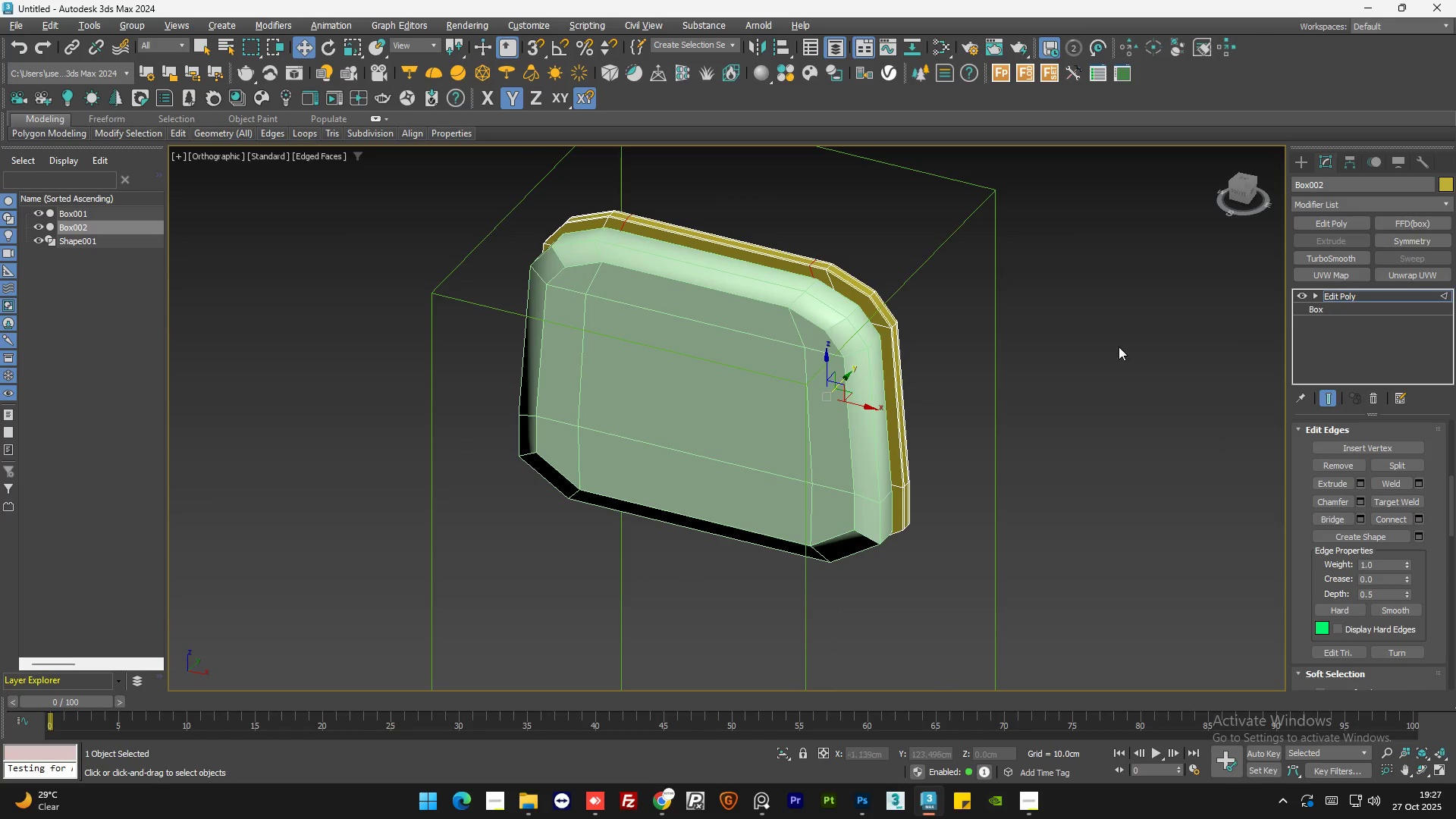 
left_click([1119, 346])
 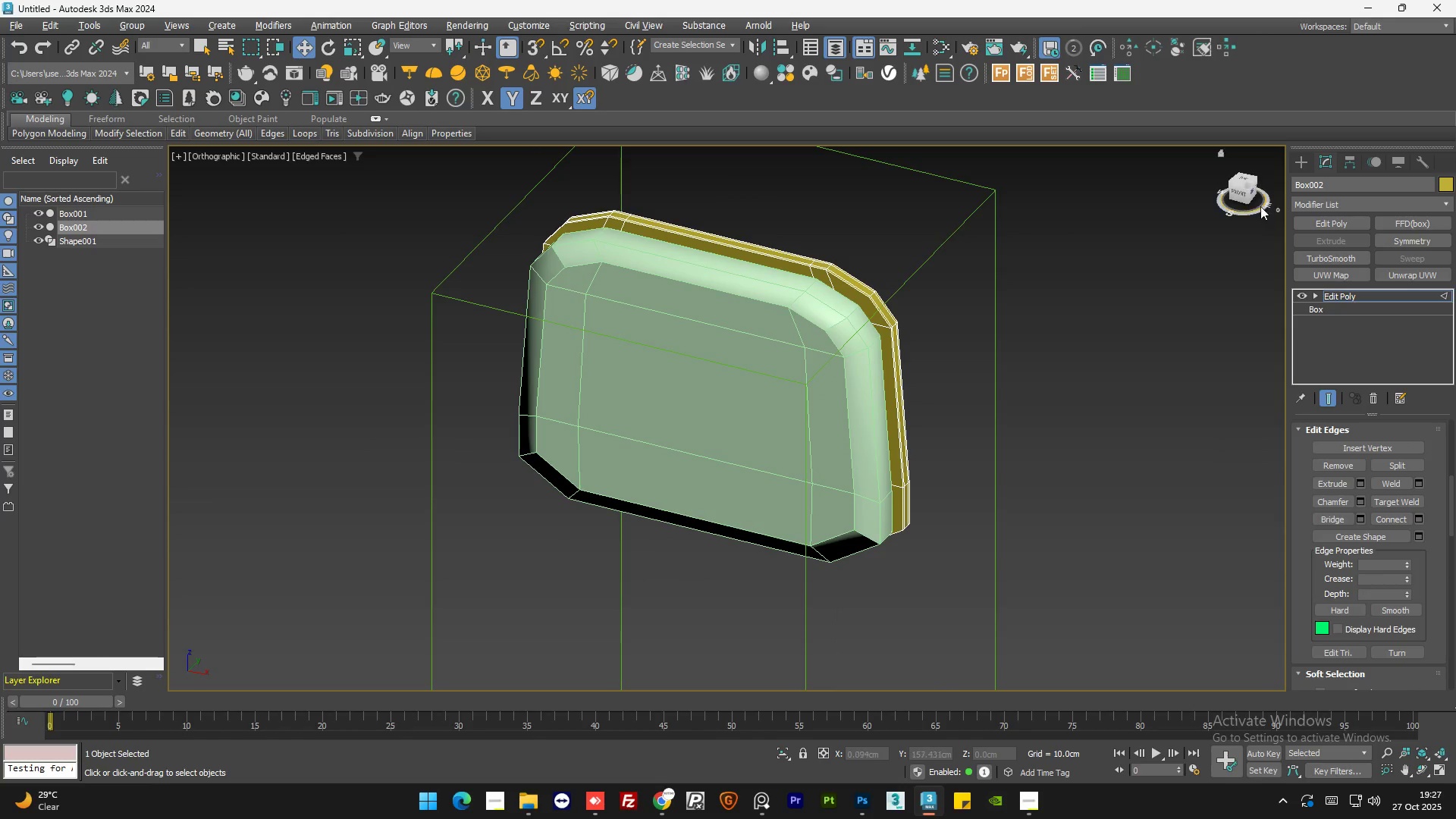 
left_click([1239, 193])
 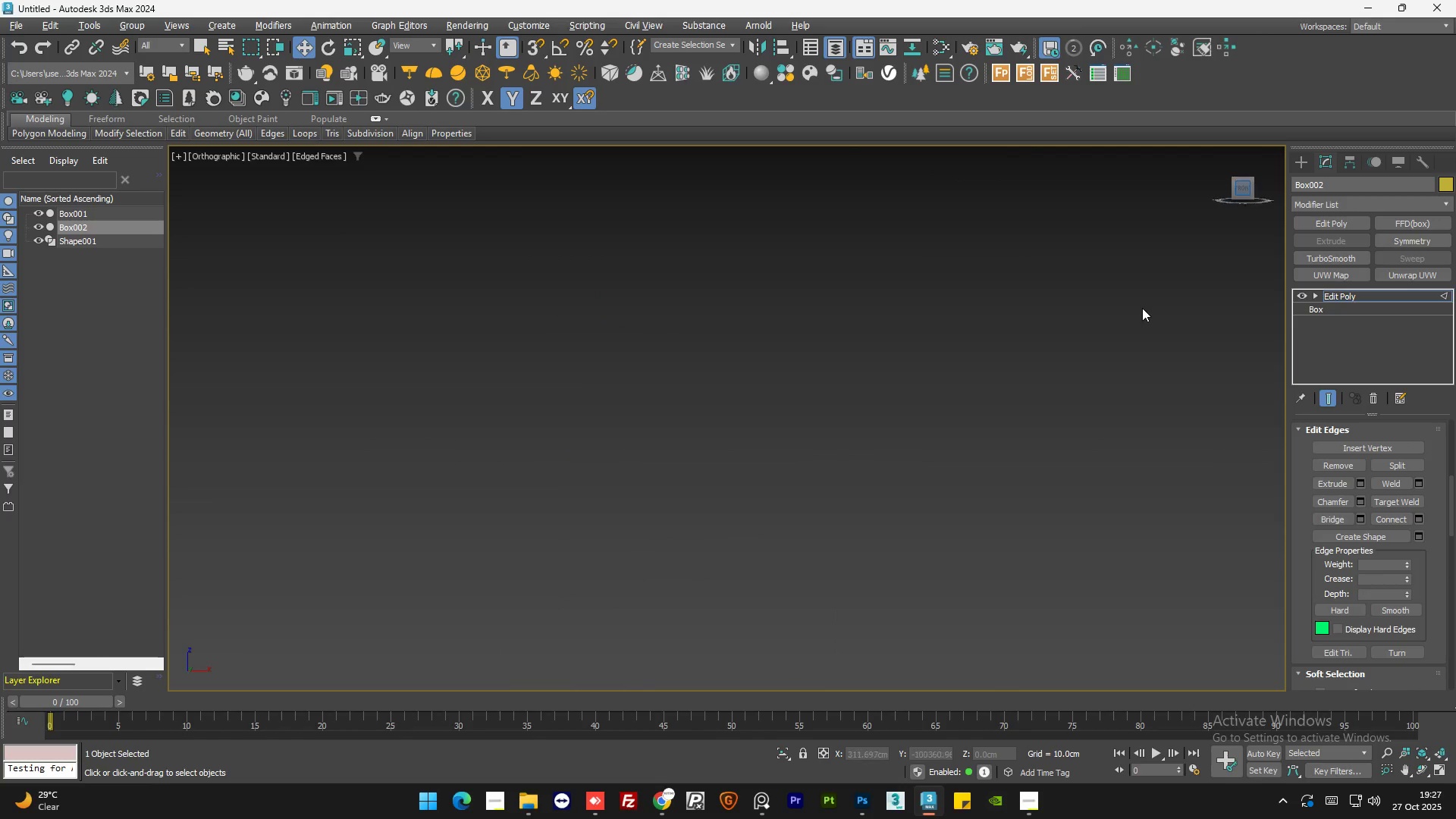 
key(Z)
 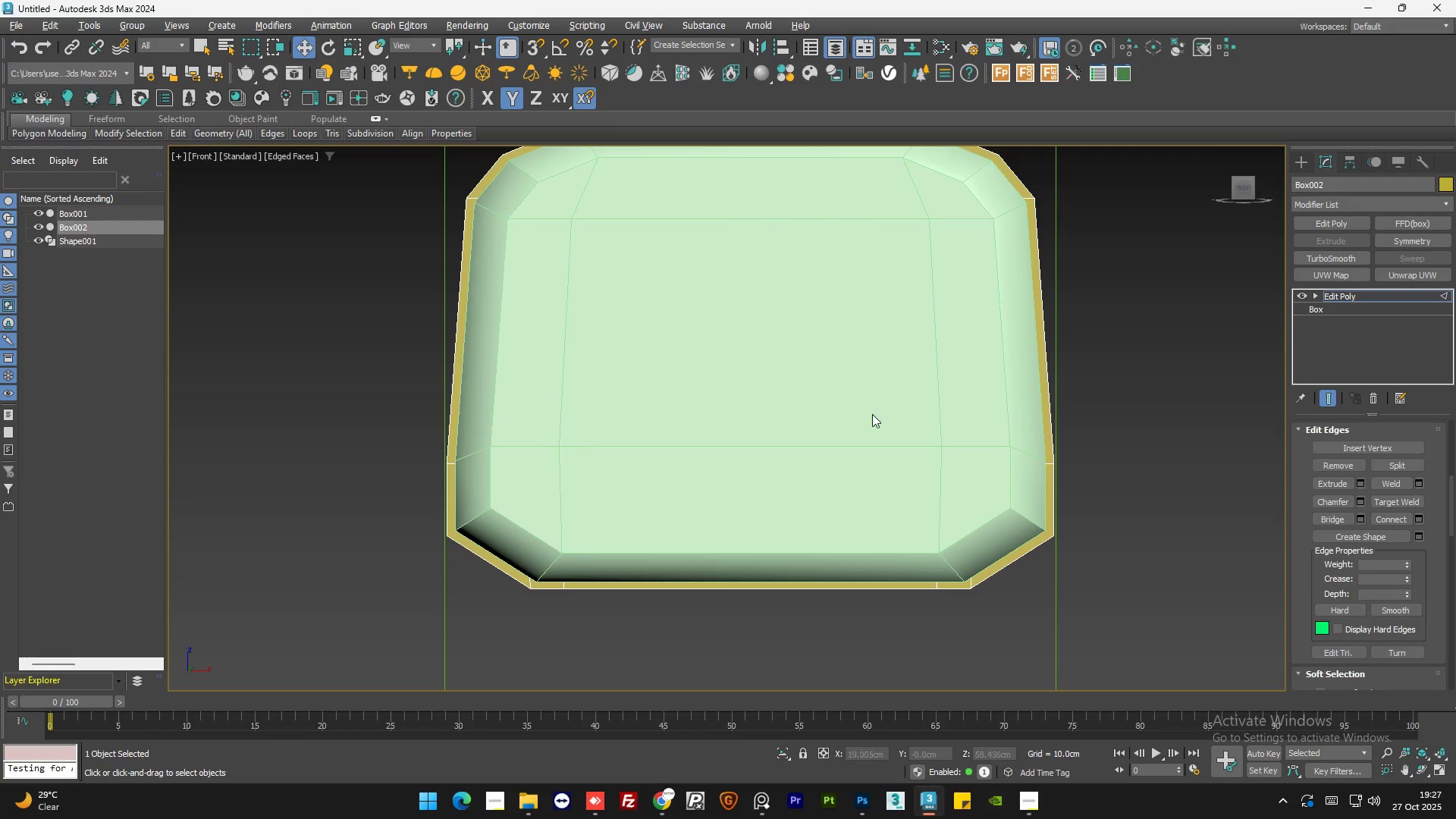 
scroll: coordinate [834, 439], scroll_direction: down, amount: 1.0
 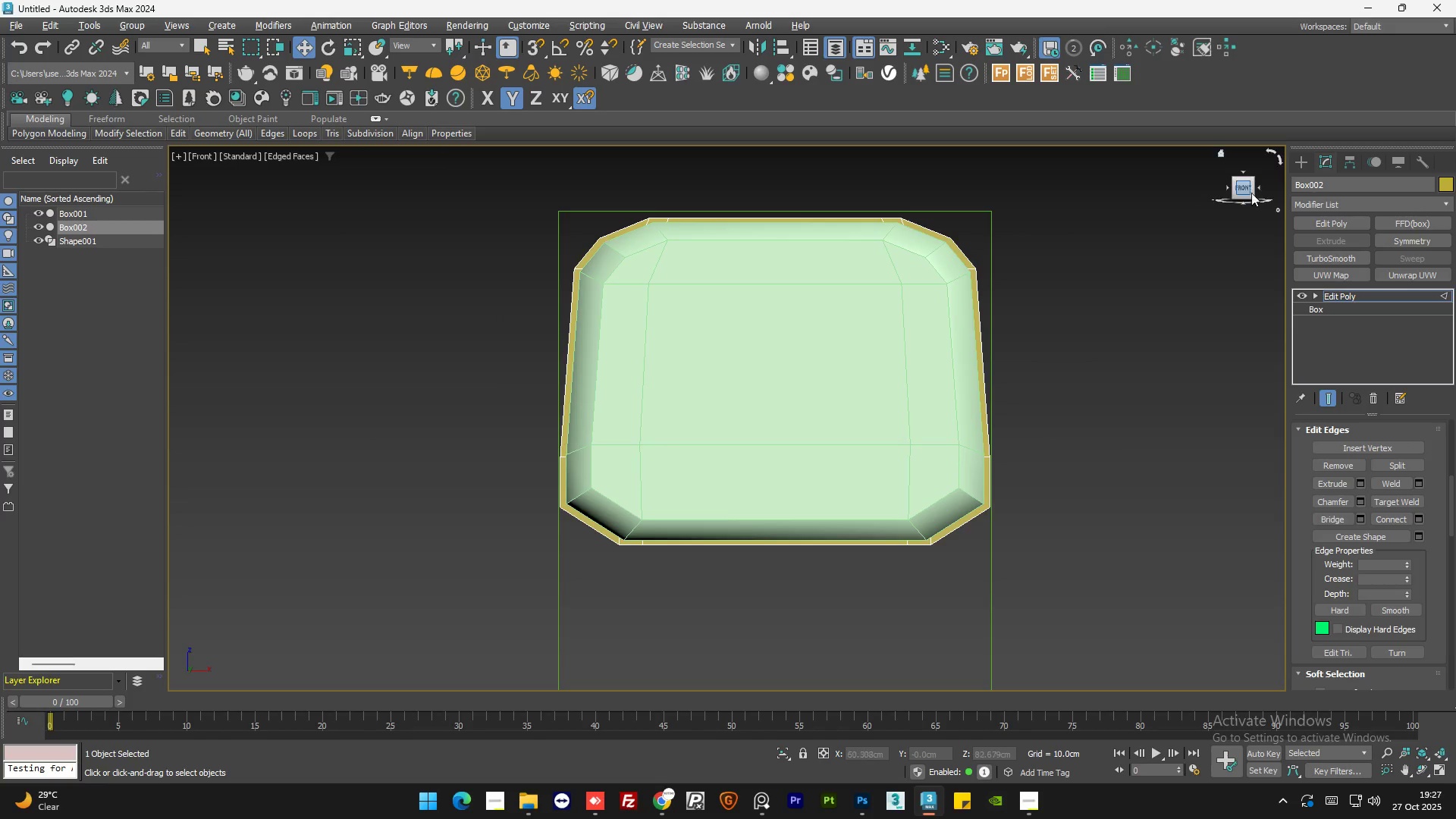 
left_click([1258, 189])
 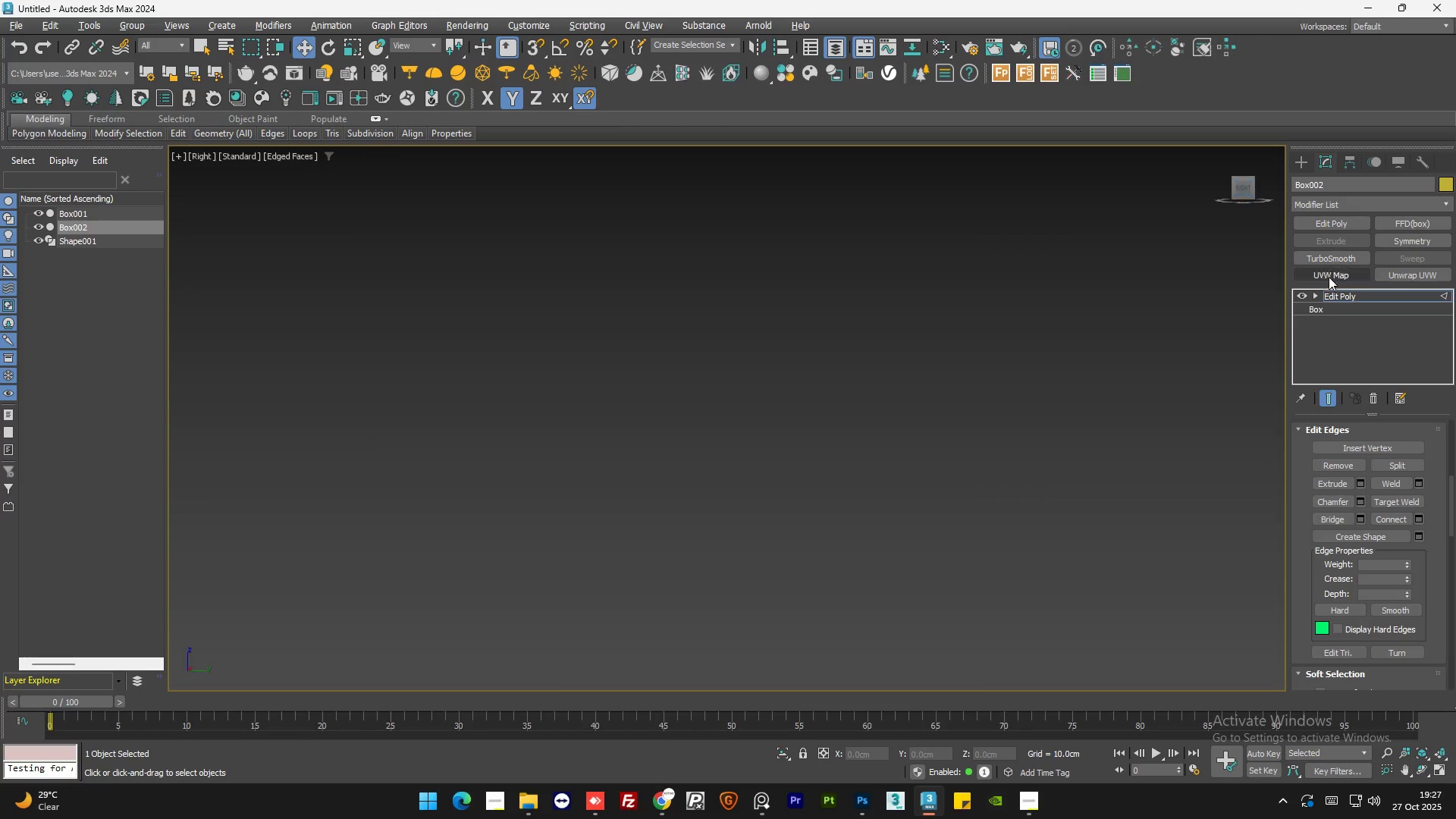 
left_click([1344, 294])
 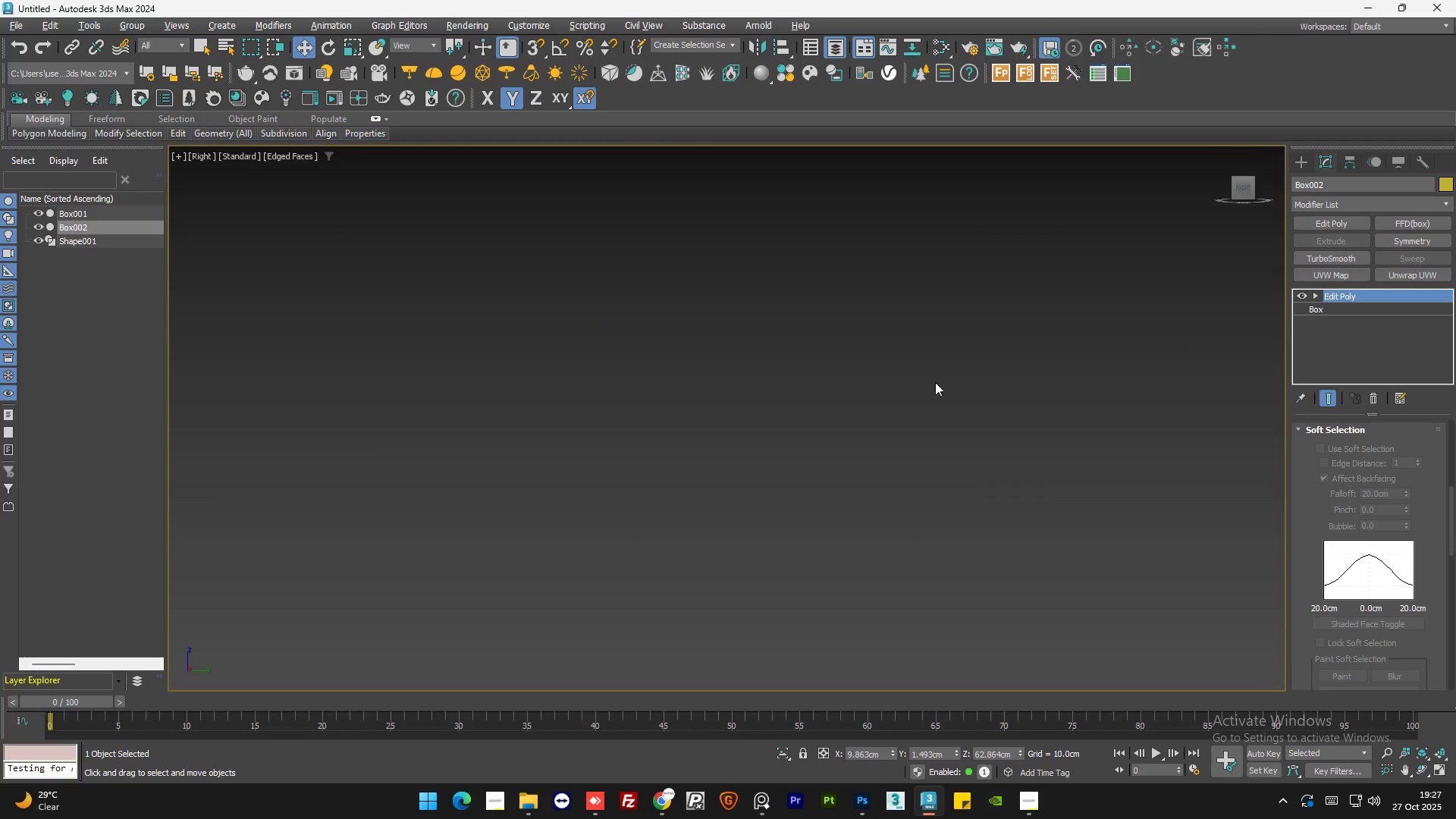 
key(Z)
 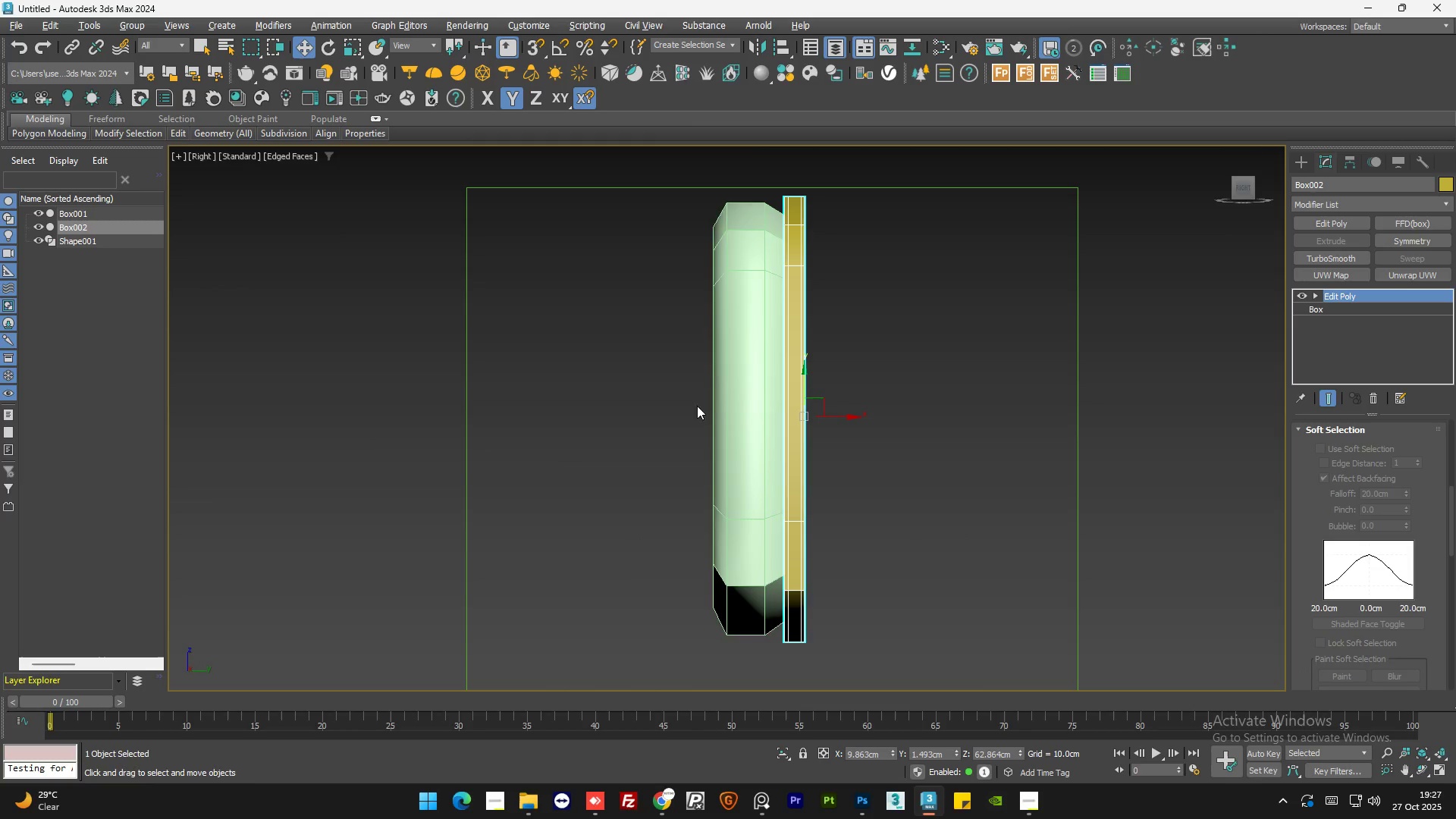 
left_click([738, 410])
 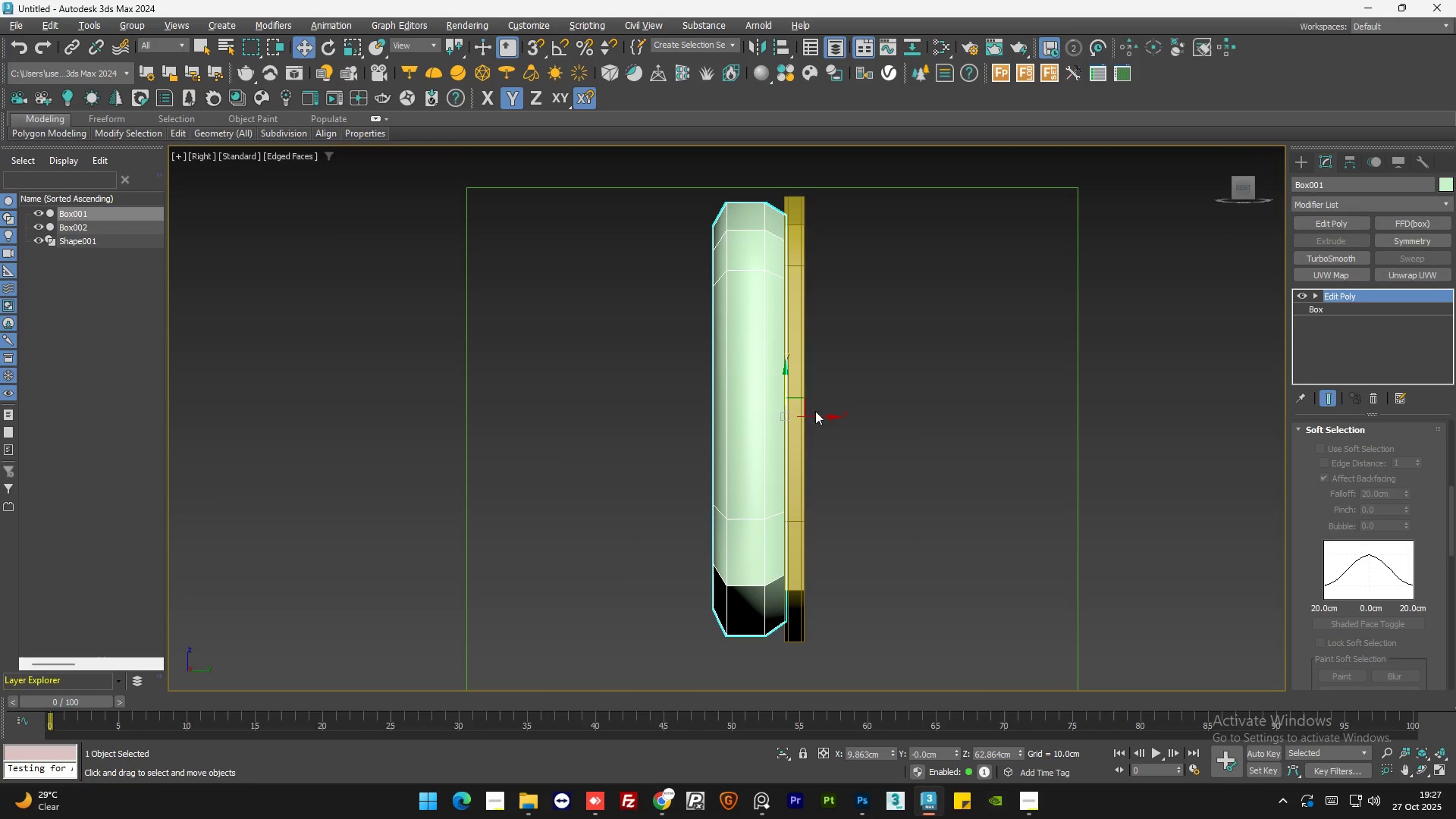 
left_click_drag(start_coordinate=[815, 413], to_coordinate=[821, 413])
 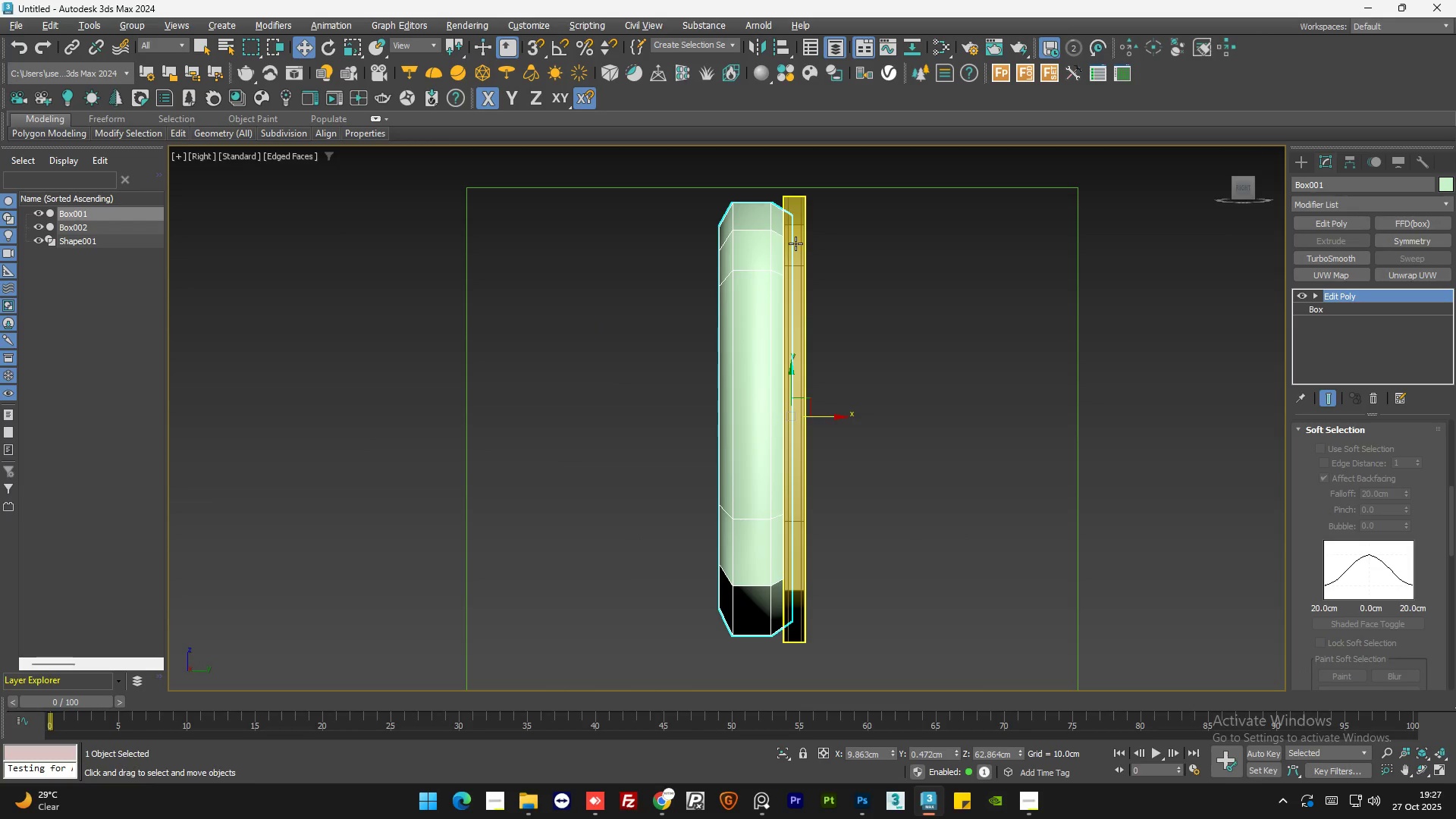 
left_click([798, 240])
 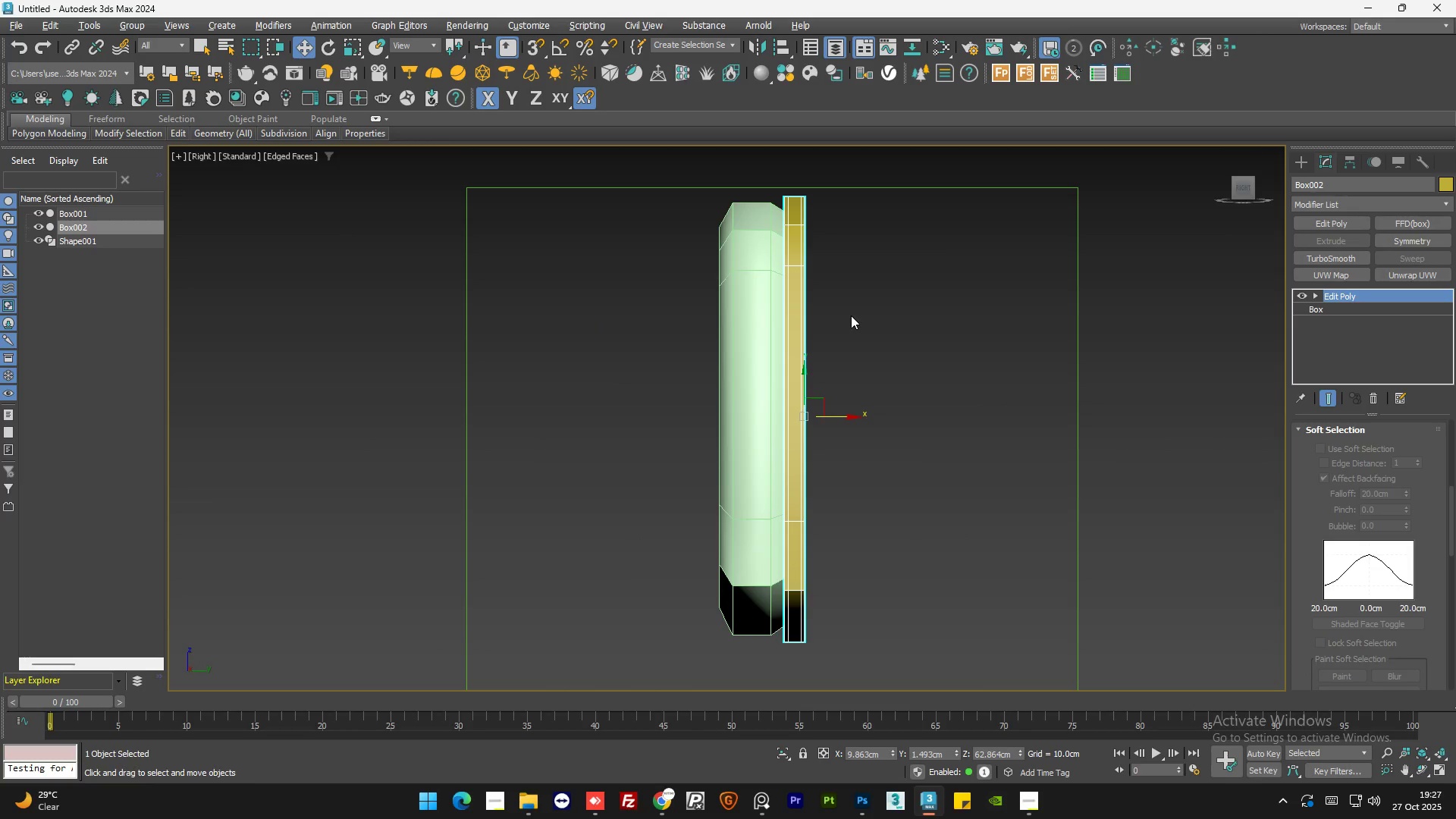 
hold_key(key=AltLeft, duration=1.47)
 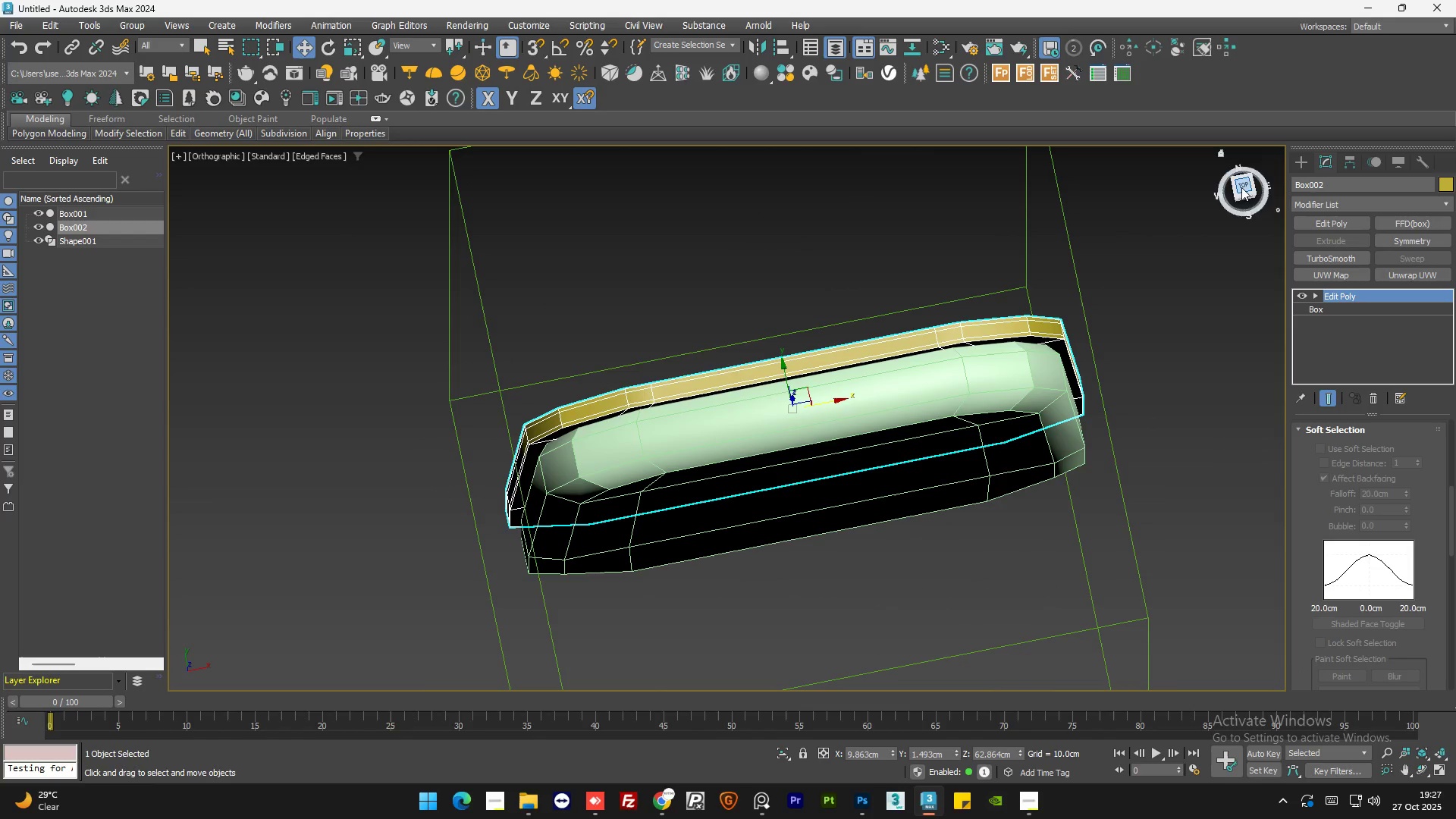 
hold_key(key=AltLeft, duration=1.31)
 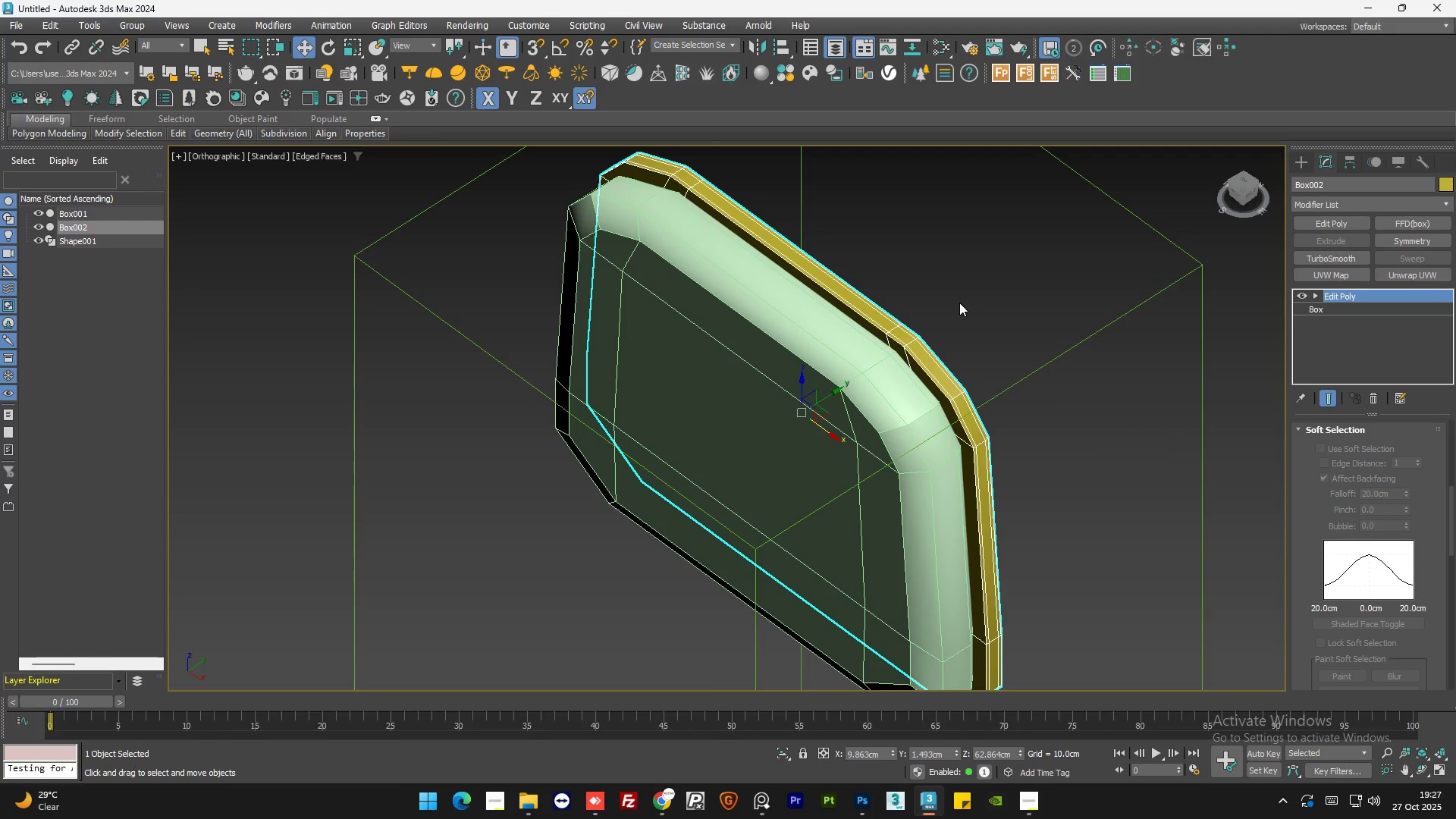 
scroll: coordinate [921, 292], scroll_direction: down, amount: 1.0
 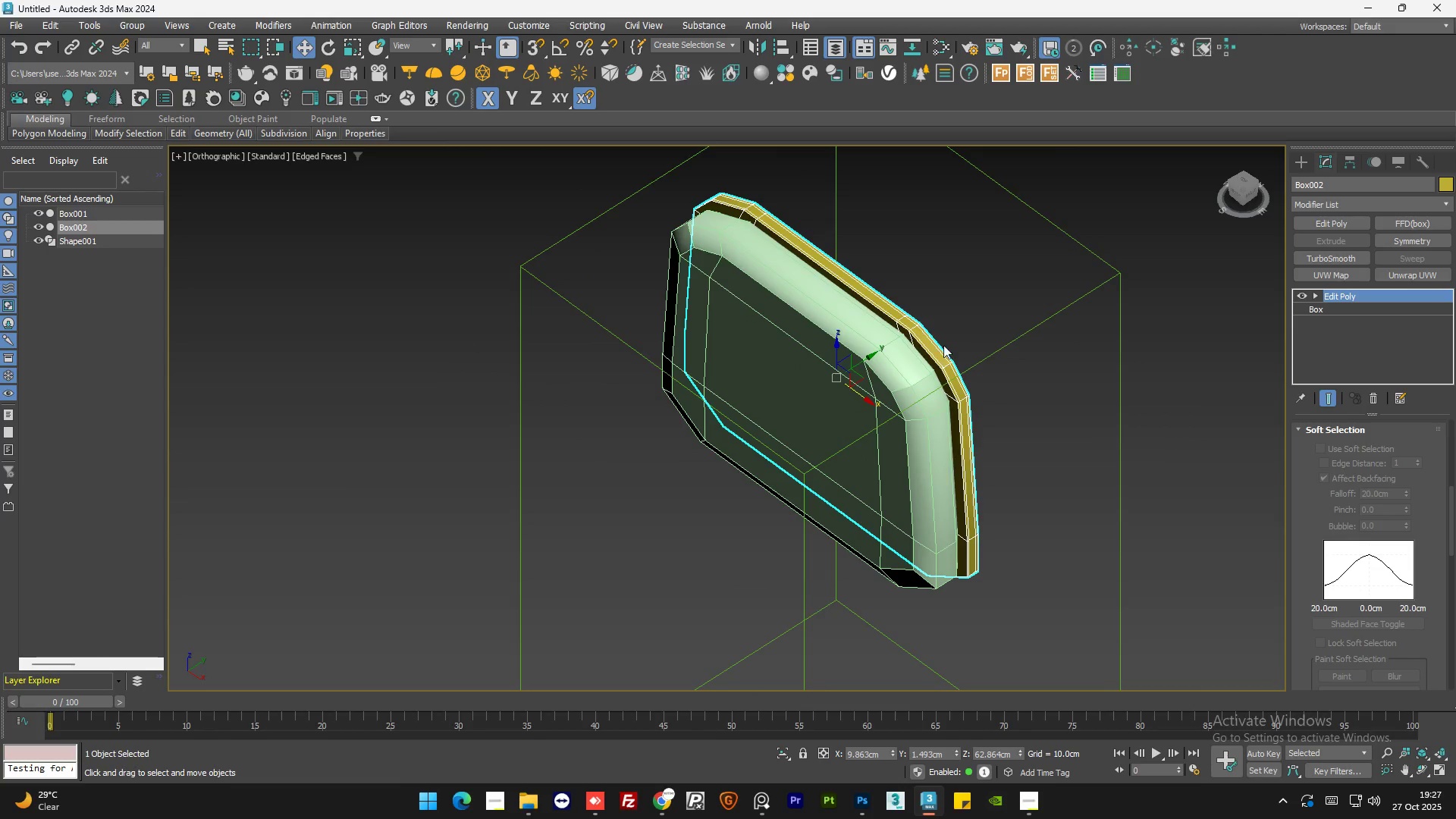 
hold_key(key=AltLeft, duration=1.5)
 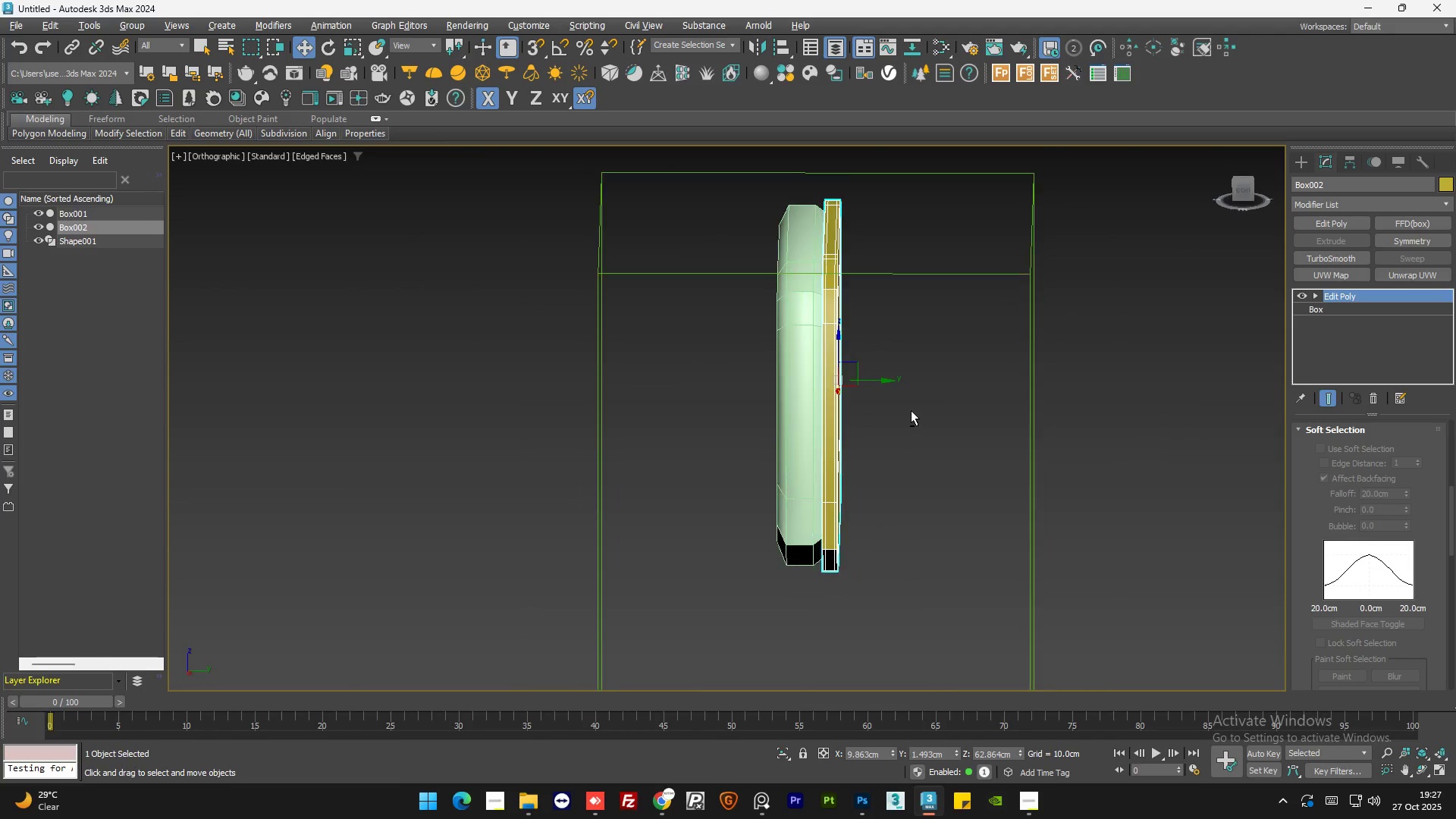 
key(Alt+AltLeft)
 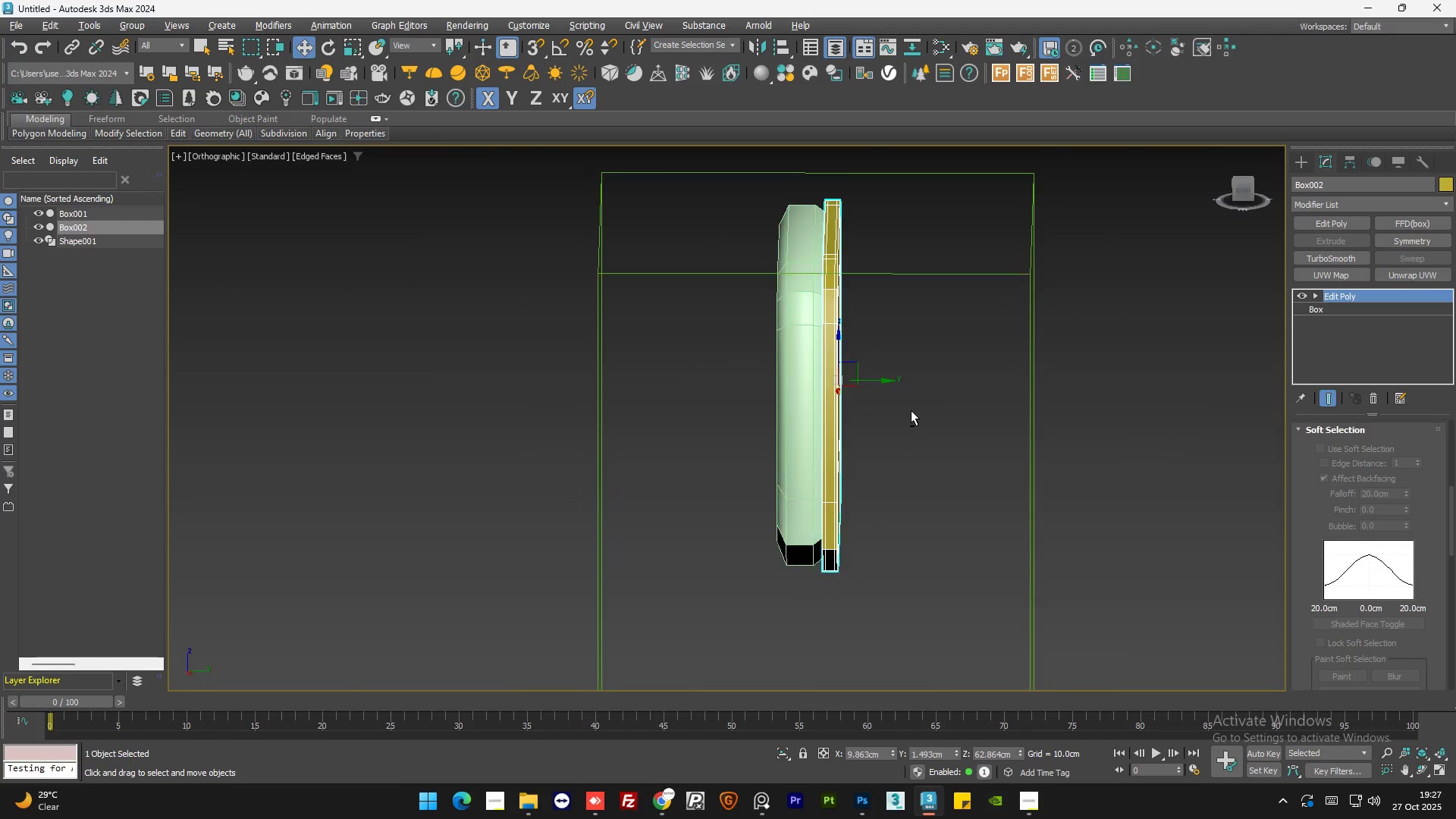 
key(Alt+AltLeft)
 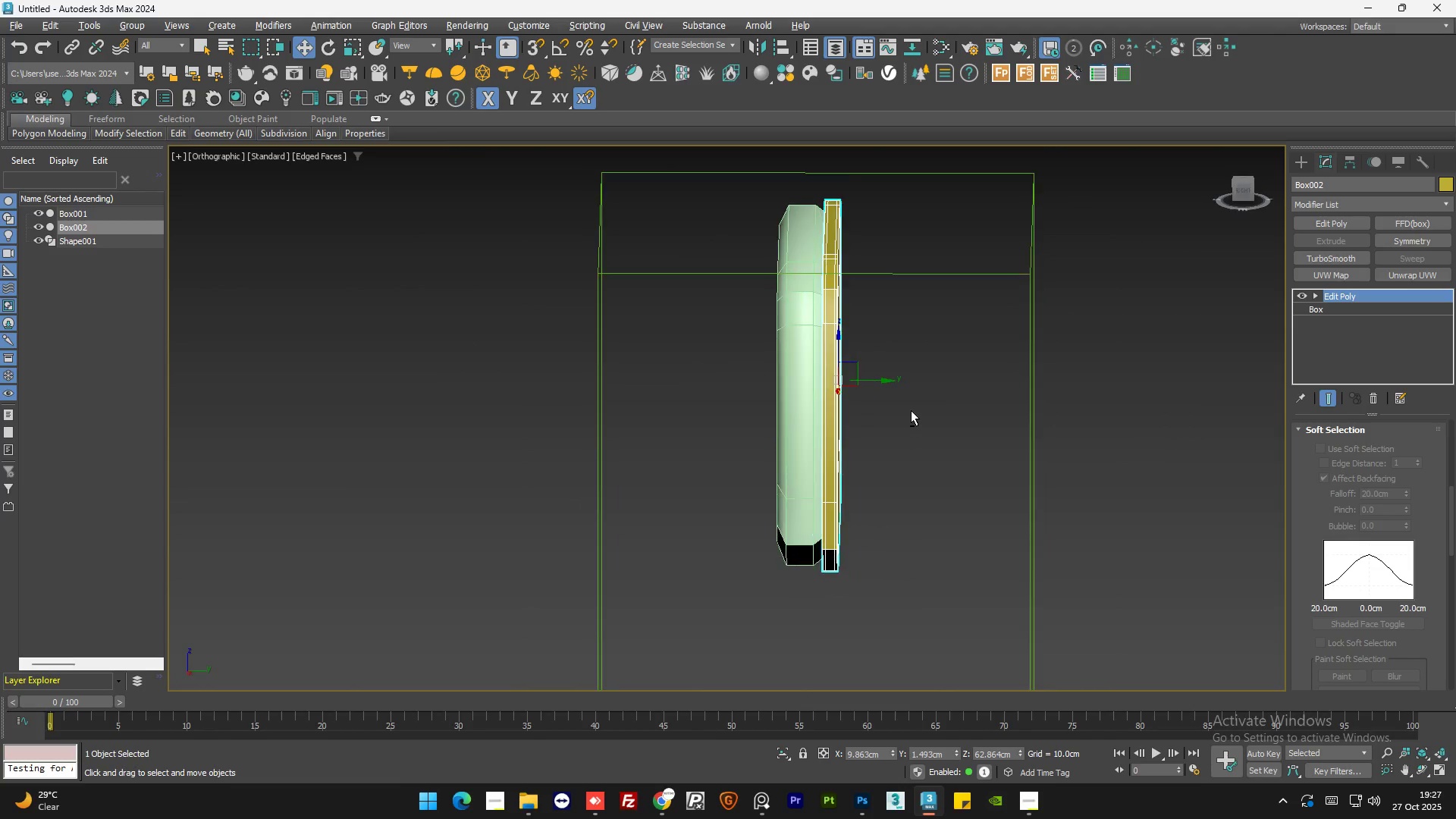 
key(Alt+AltLeft)
 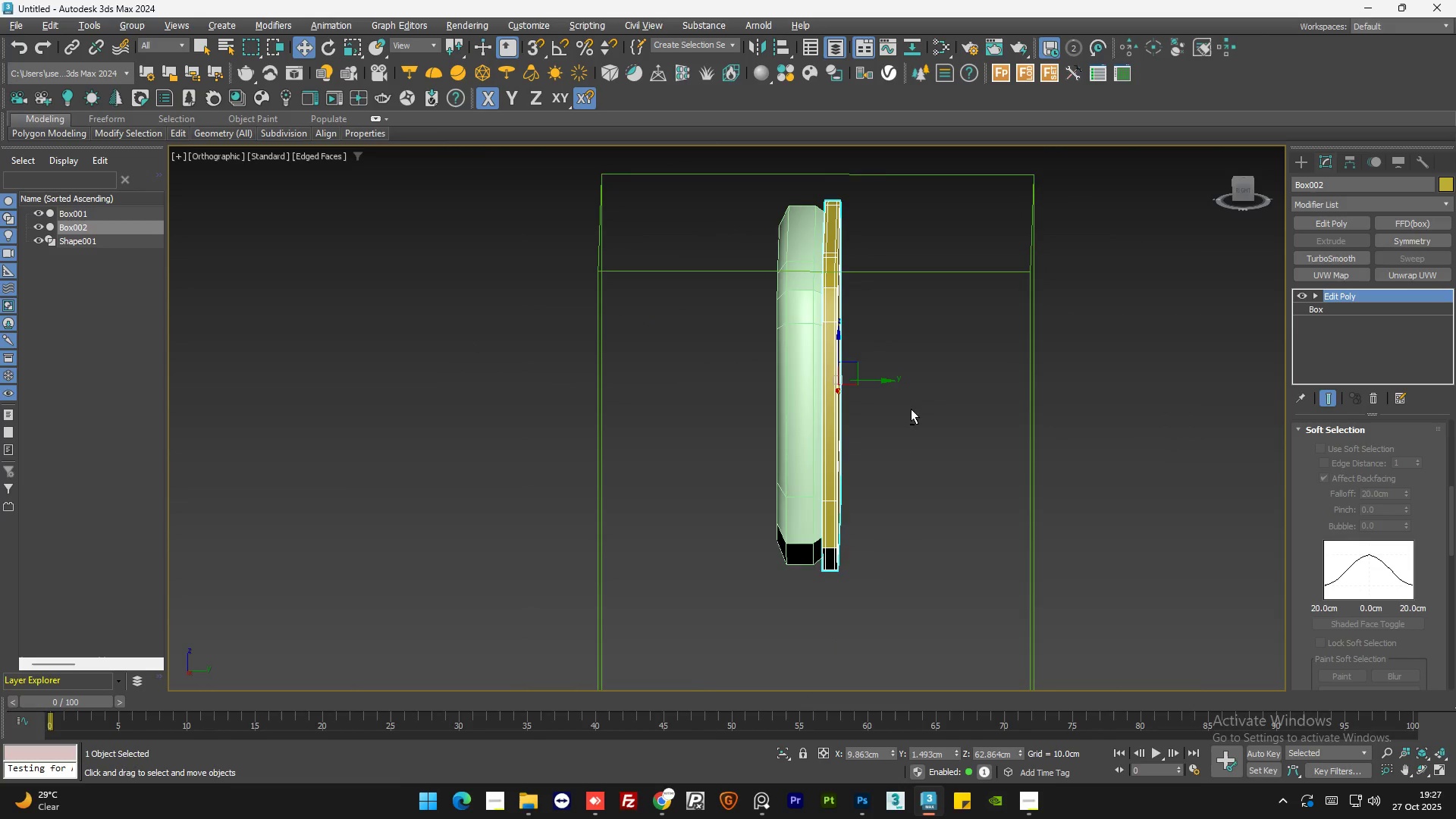 
key(Alt+AltLeft)
 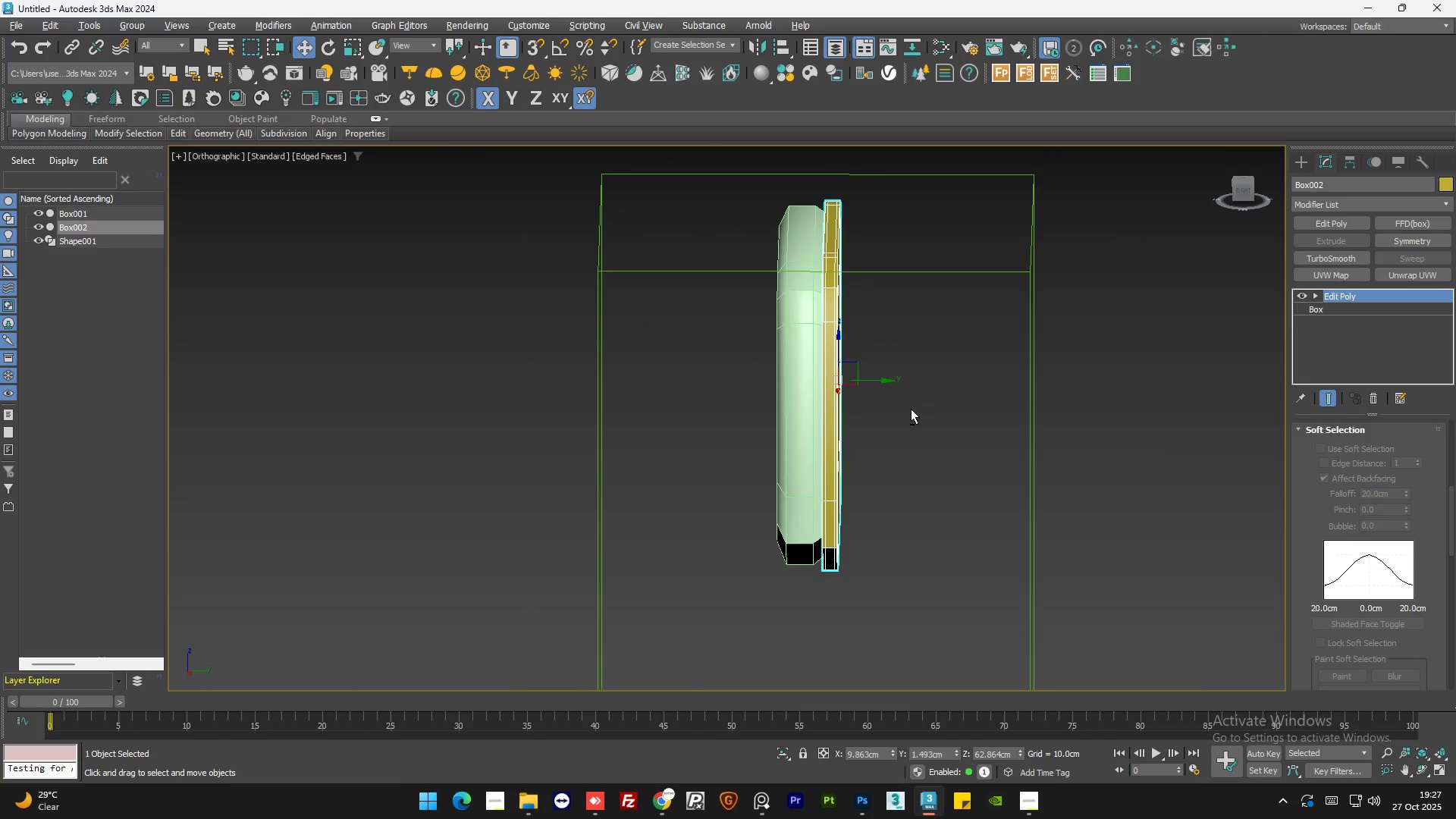 
key(Alt+AltLeft)
 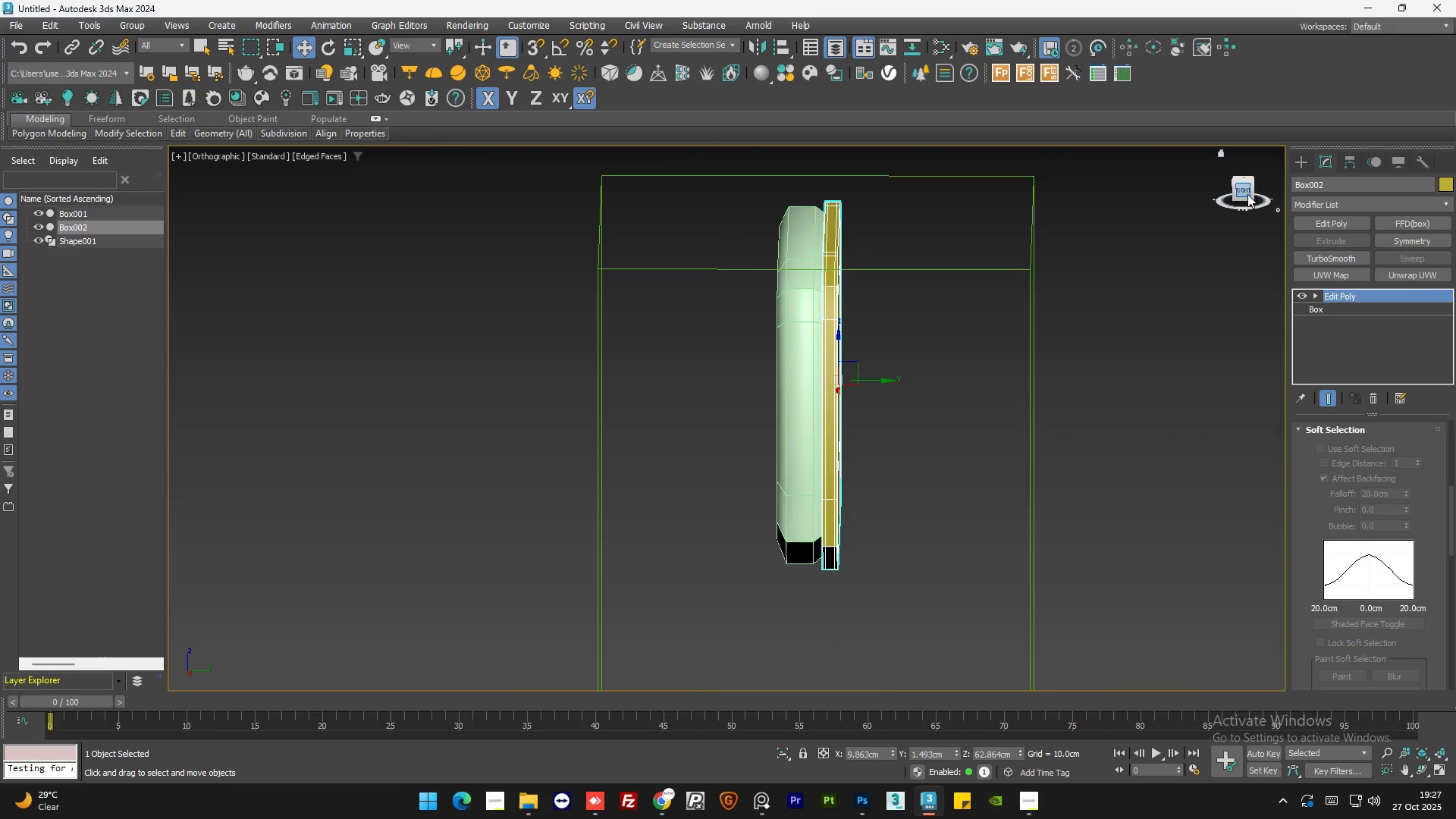 
left_click([1243, 192])
 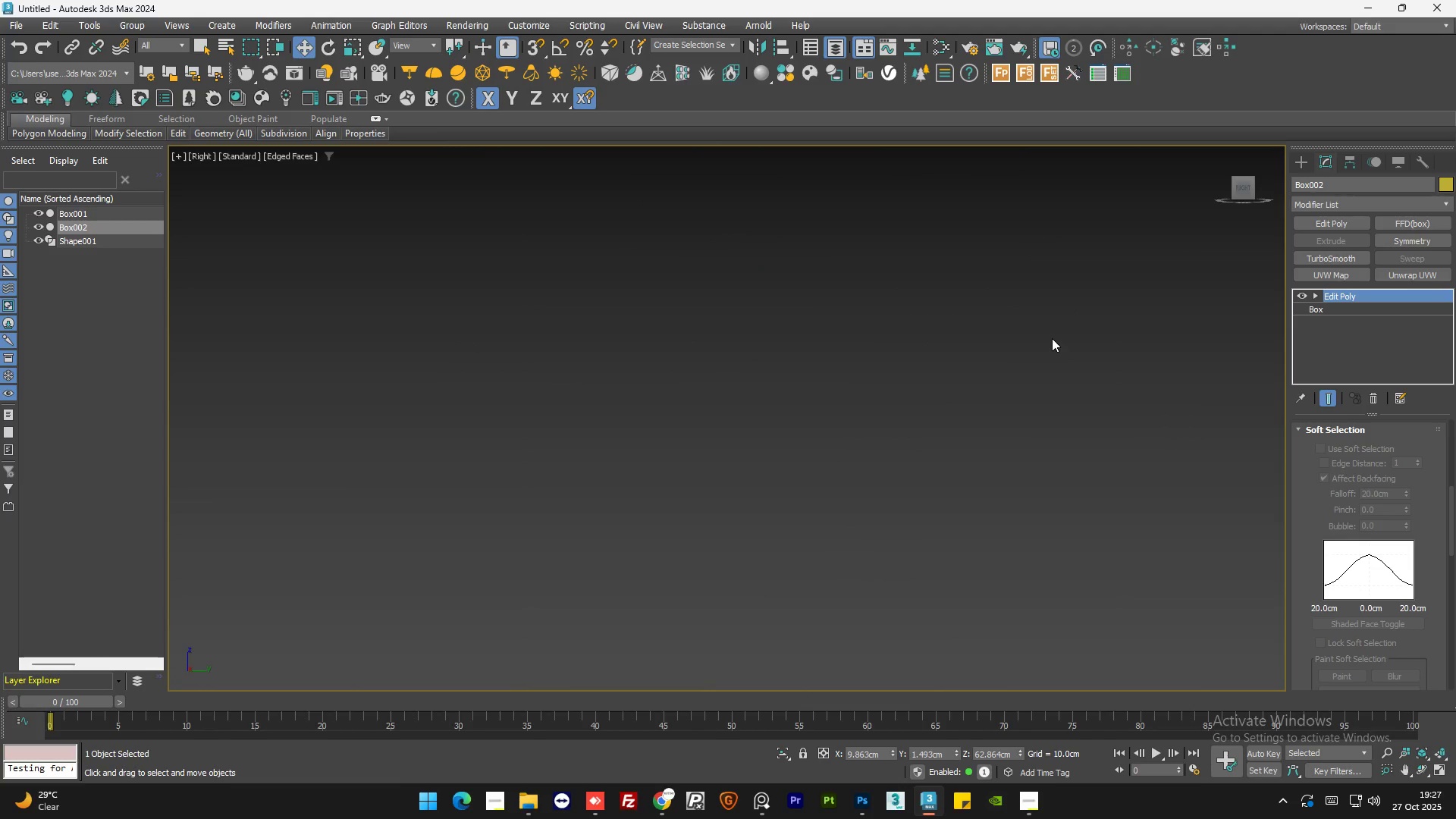 
type(zr)
 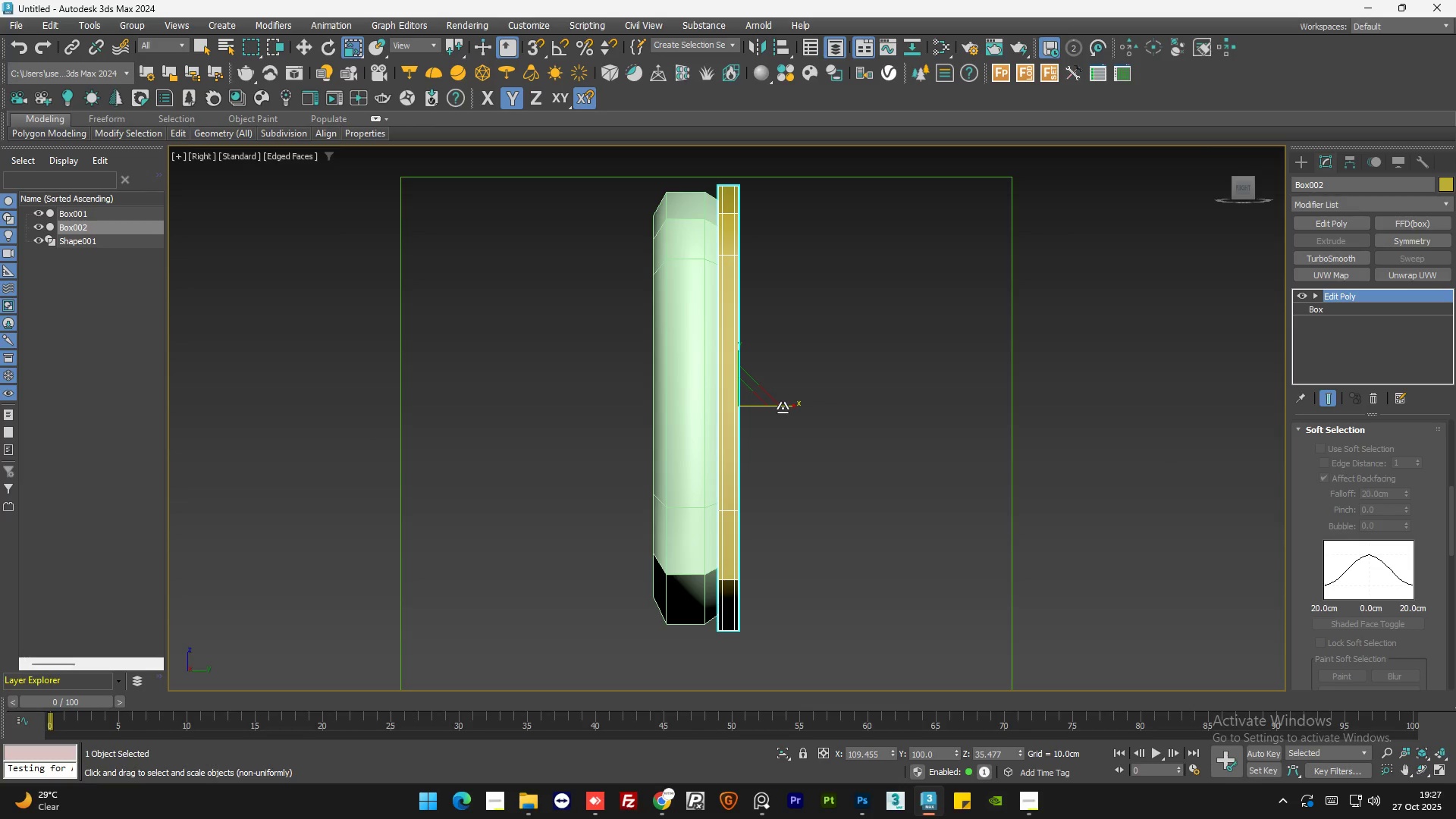 
left_click_drag(start_coordinate=[783, 408], to_coordinate=[771, 408])
 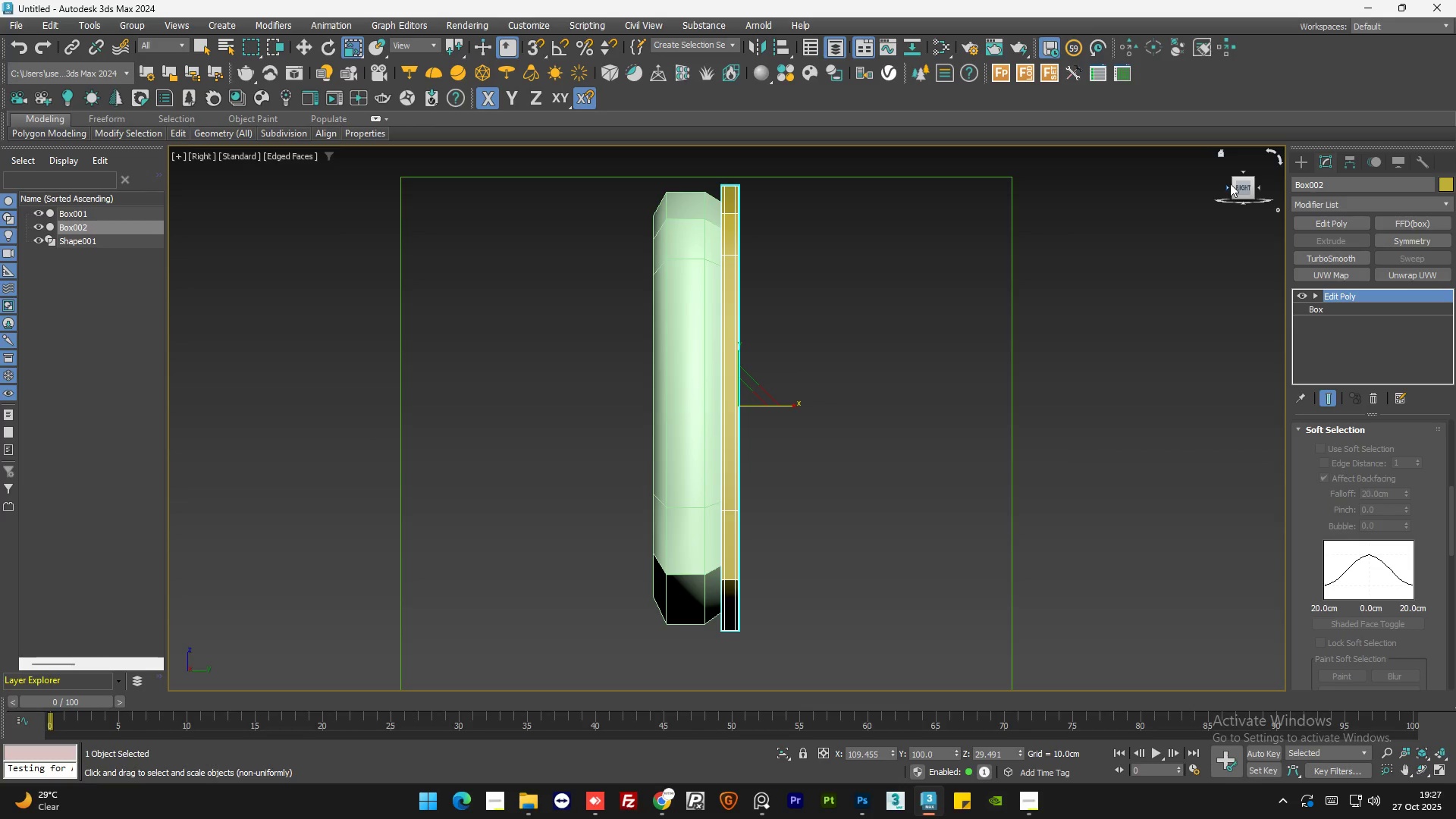 
left_click([1228, 184])
 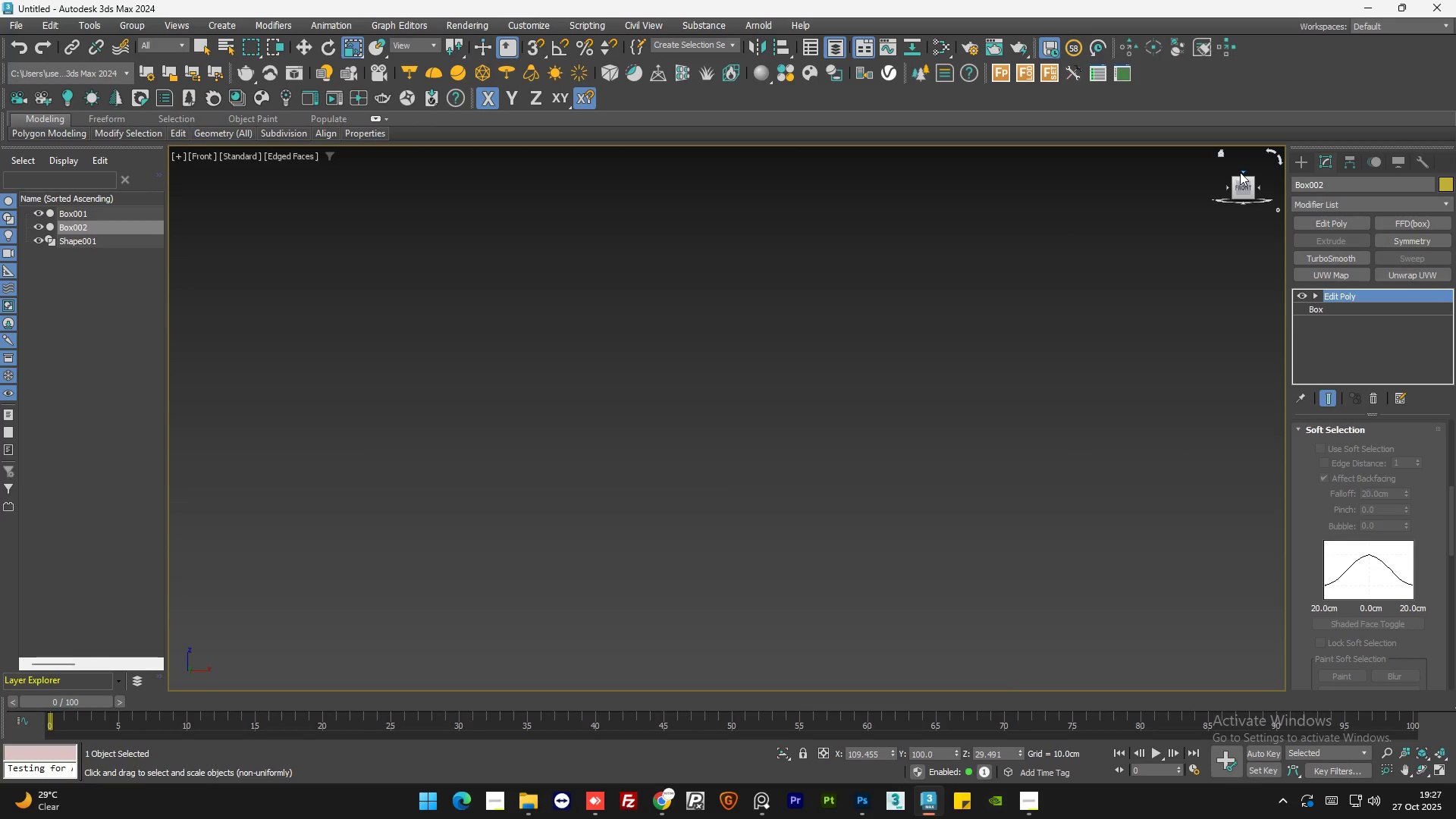 
left_click([1242, 173])
 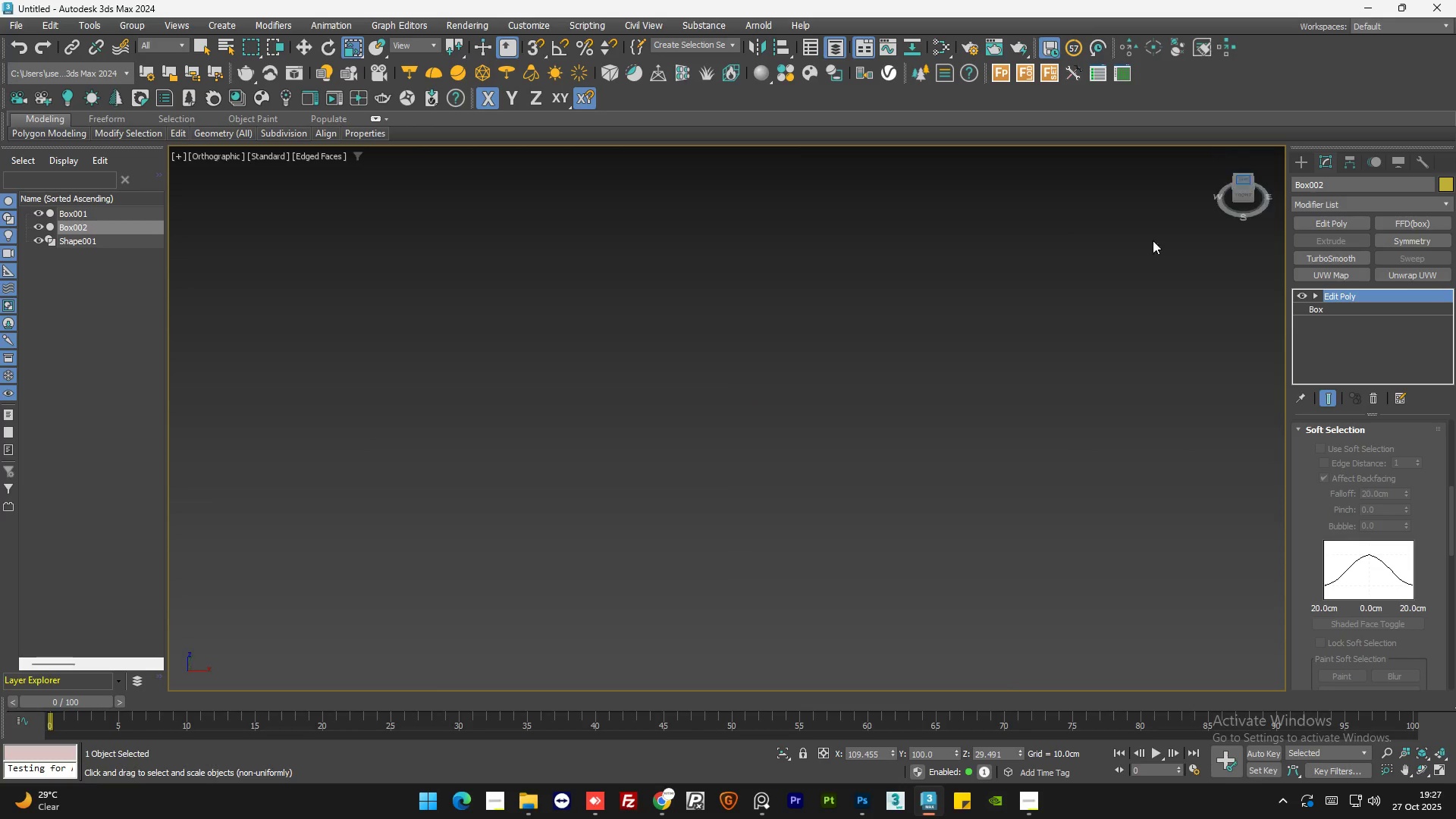 
type(zz)
 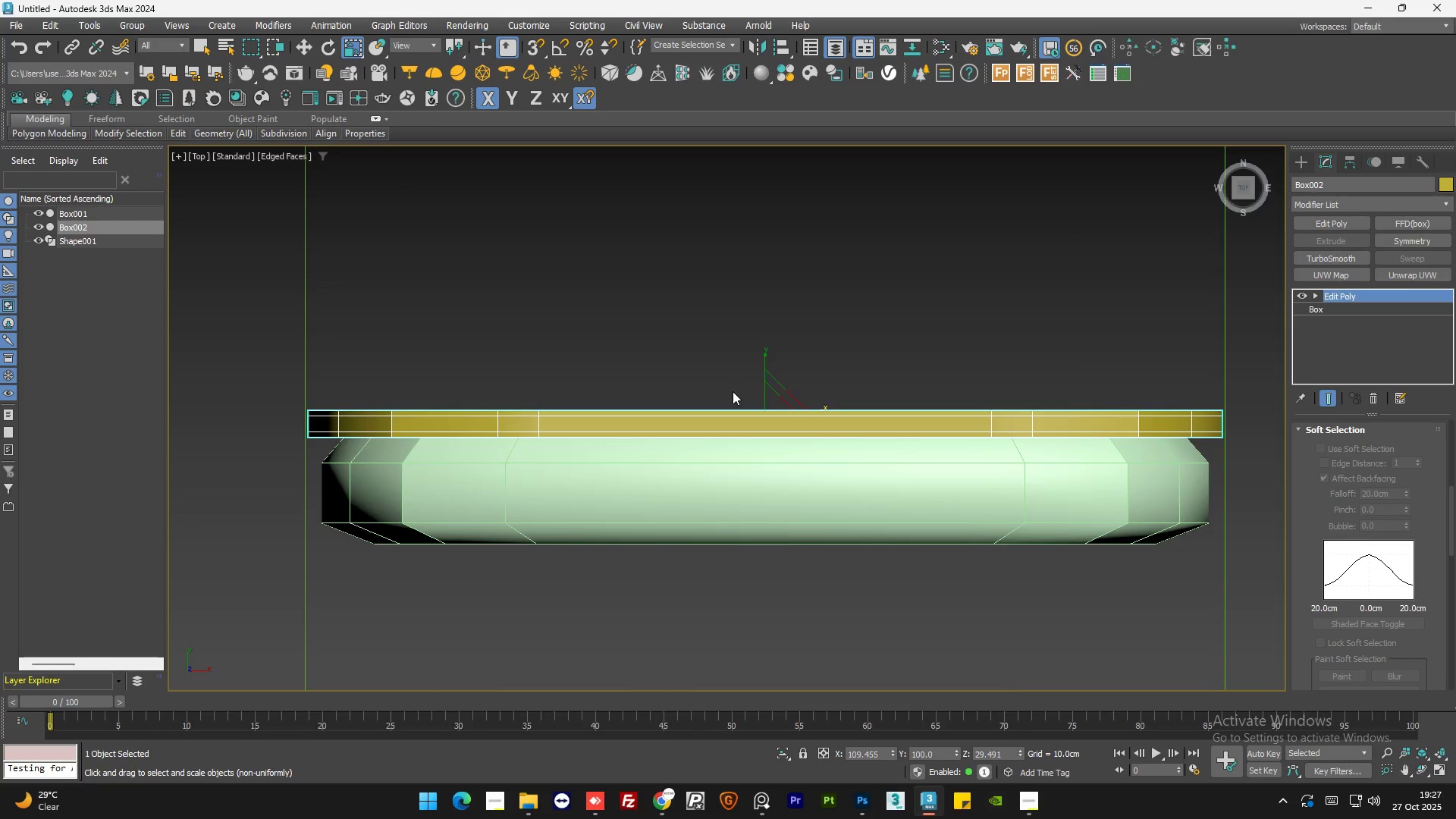 
scroll: coordinate [762, 312], scroll_direction: down, amount: 6.0
 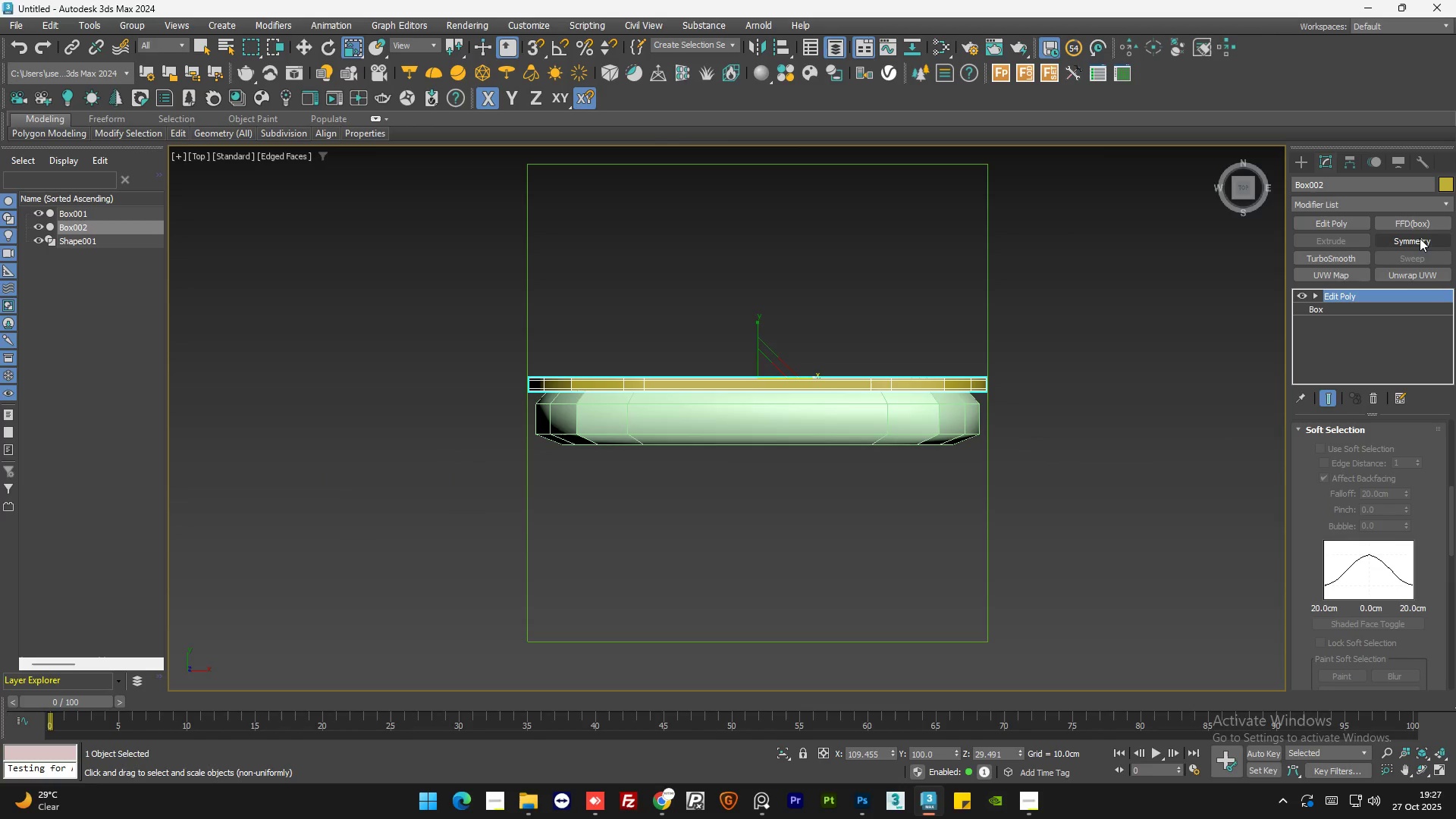 
left_click([1420, 238])
 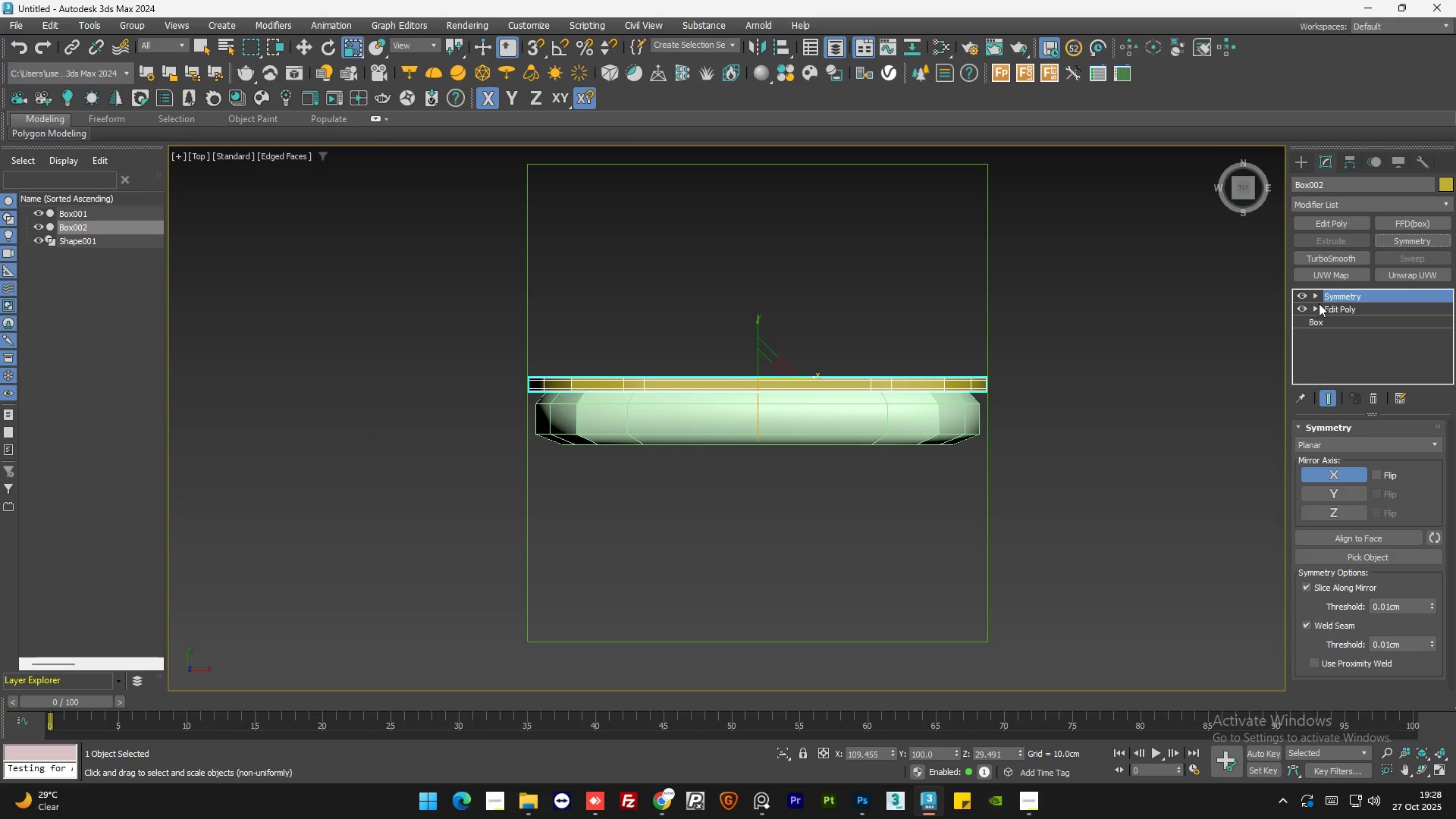 
left_click([1316, 296])
 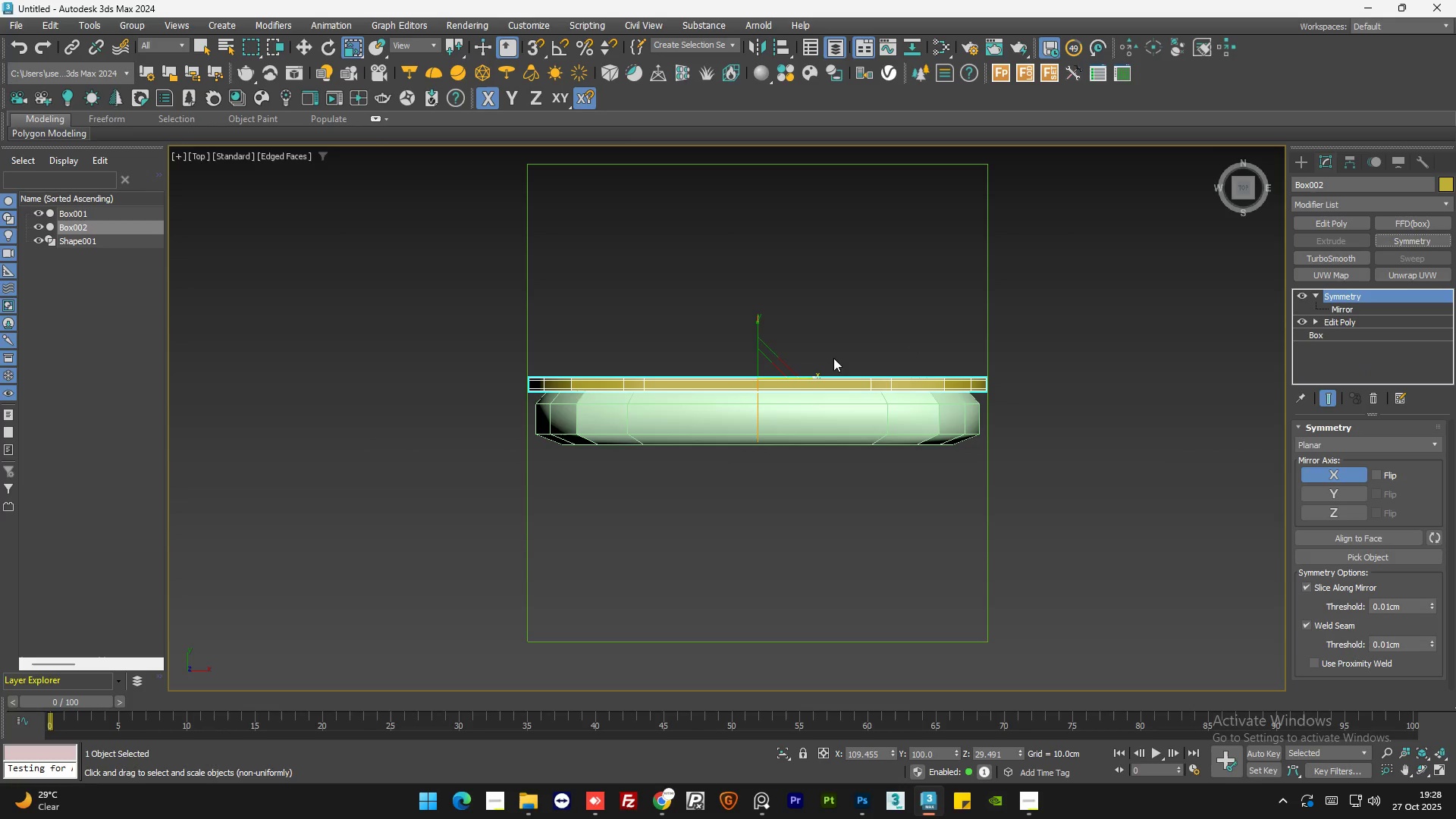 
key(W)
 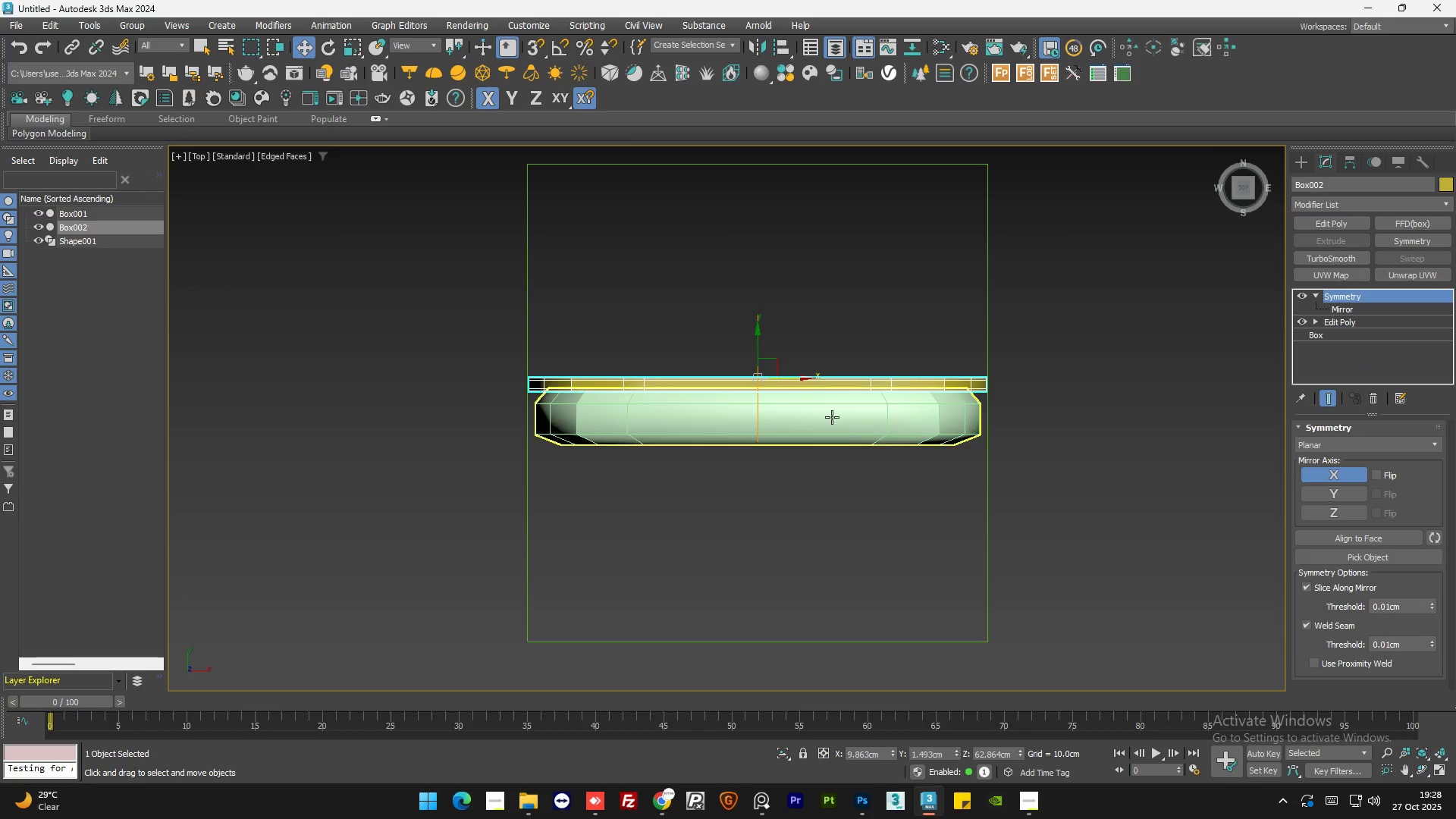 
hold_key(key=AltLeft, duration=1.5)
 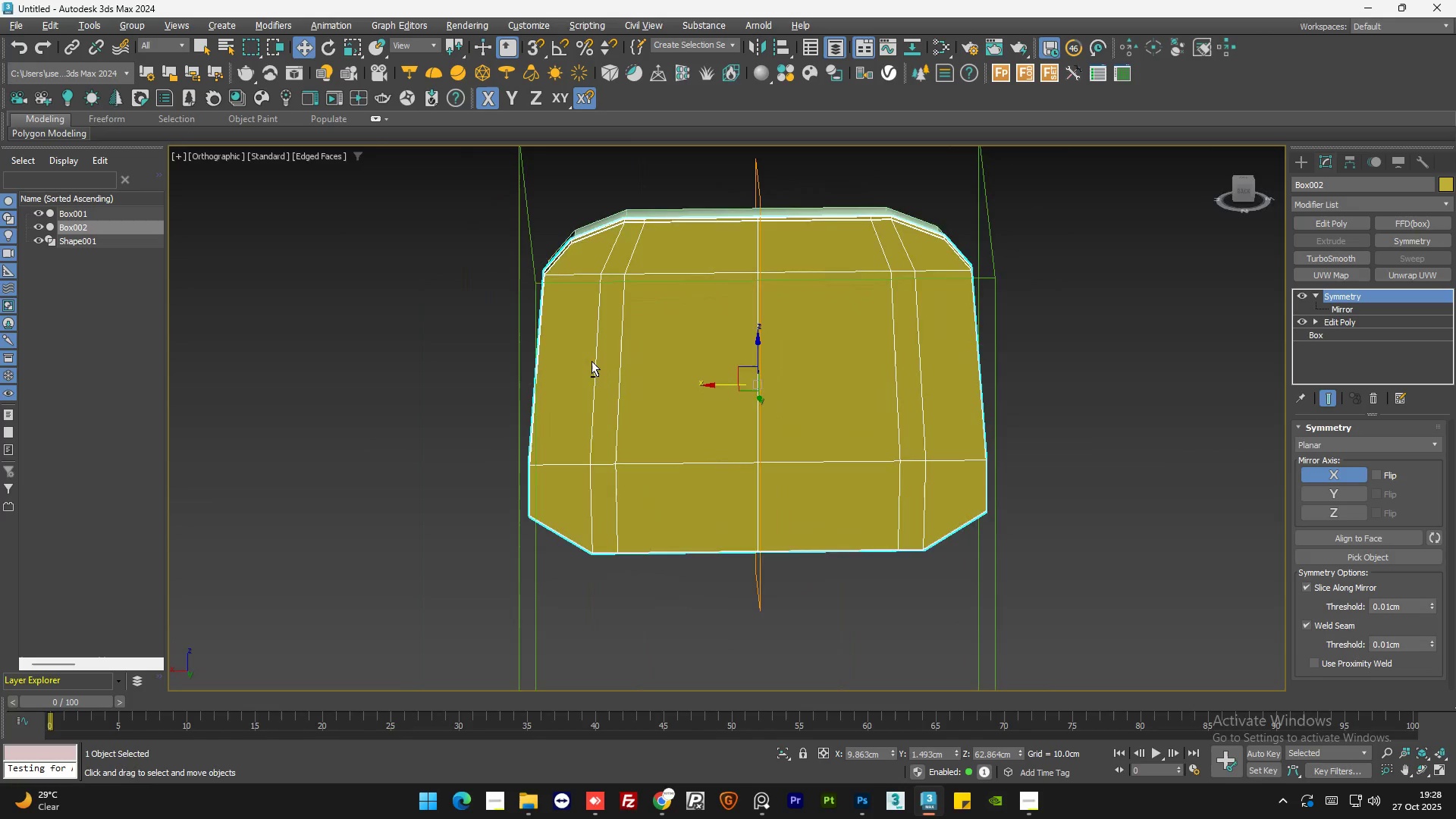 
hold_key(key=AltLeft, duration=0.89)
 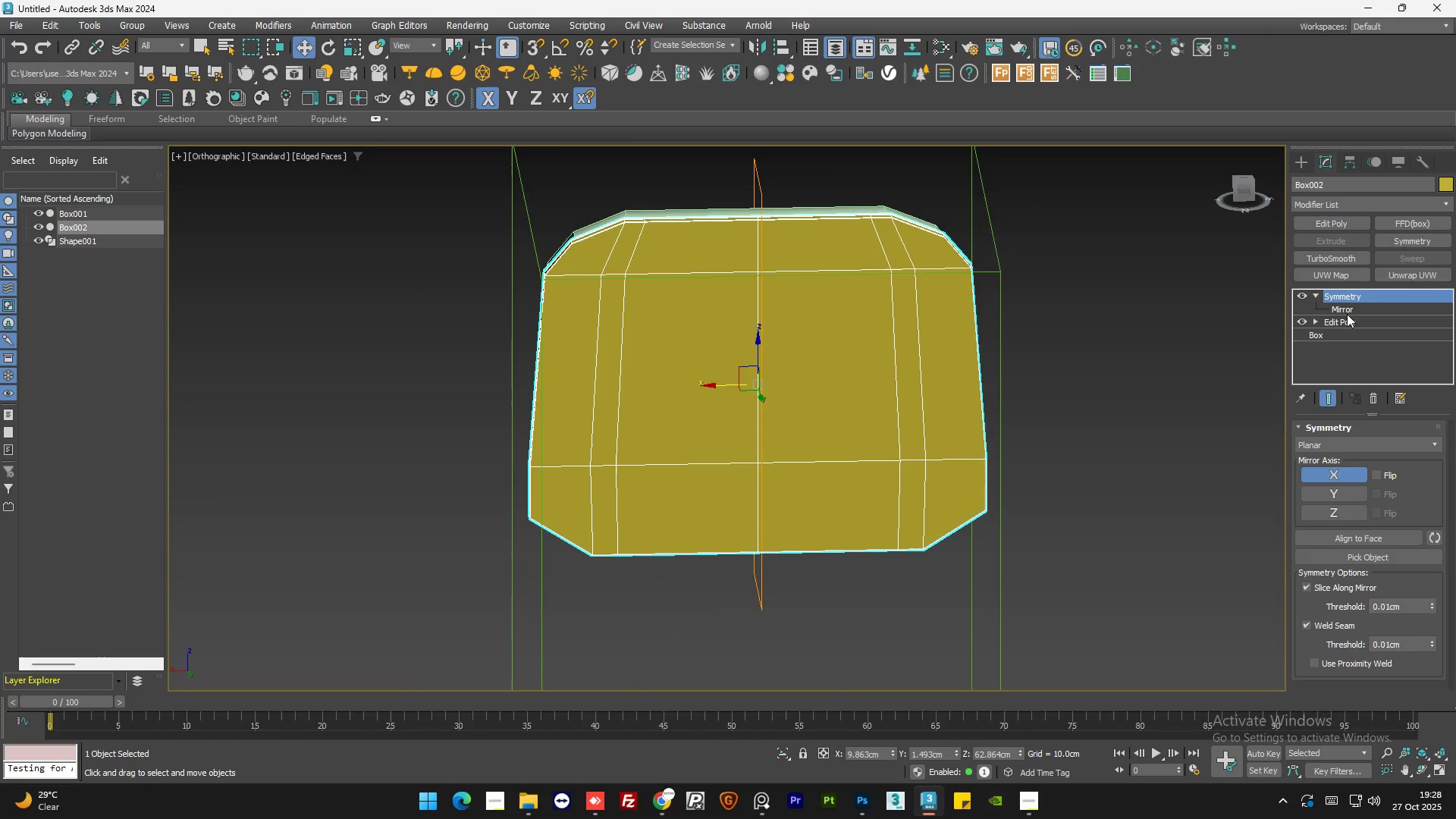 
left_click([1352, 321])
 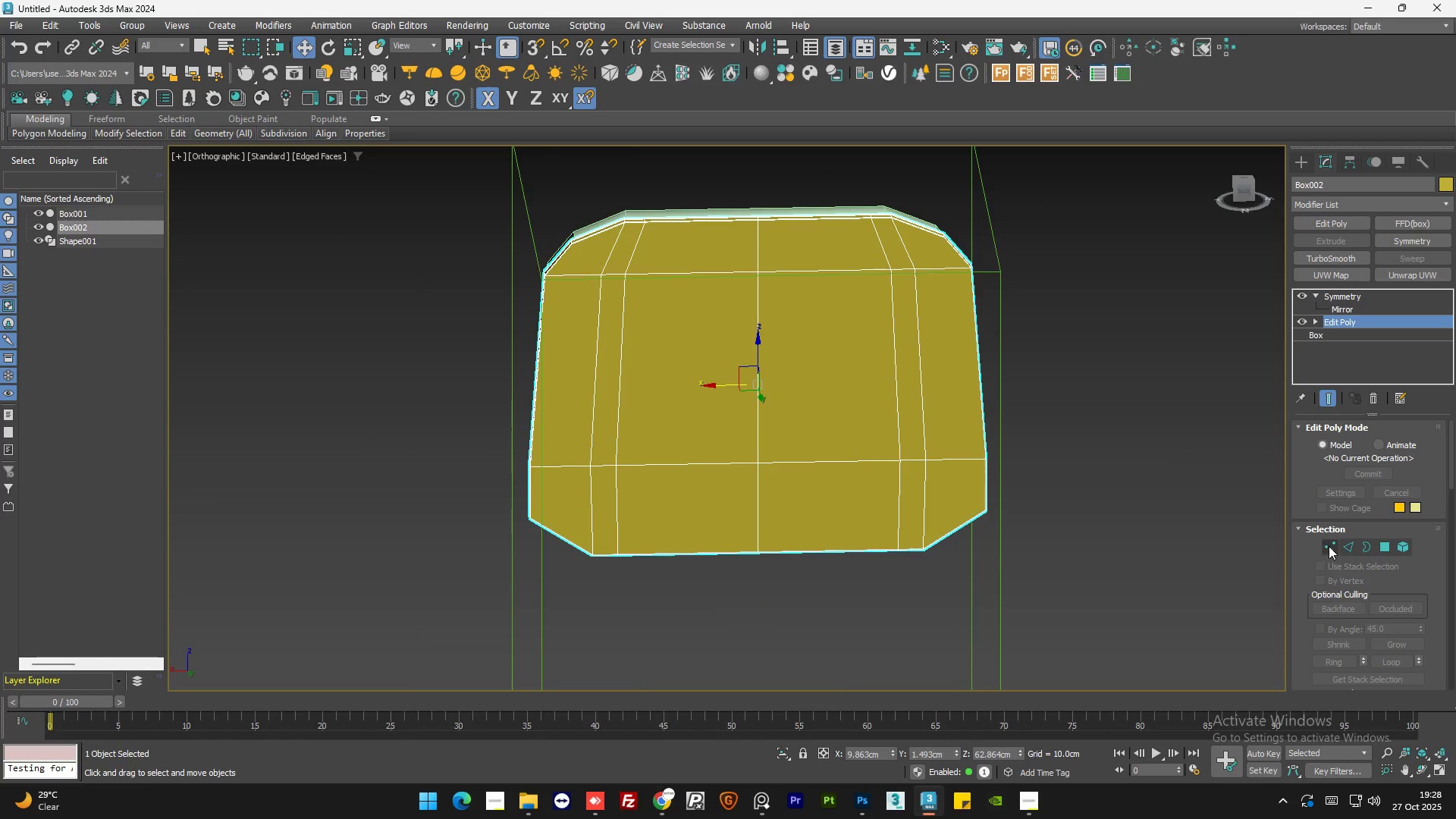 
left_click([1330, 542])
 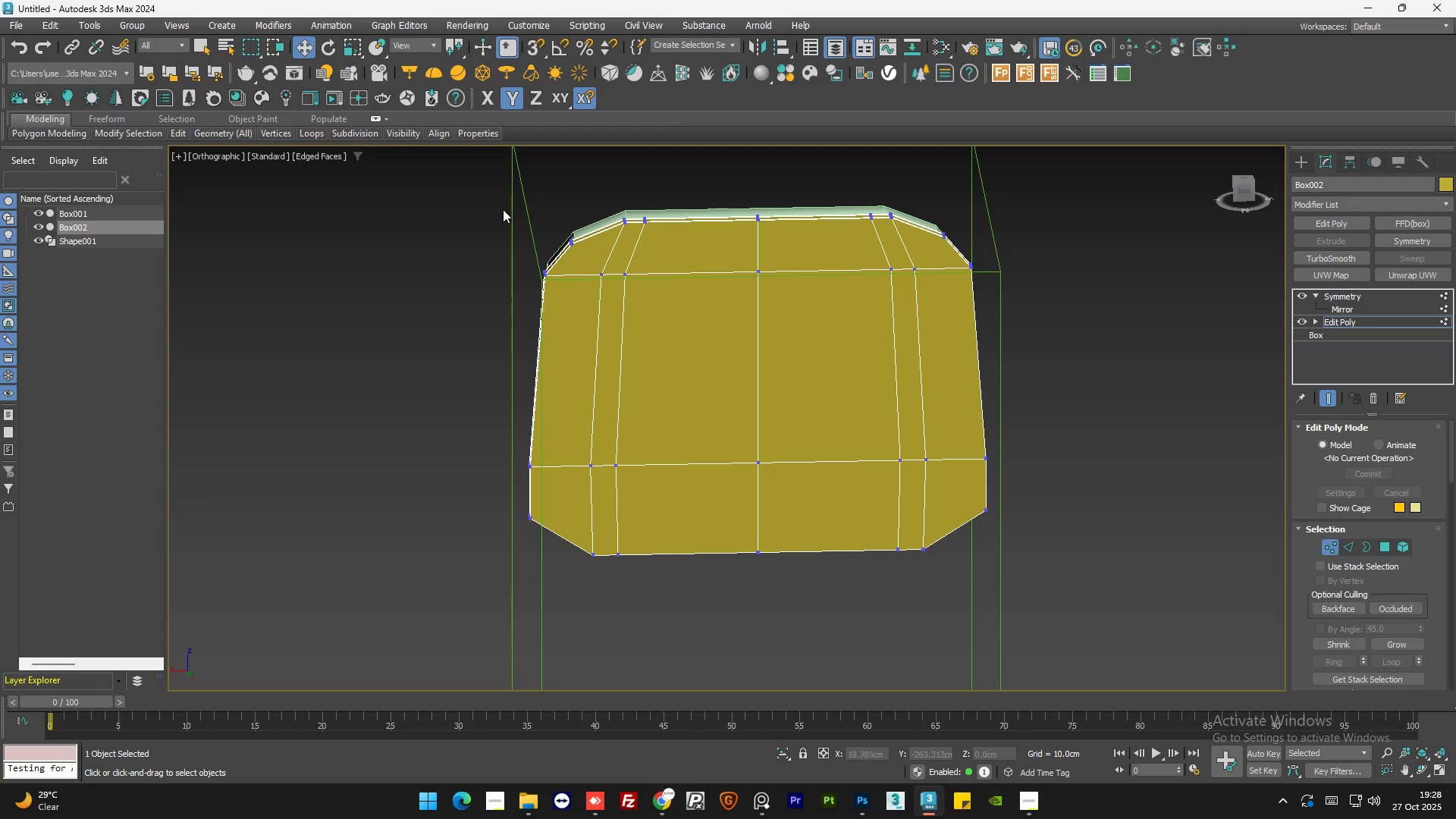 
left_click_drag(start_coordinate=[475, 184], to_coordinate=[589, 303])
 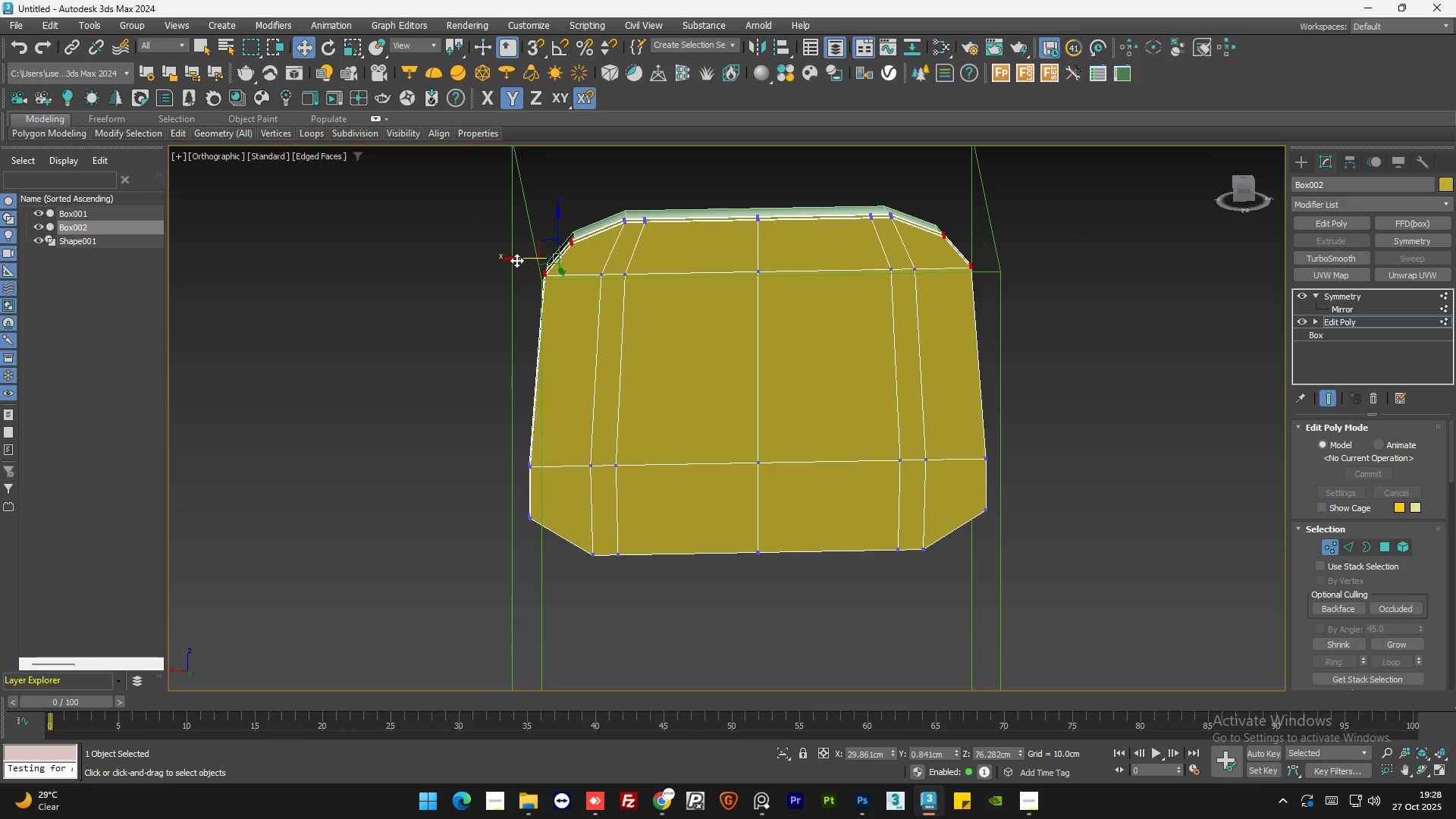 
left_click_drag(start_coordinate=[518, 259], to_coordinate=[490, 260])
 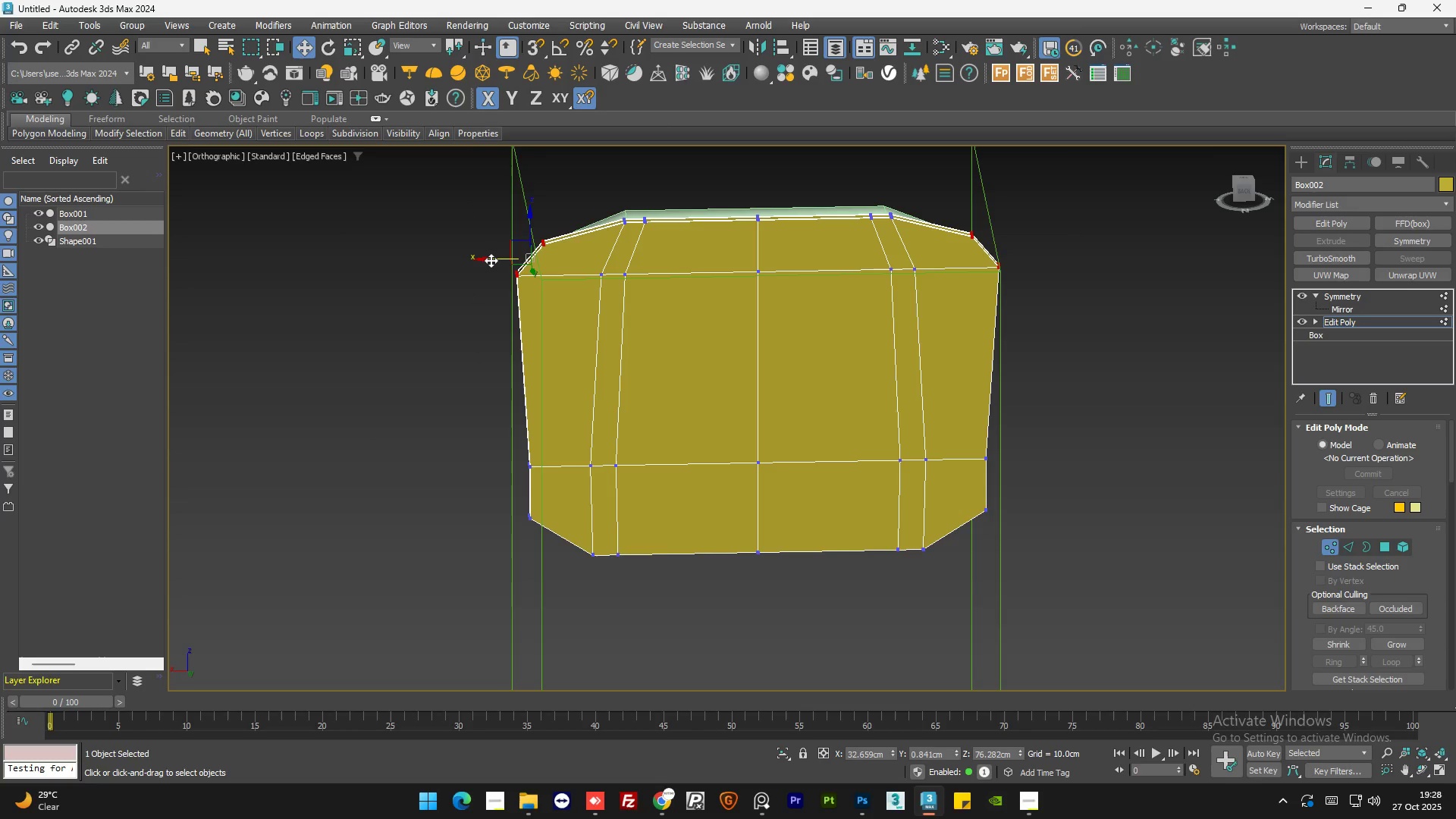 
key(Control+Z)
 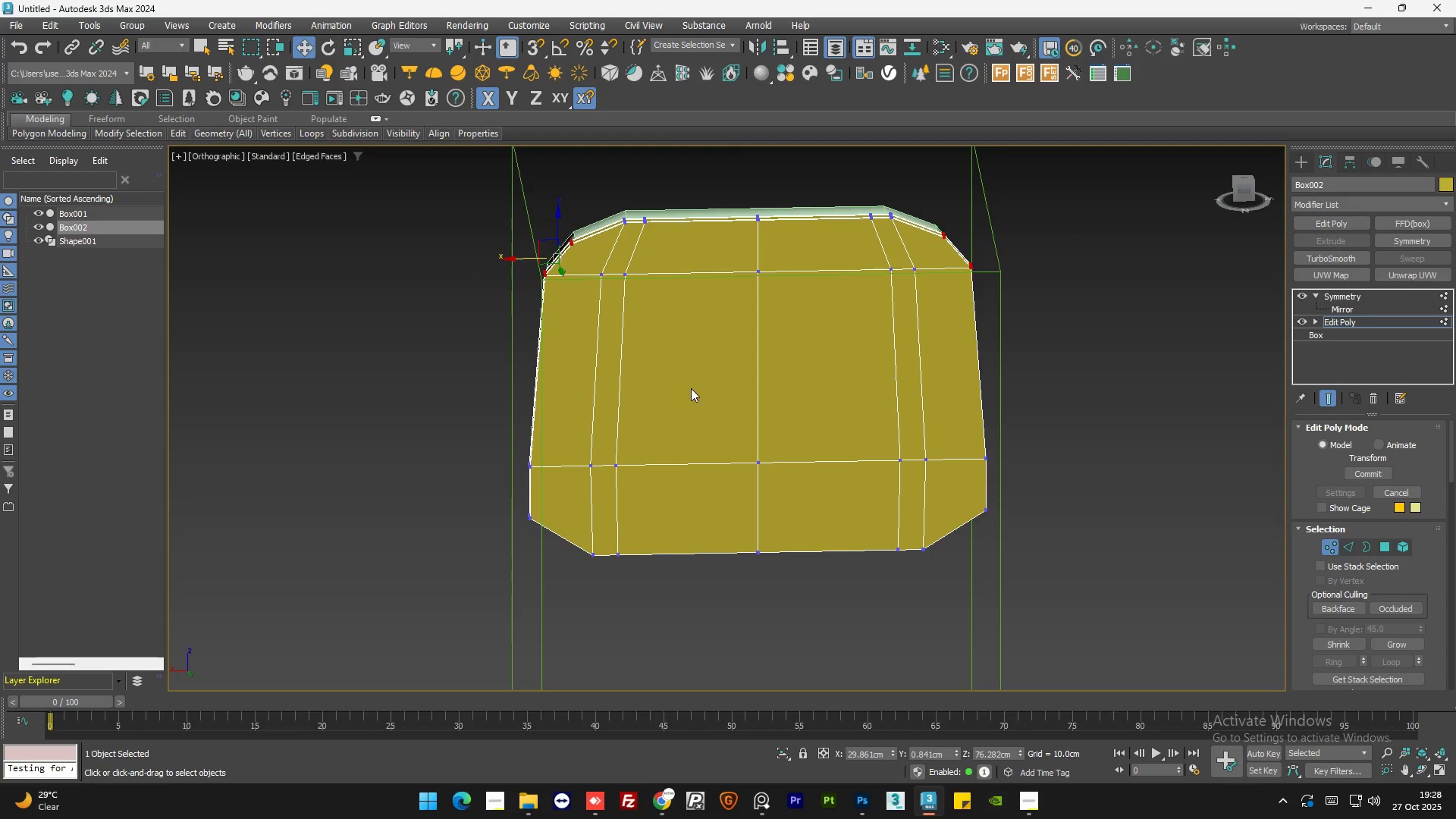 
scroll: coordinate [696, 396], scroll_direction: down, amount: 2.0
 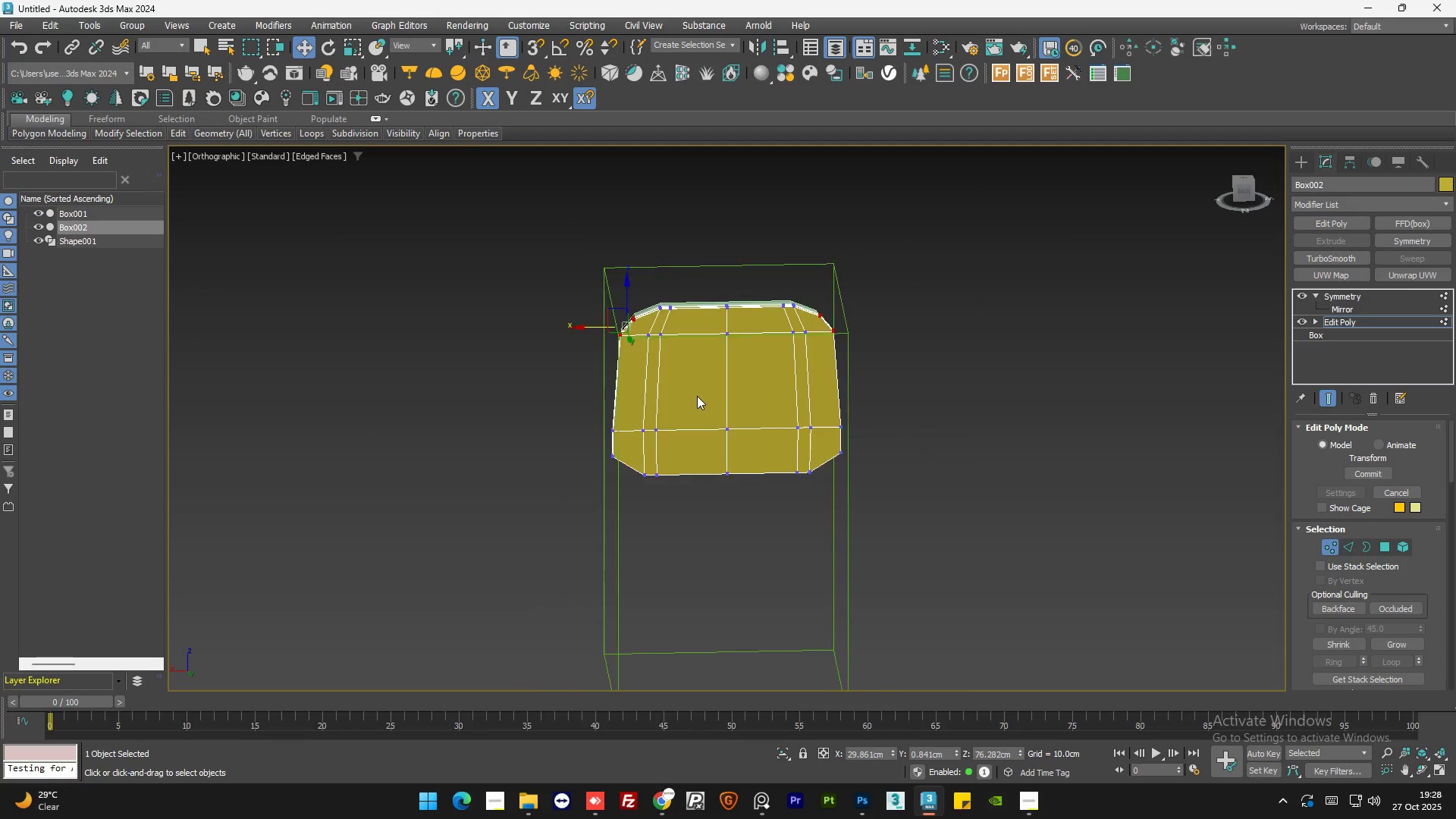 
hold_key(key=AltLeft, duration=1.42)
 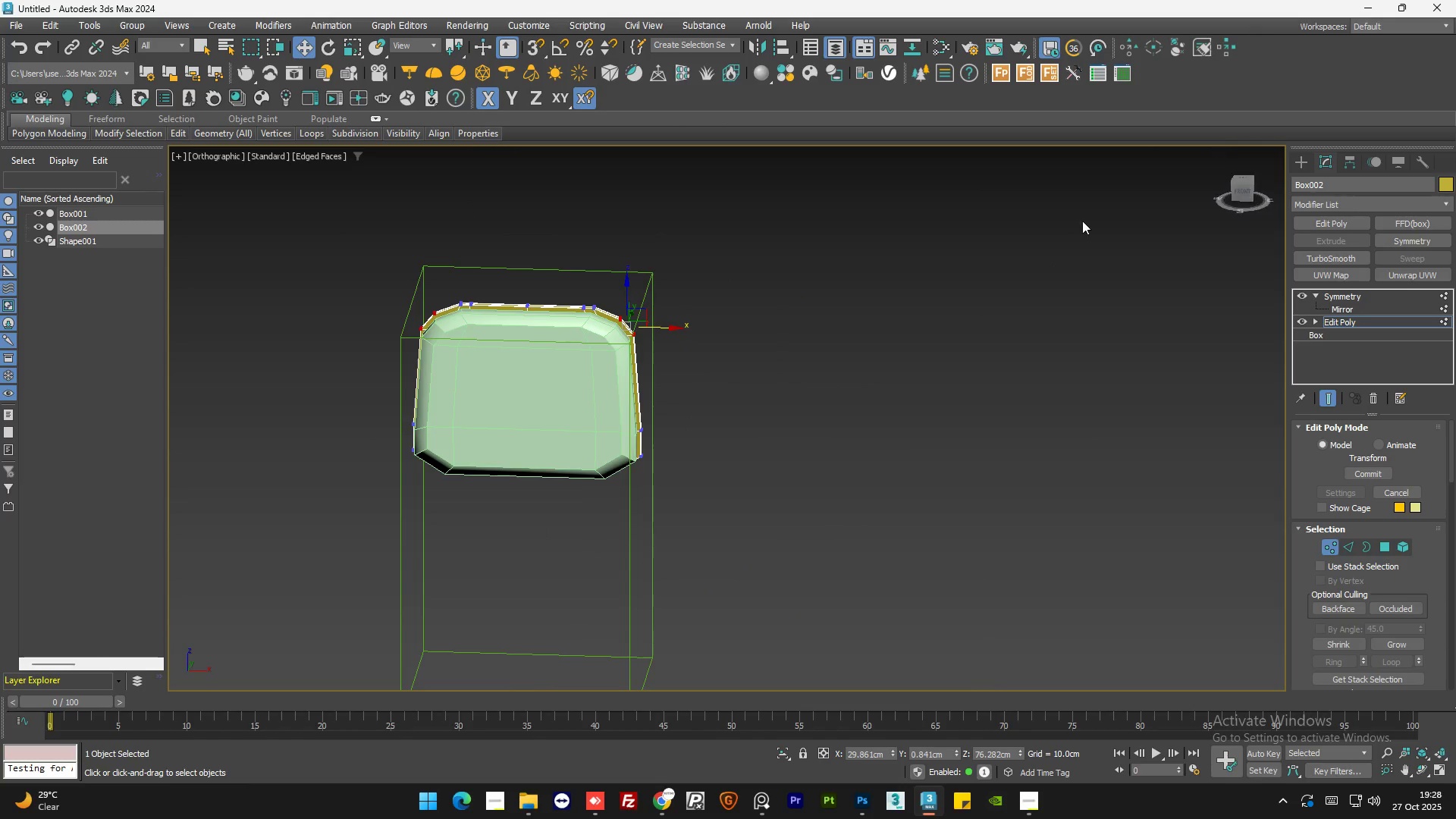 
hold_key(key=AltLeft, duration=1.44)
 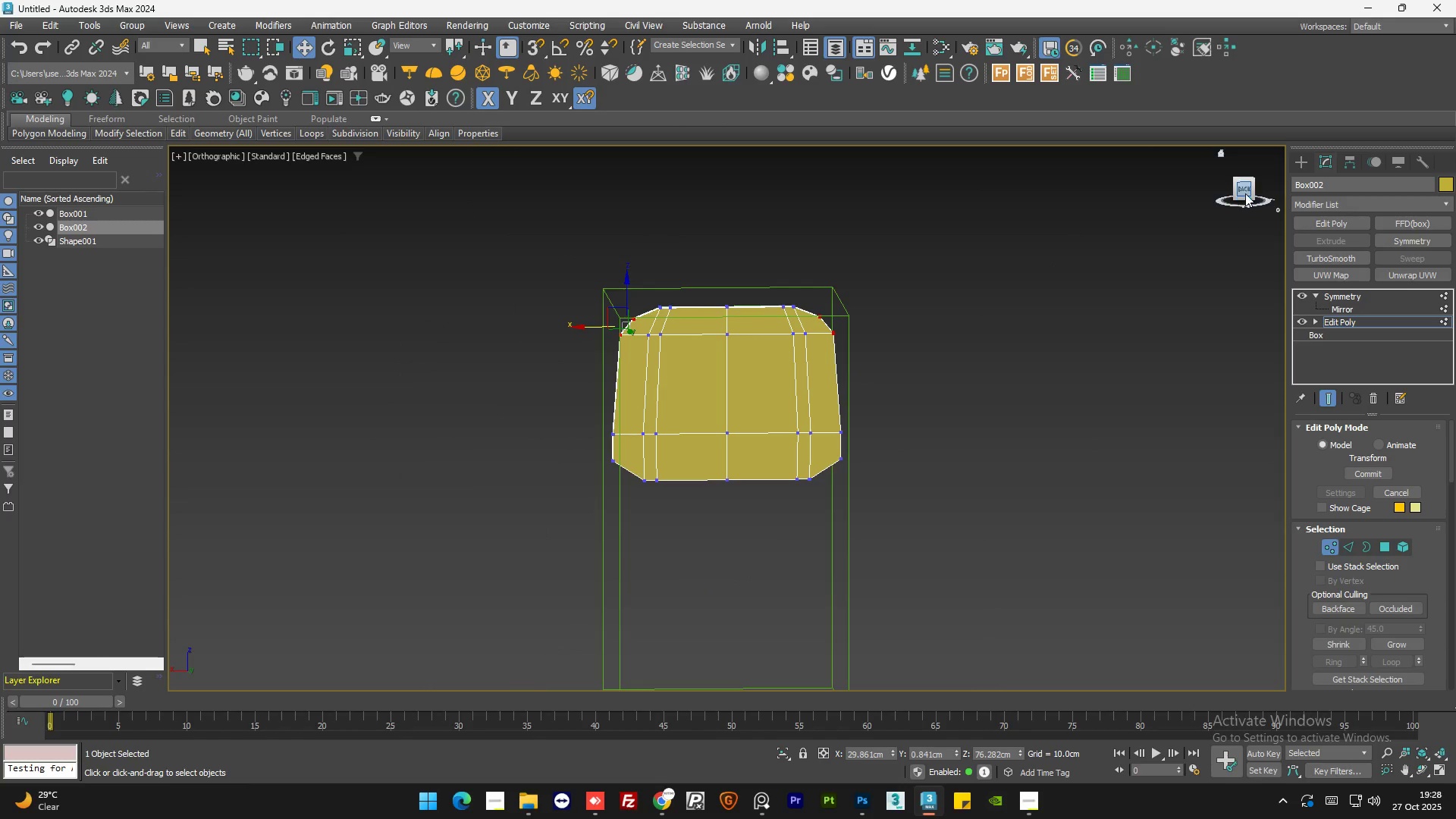 
left_click([1245, 193])
 